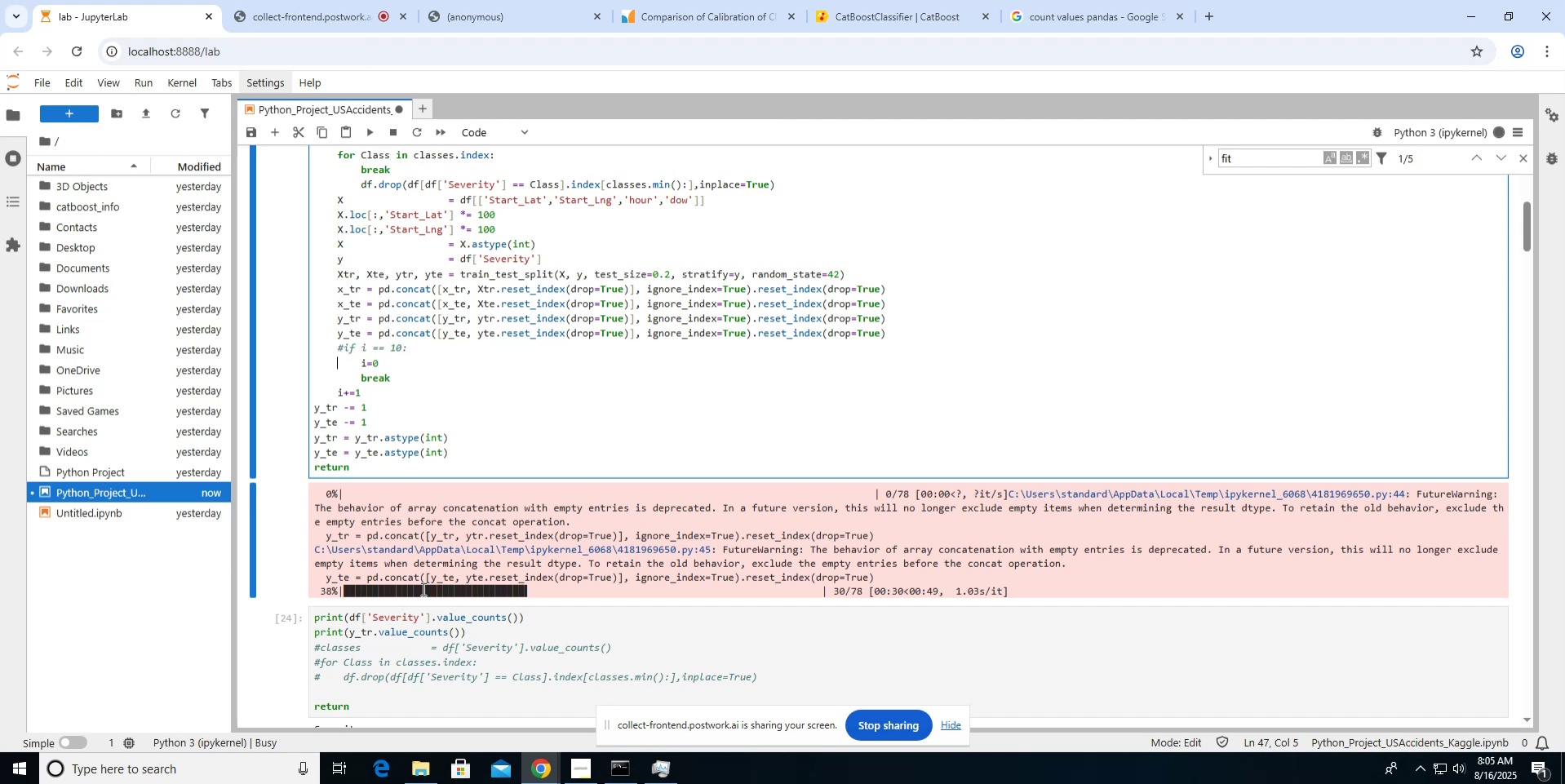 
key(Shift+ShiftLeft)
 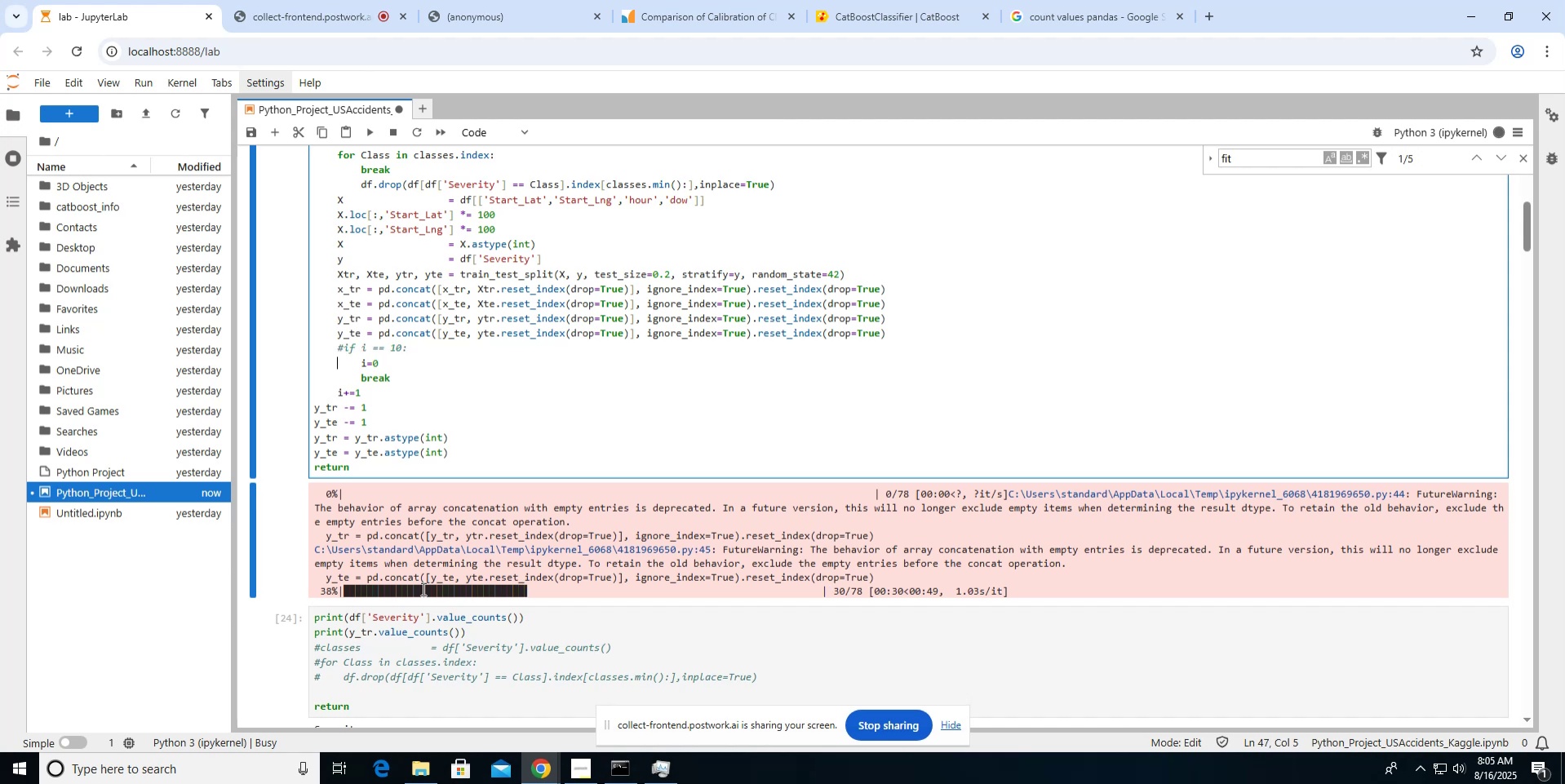 
key(Shift+3)
 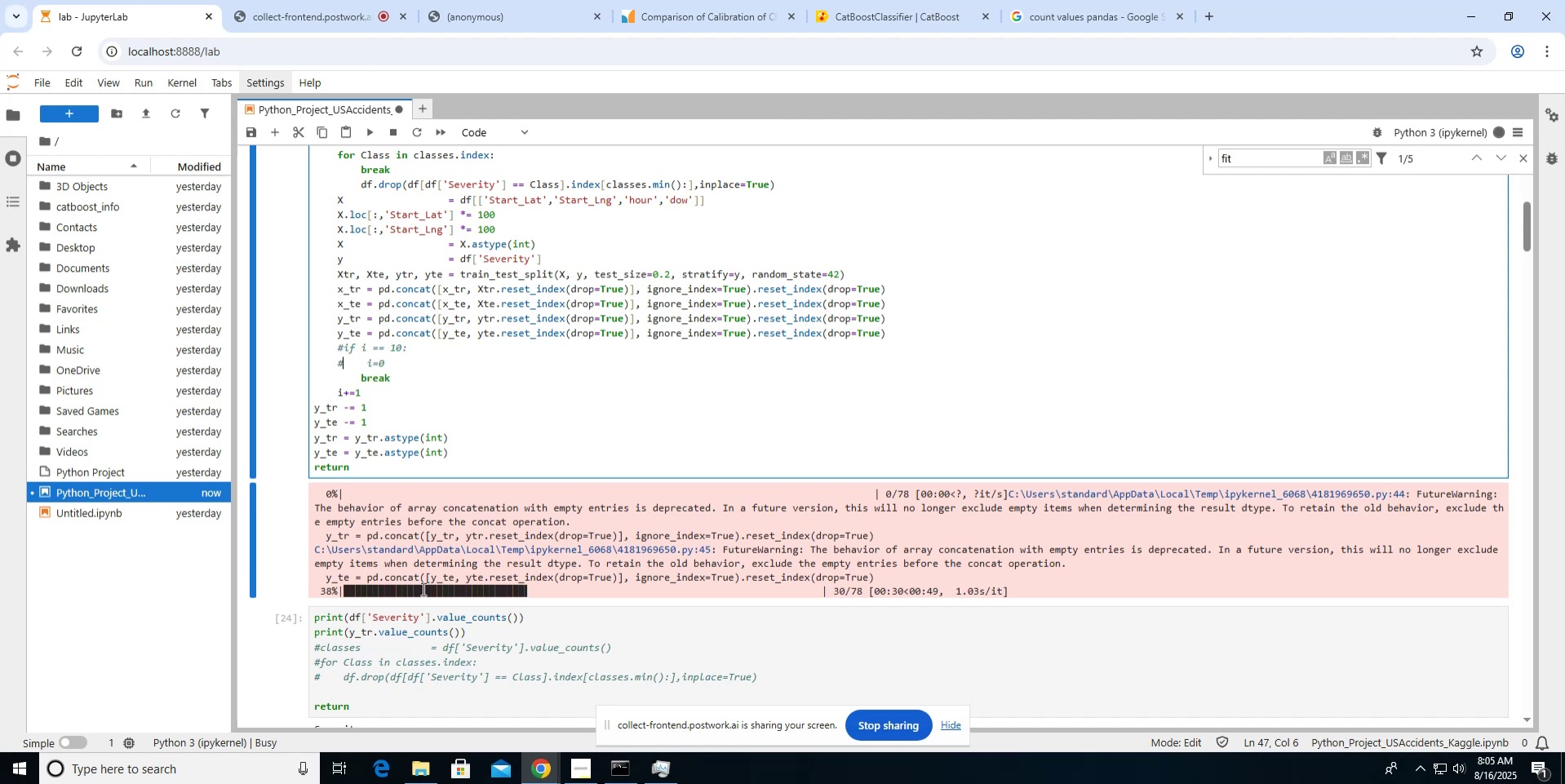 
key(ArrowDown)
 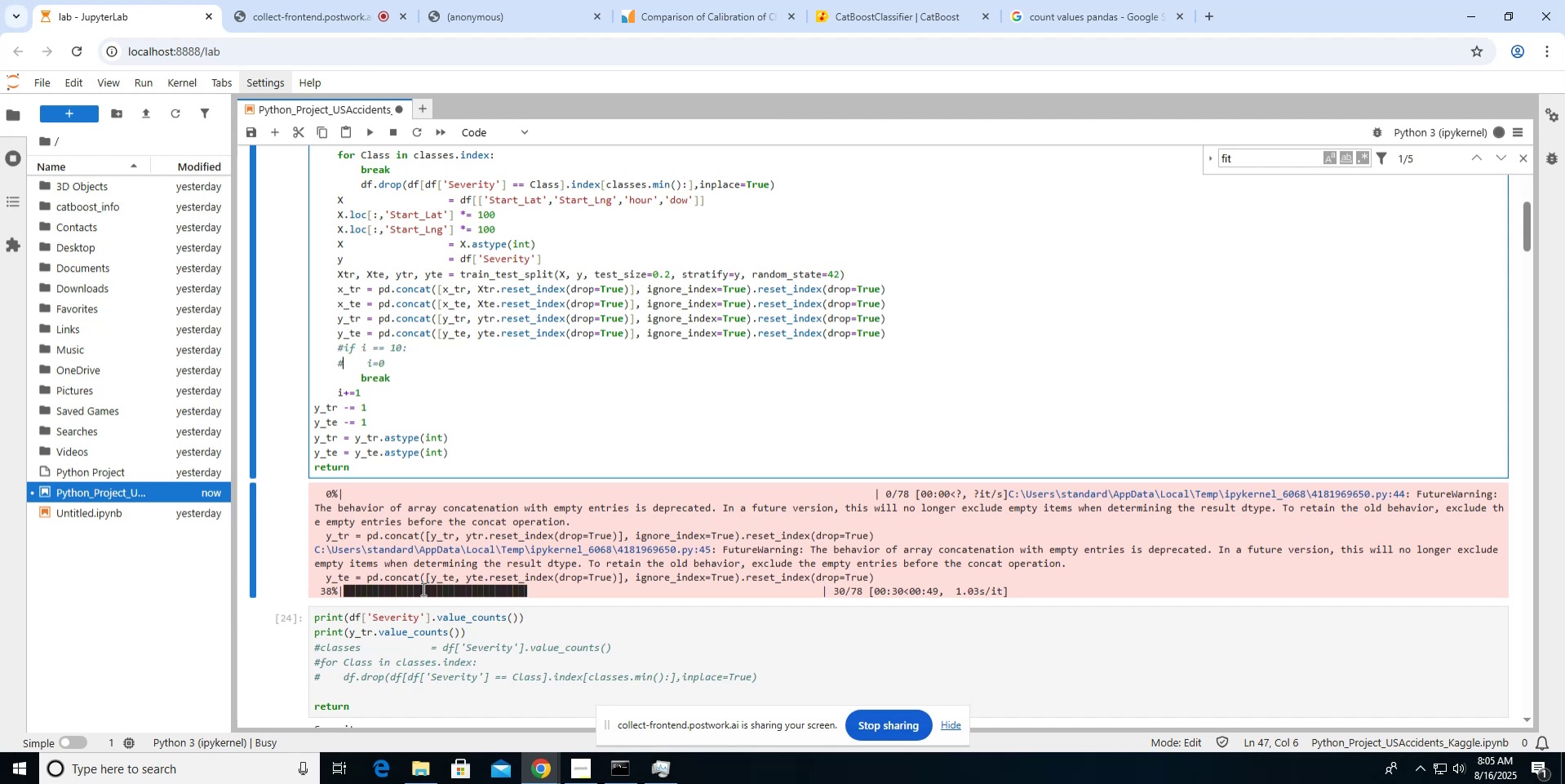 
key(ArrowLeft)
 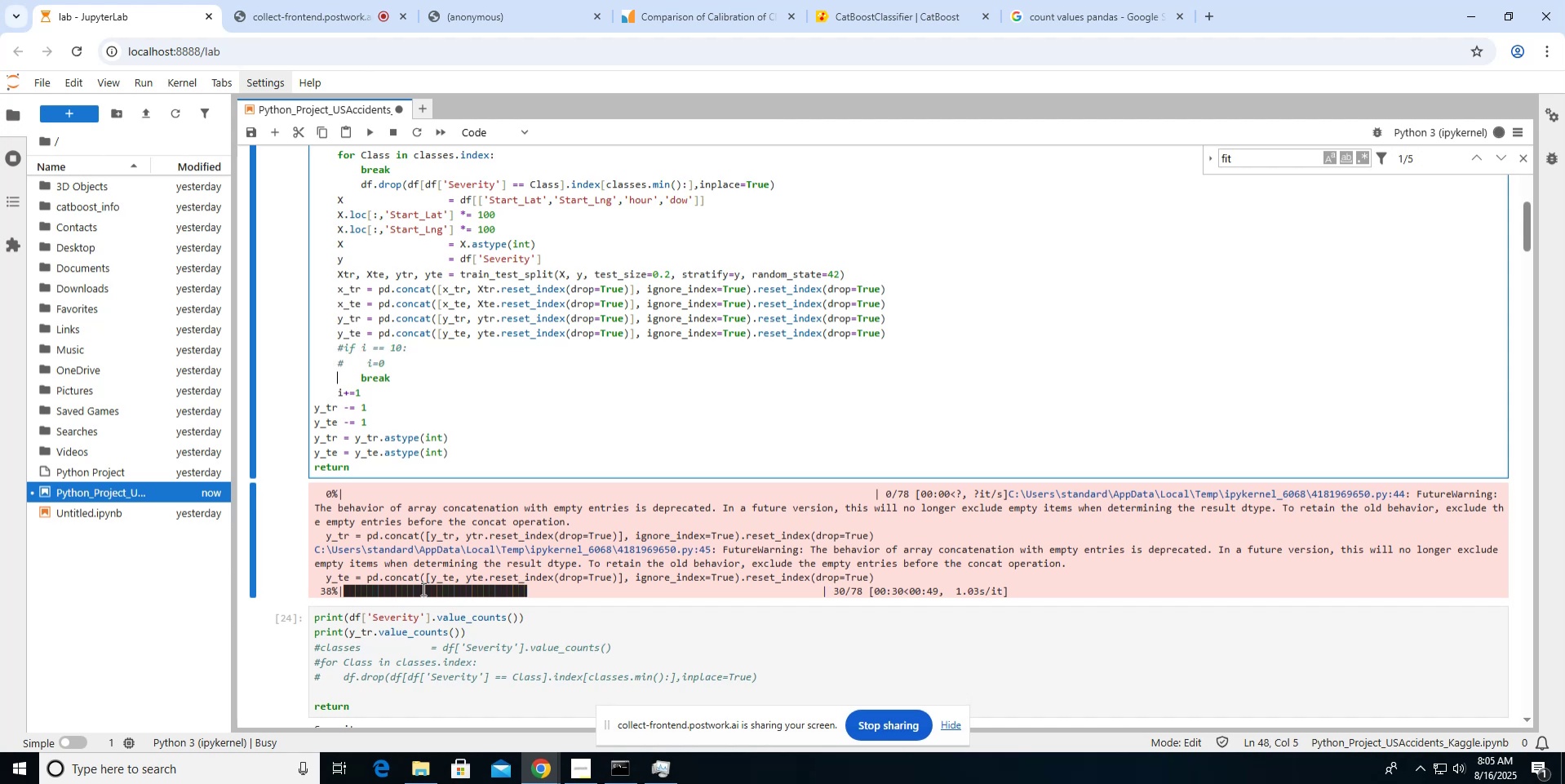 
key(Shift+ShiftLeft)
 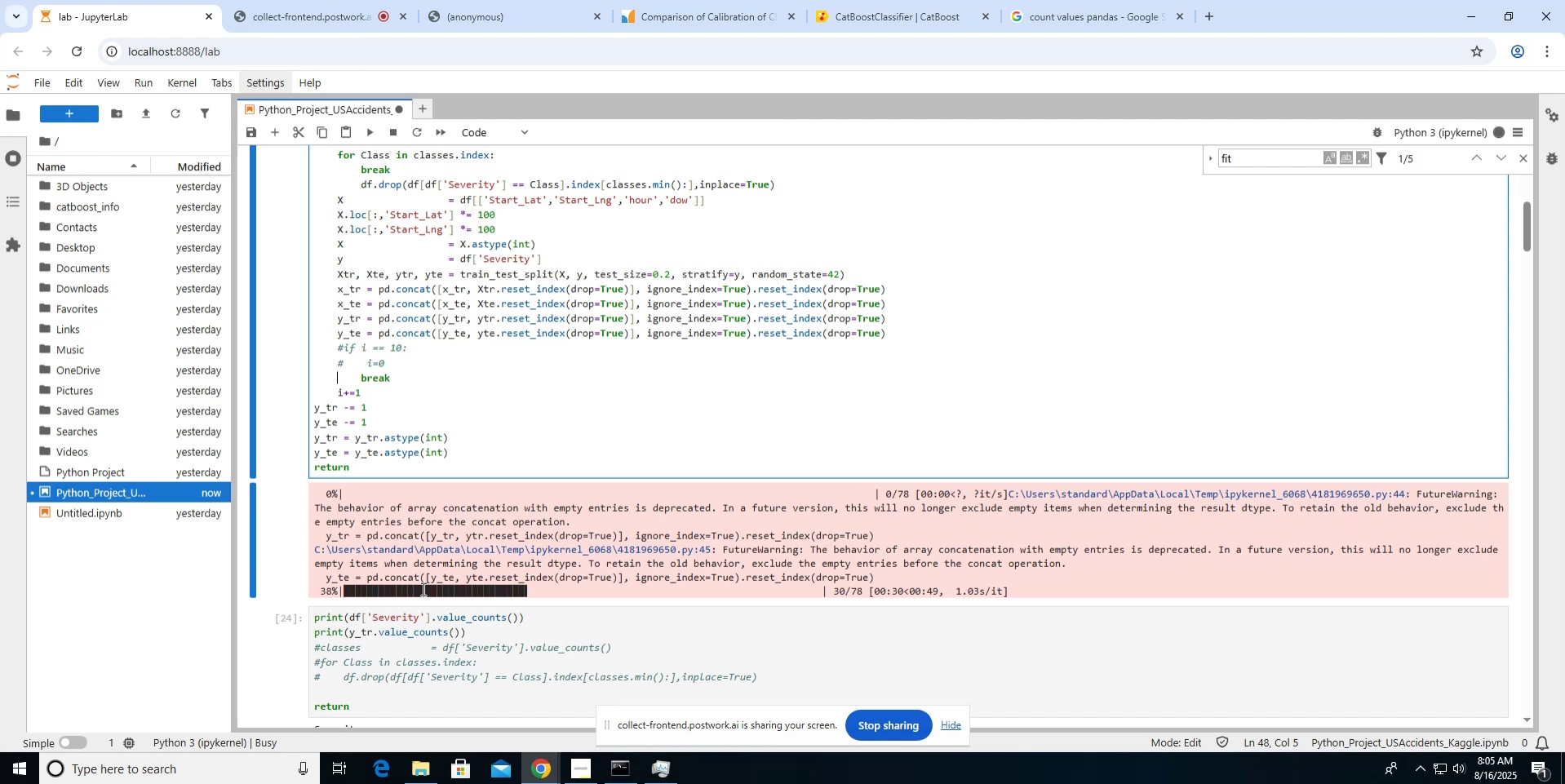 
key(Shift+3)
 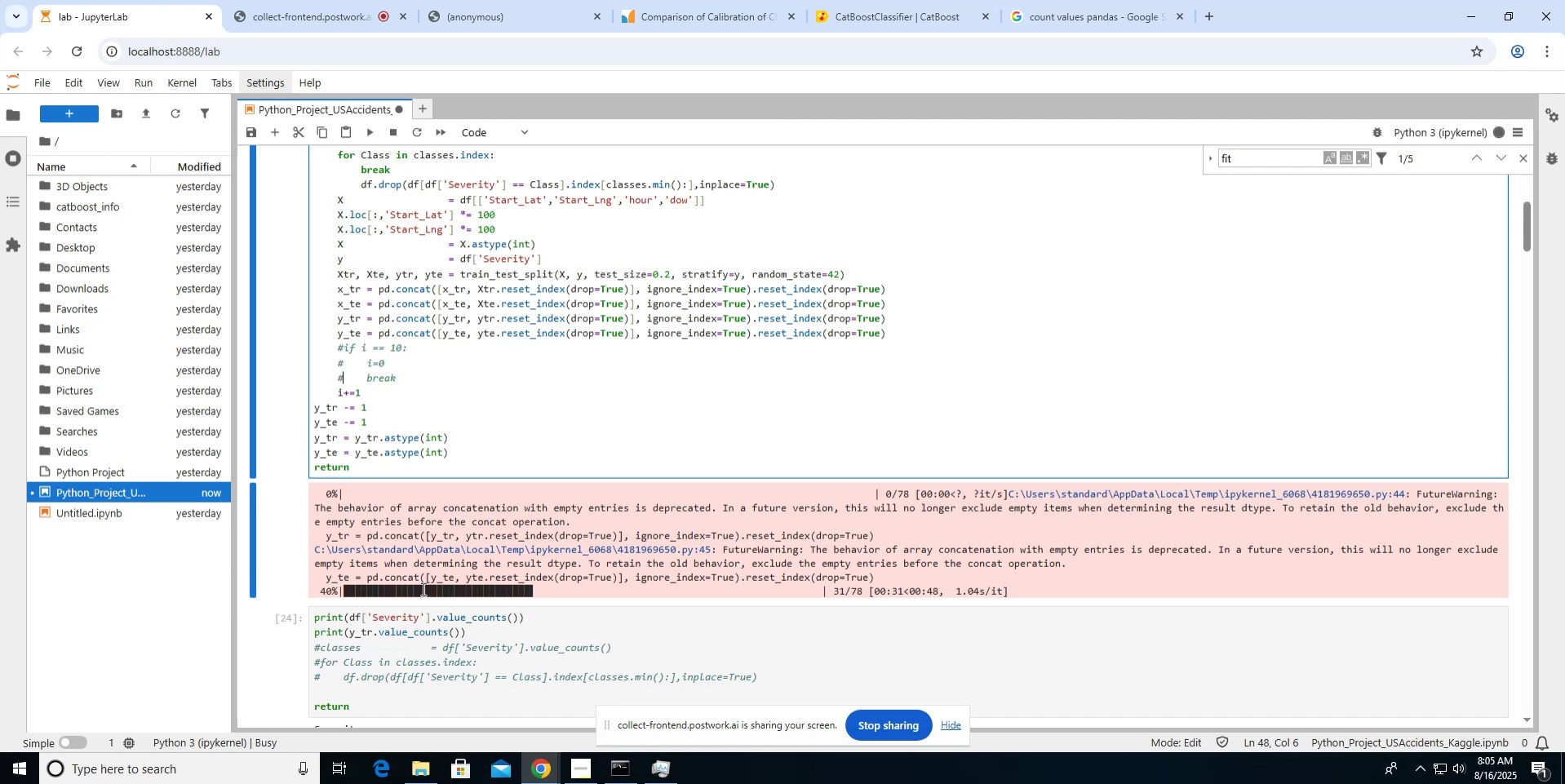 
key(ArrowDown)
 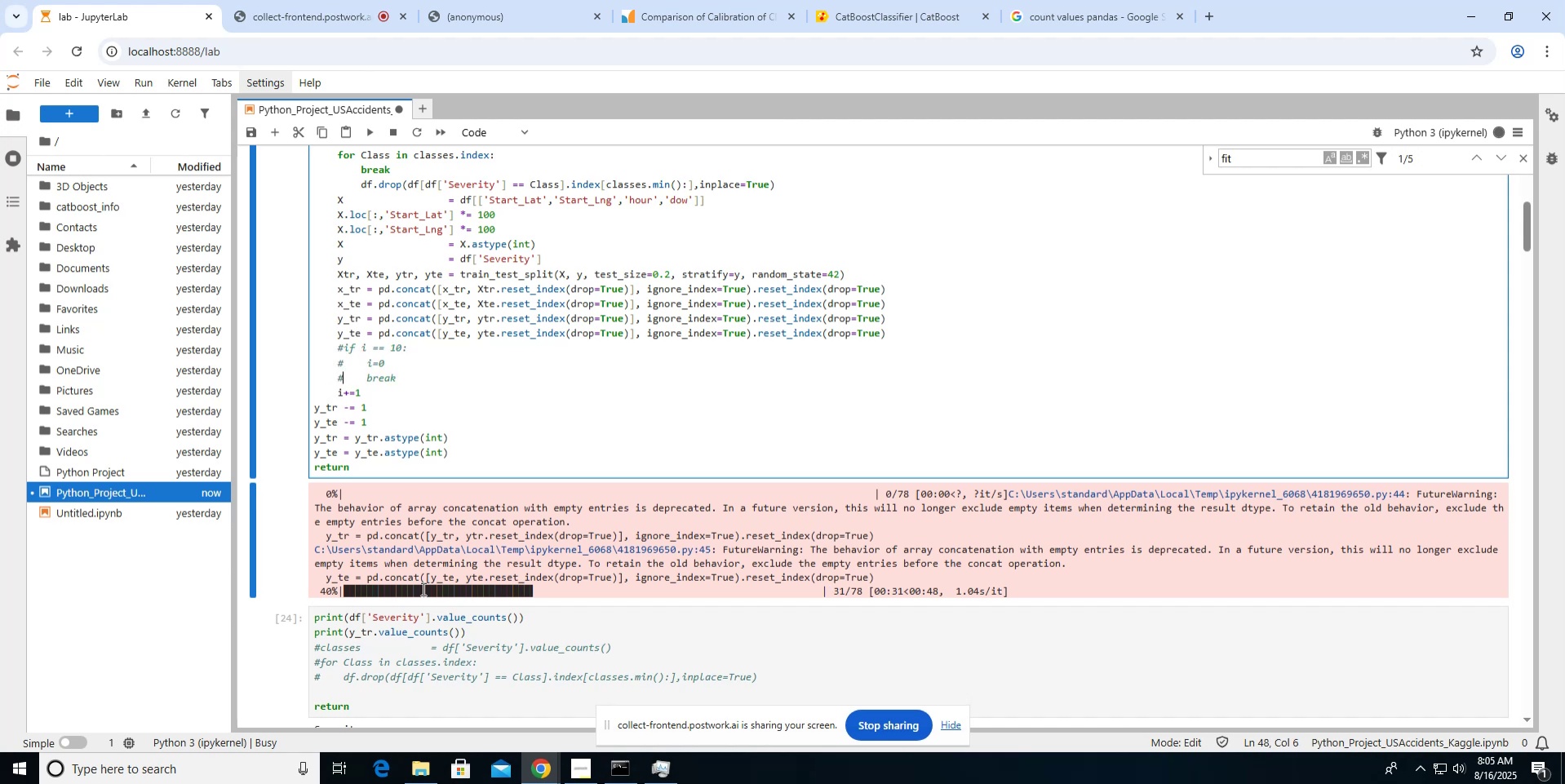 
key(ArrowLeft)
 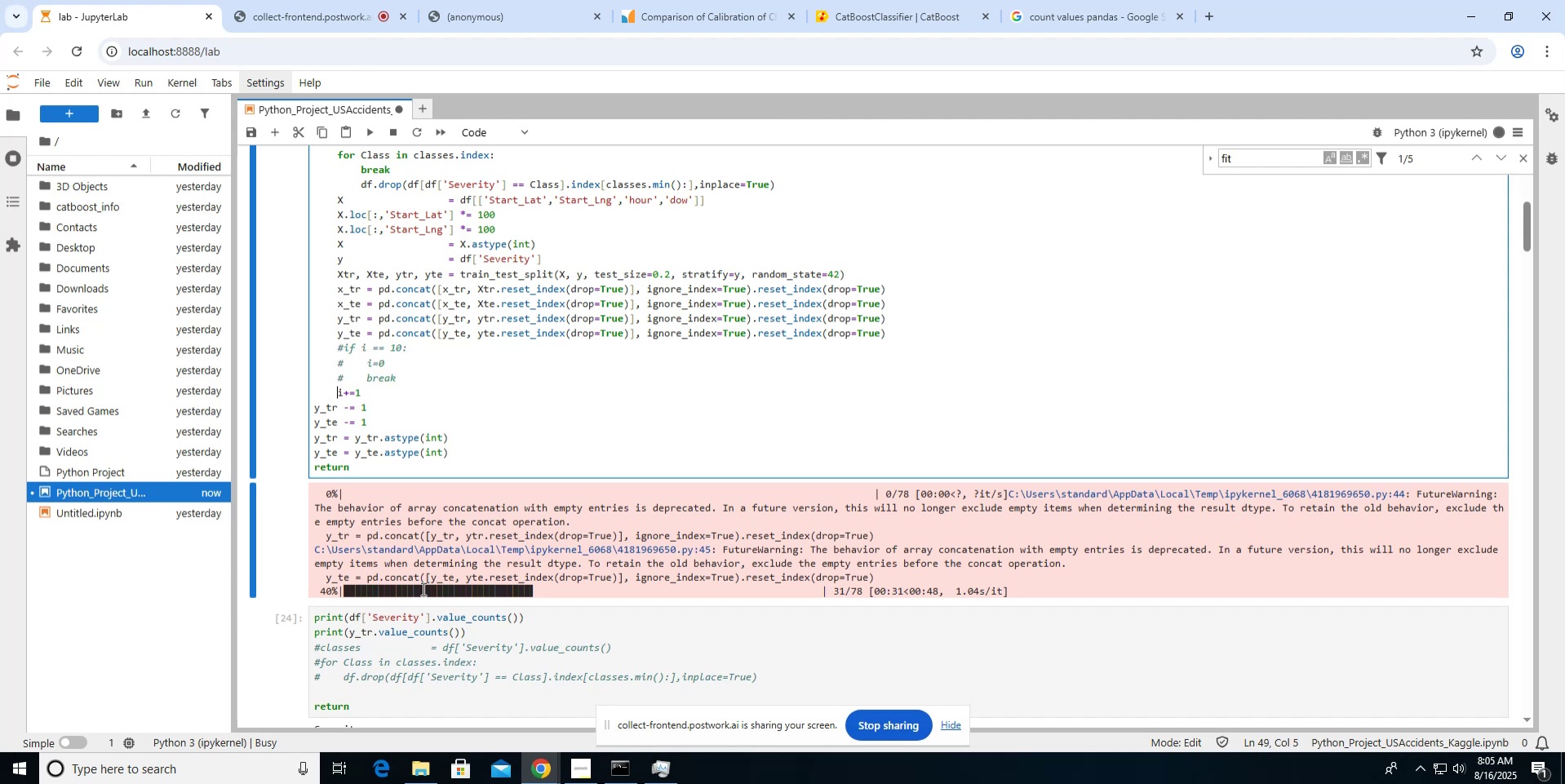 
key(Shift+ShiftLeft)
 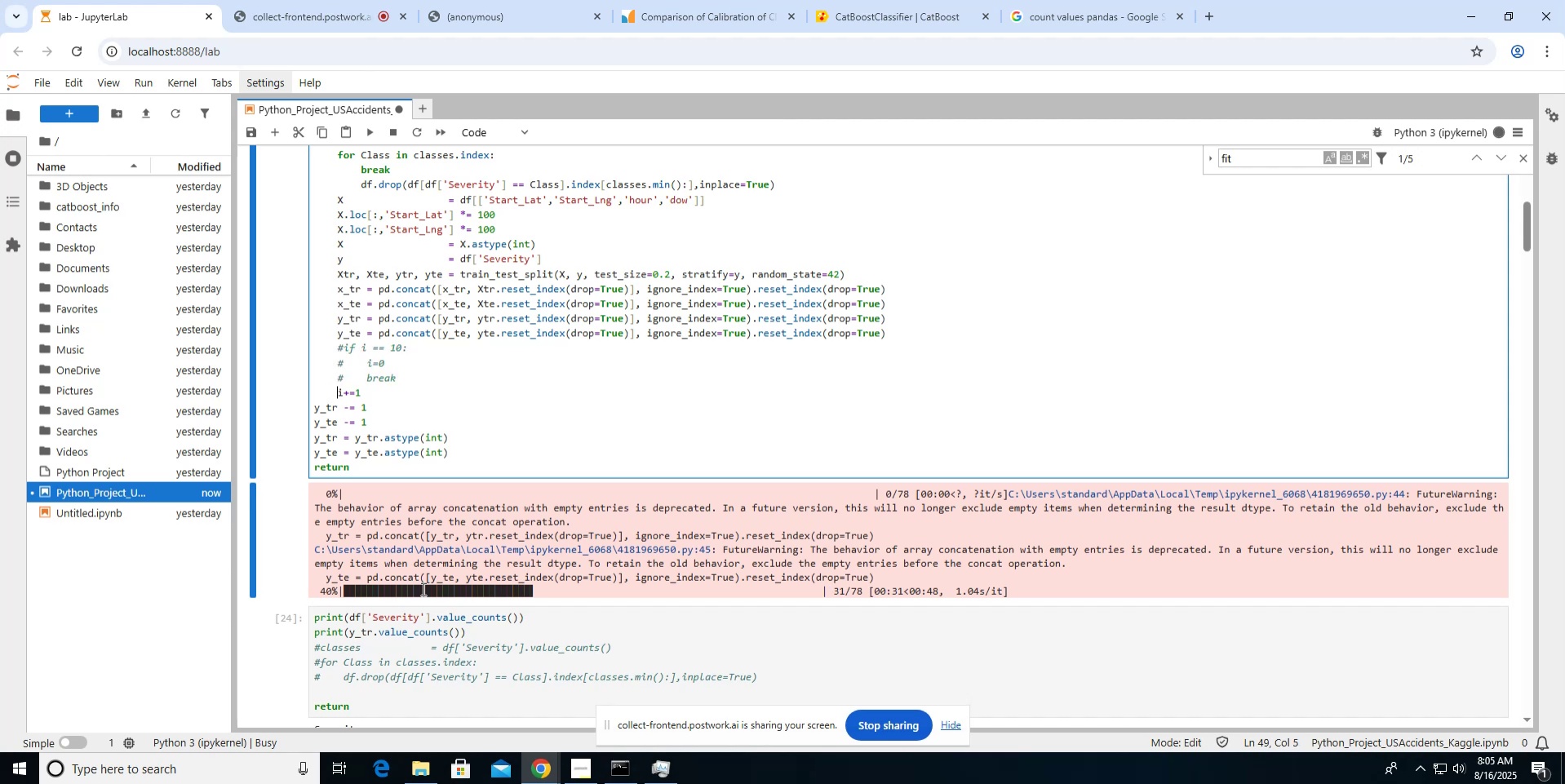 
key(Shift+3)
 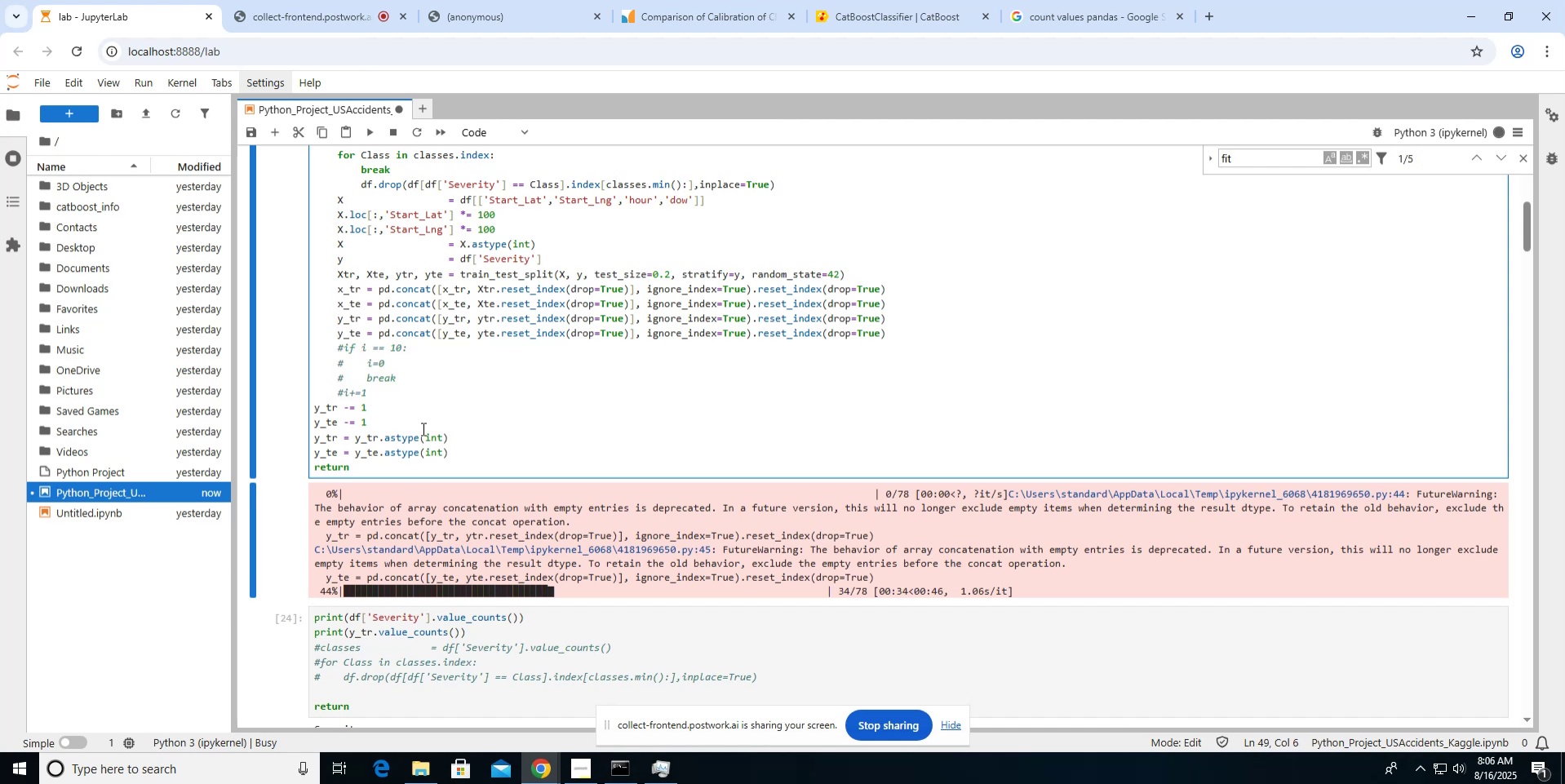 
left_click([394, 136])
 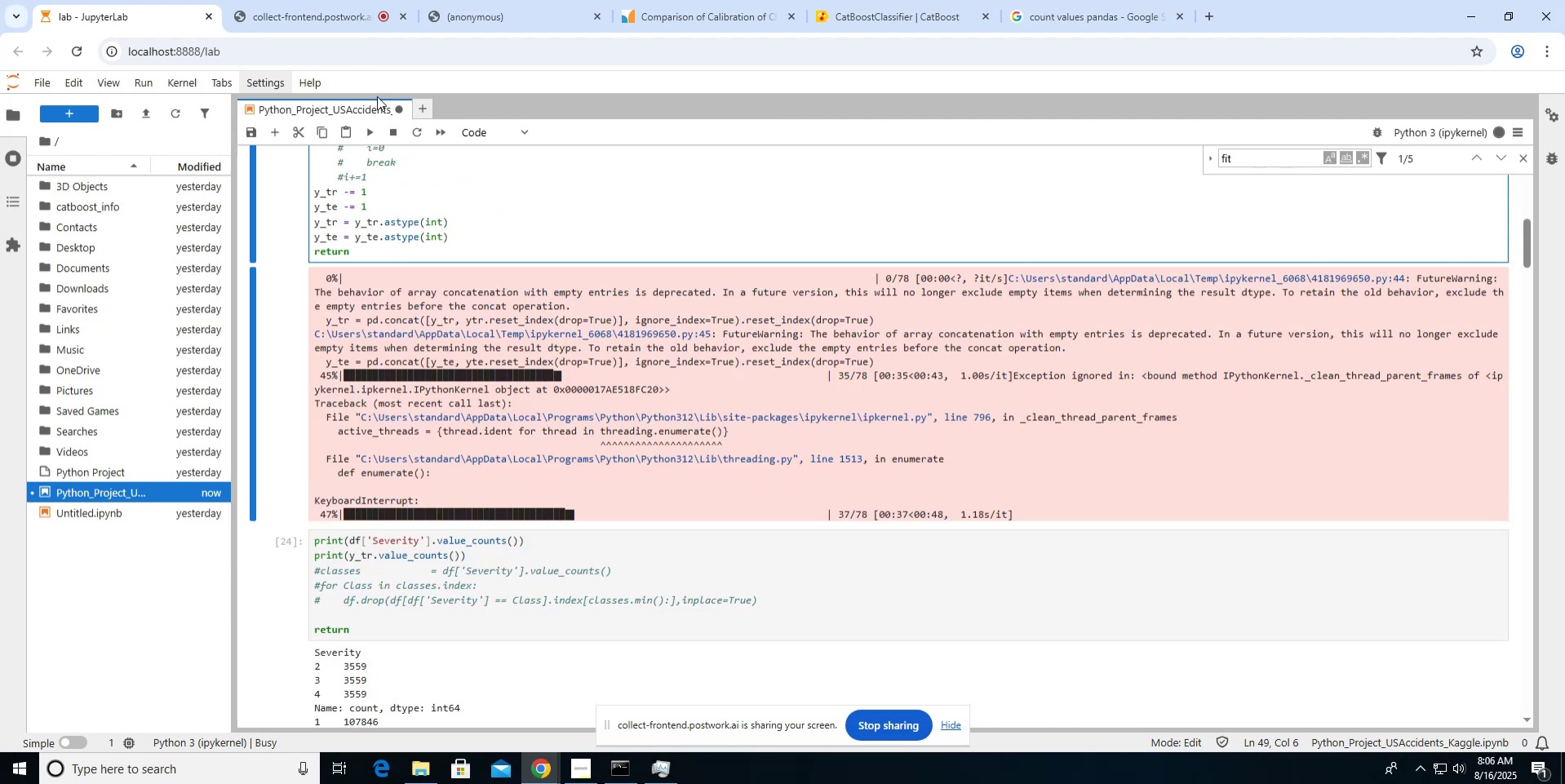 
double_click([388, 129])
 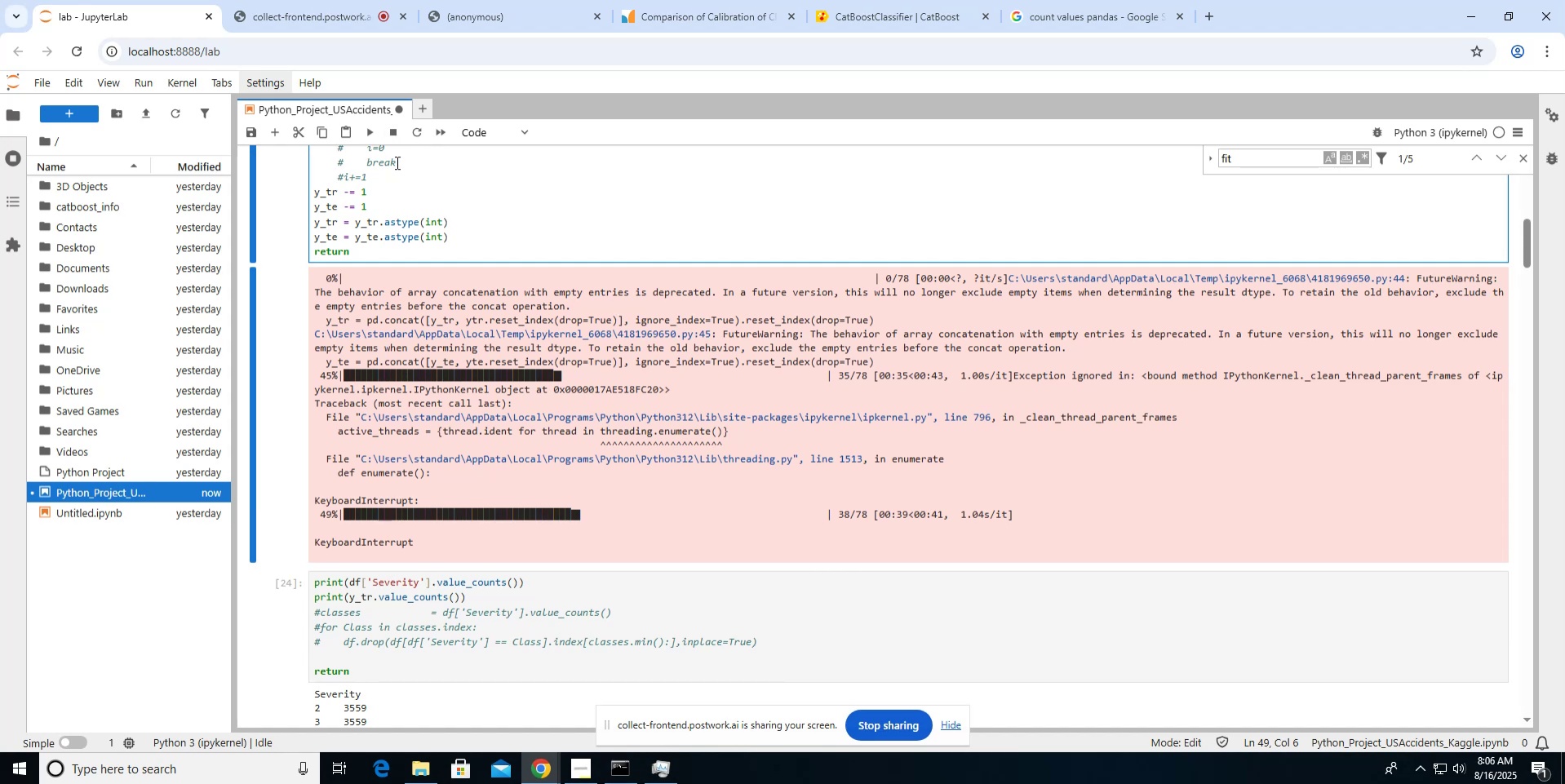 
scroll: coordinate [378, 224], scroll_direction: up, amount: 1.0
 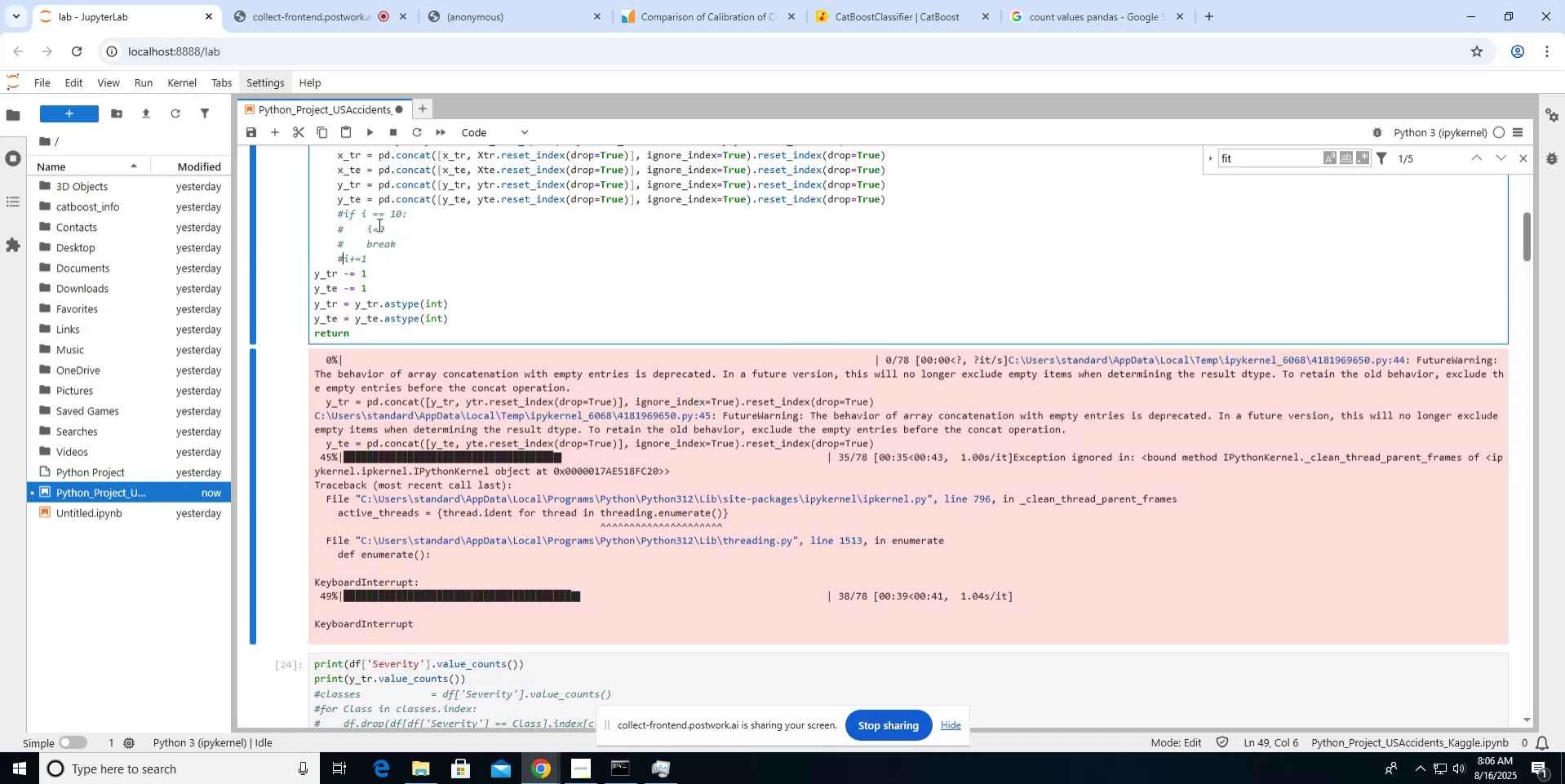 
key(Backspace)
 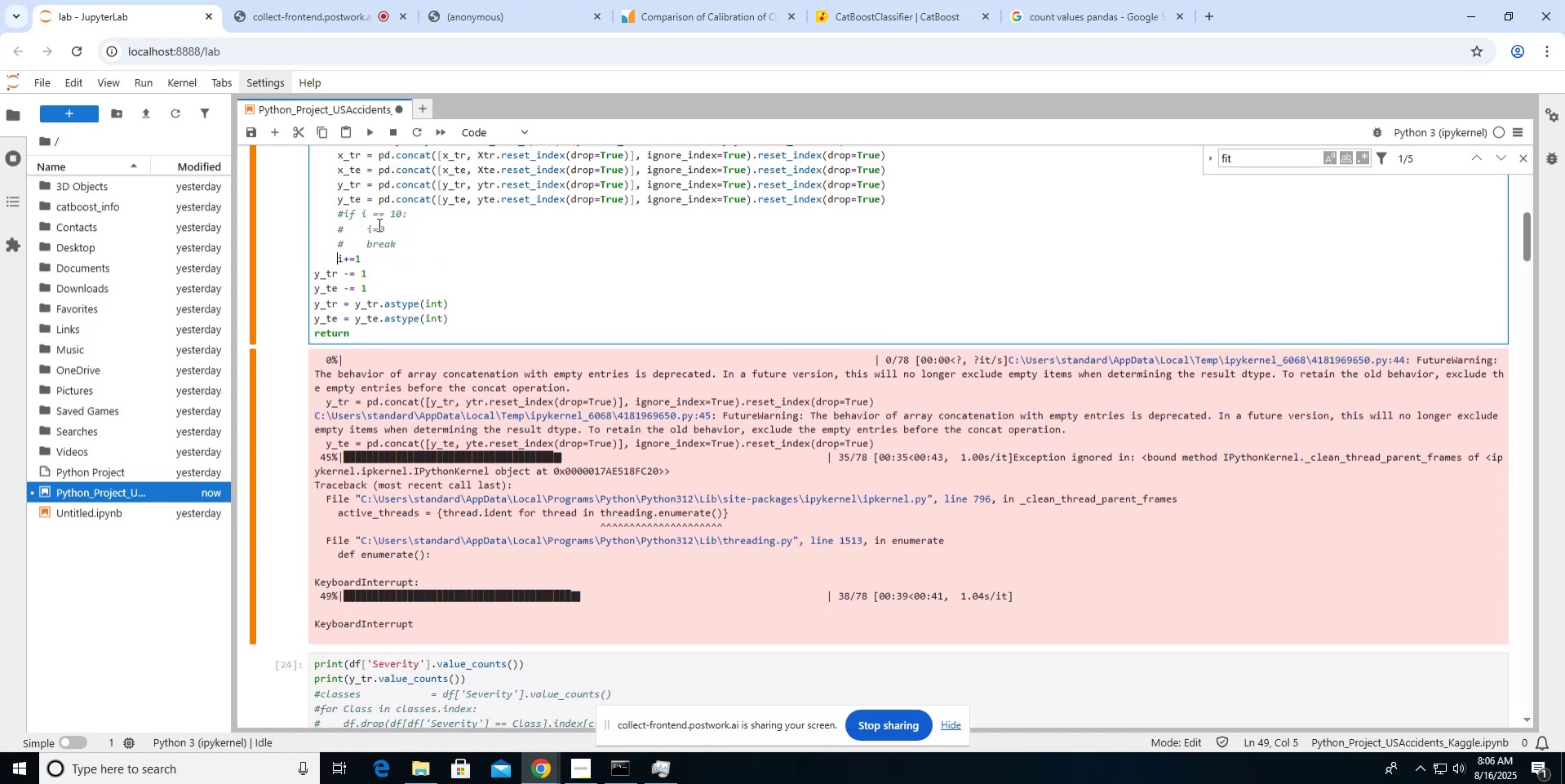 
key(ArrowUp)
 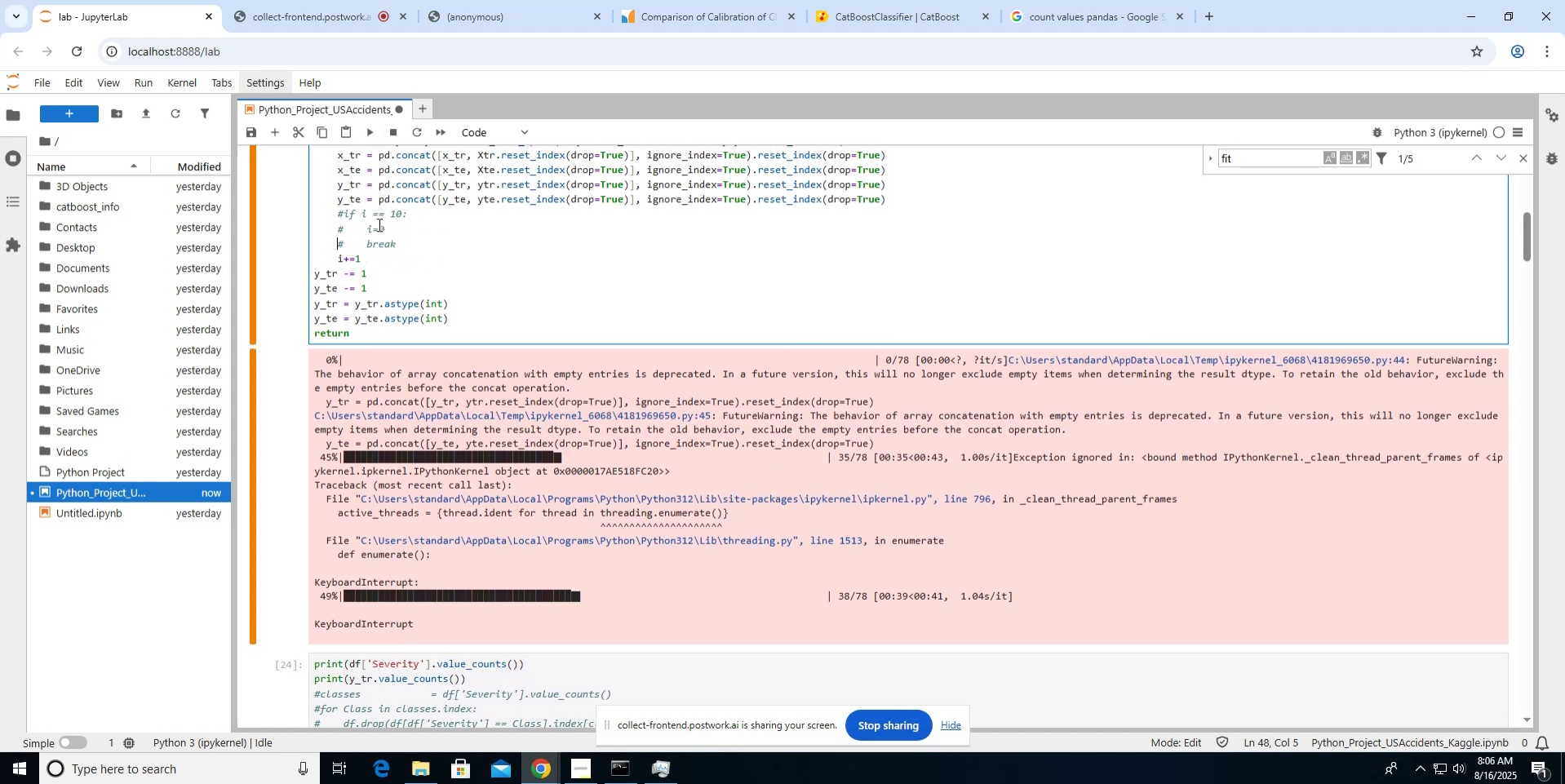 
key(ArrowRight)
 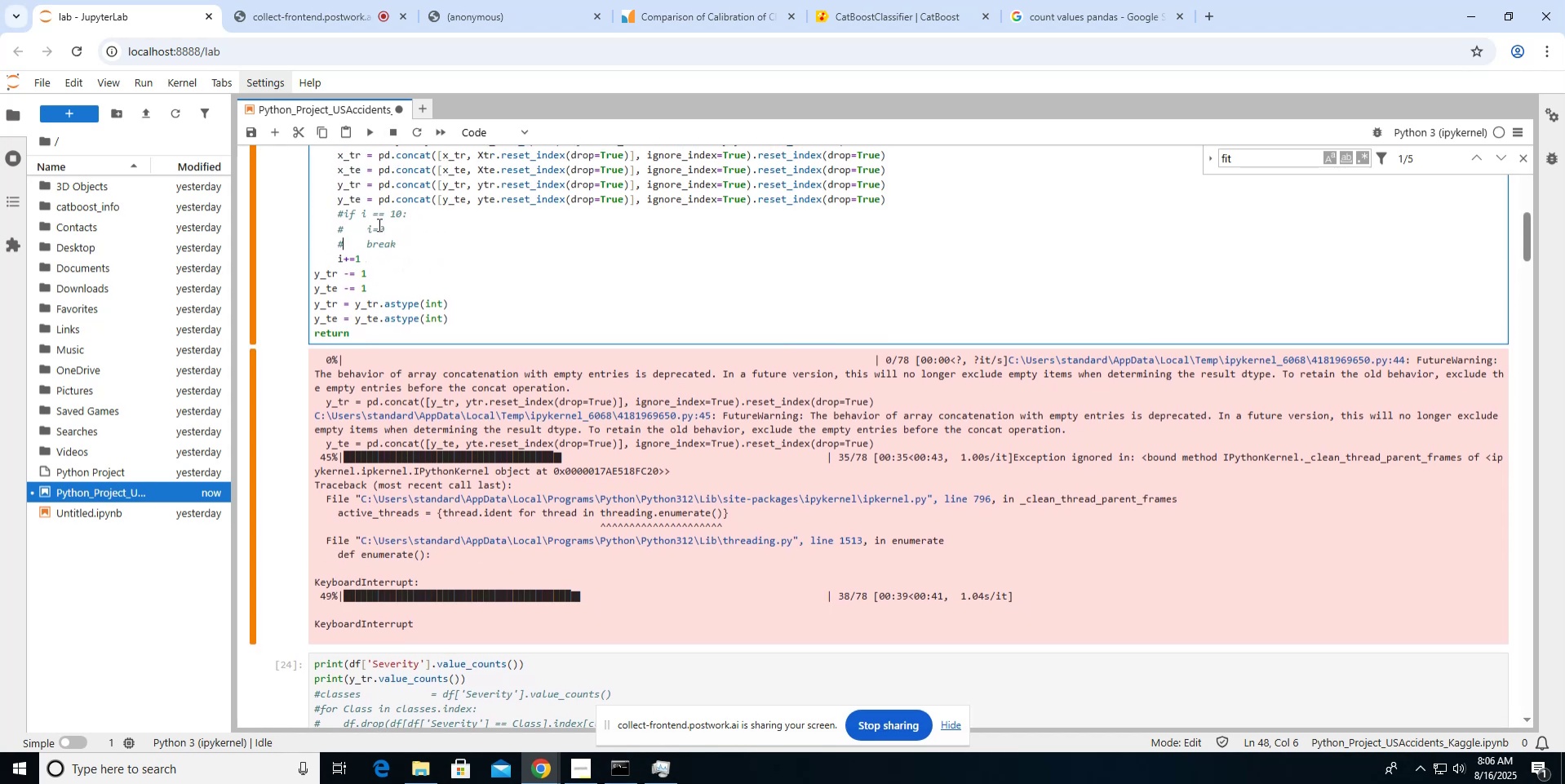 
key(Backspace)
 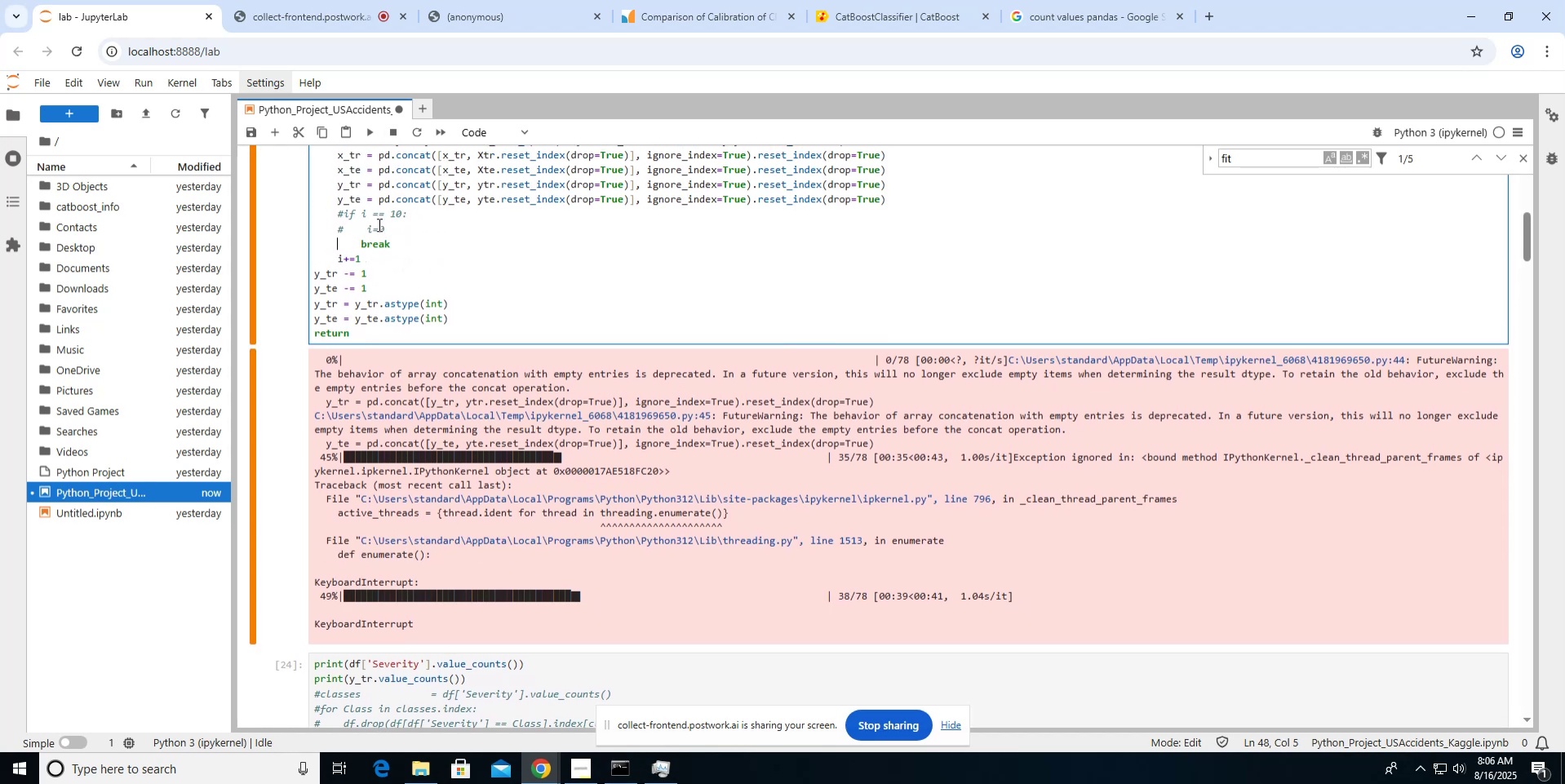 
key(ArrowUp)
 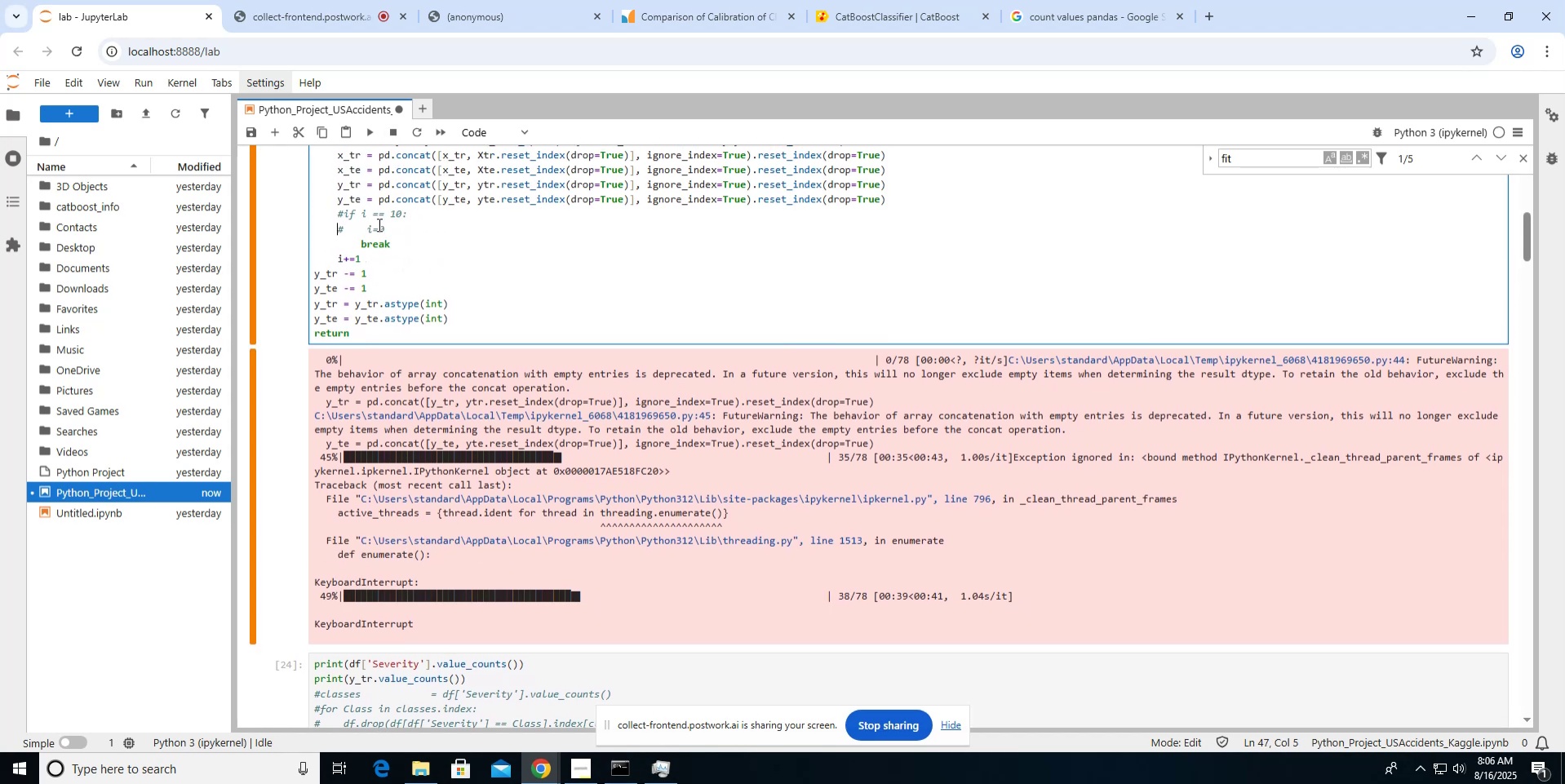 
key(ArrowRight)
 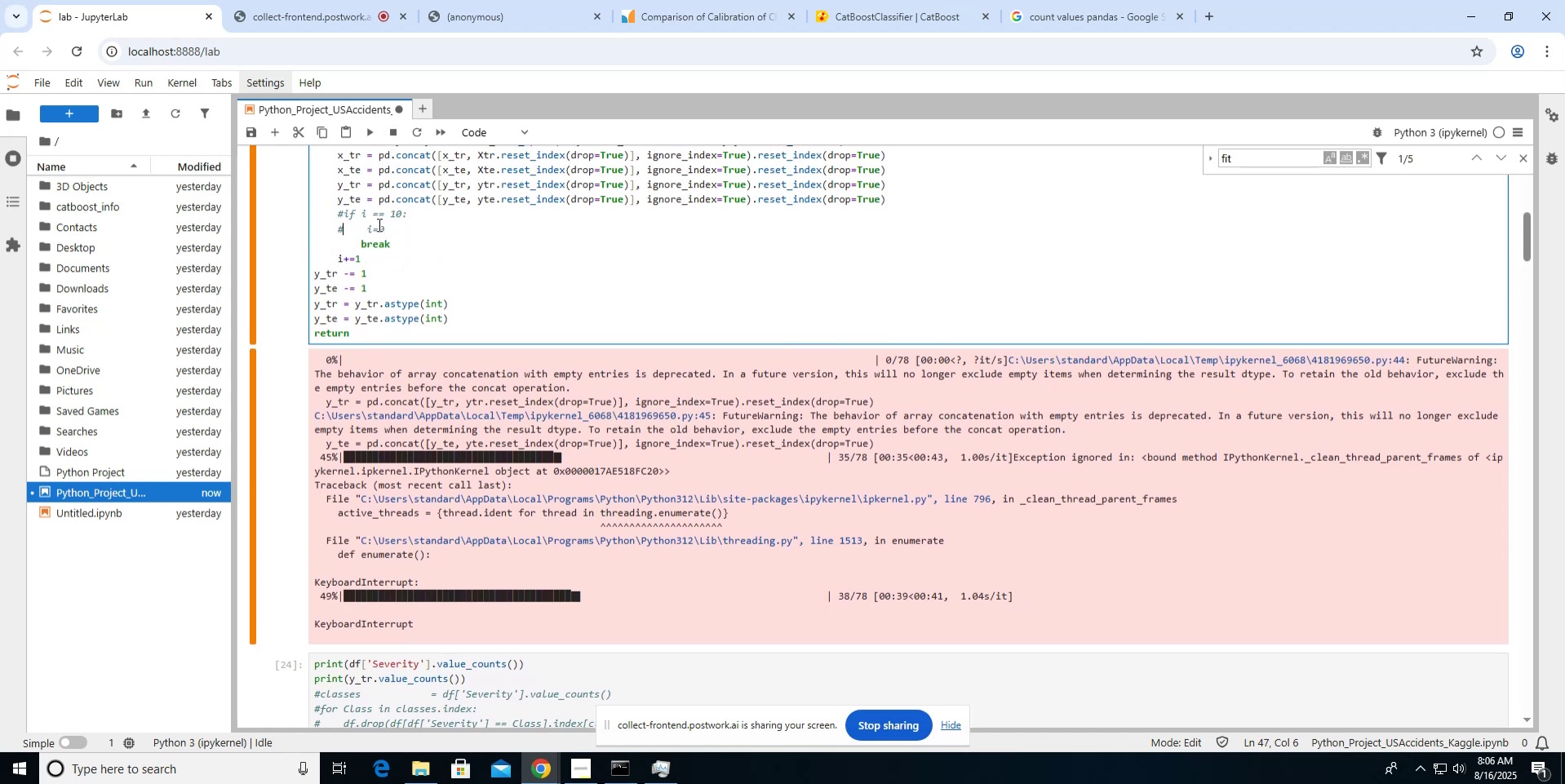 
key(ArrowUp)
 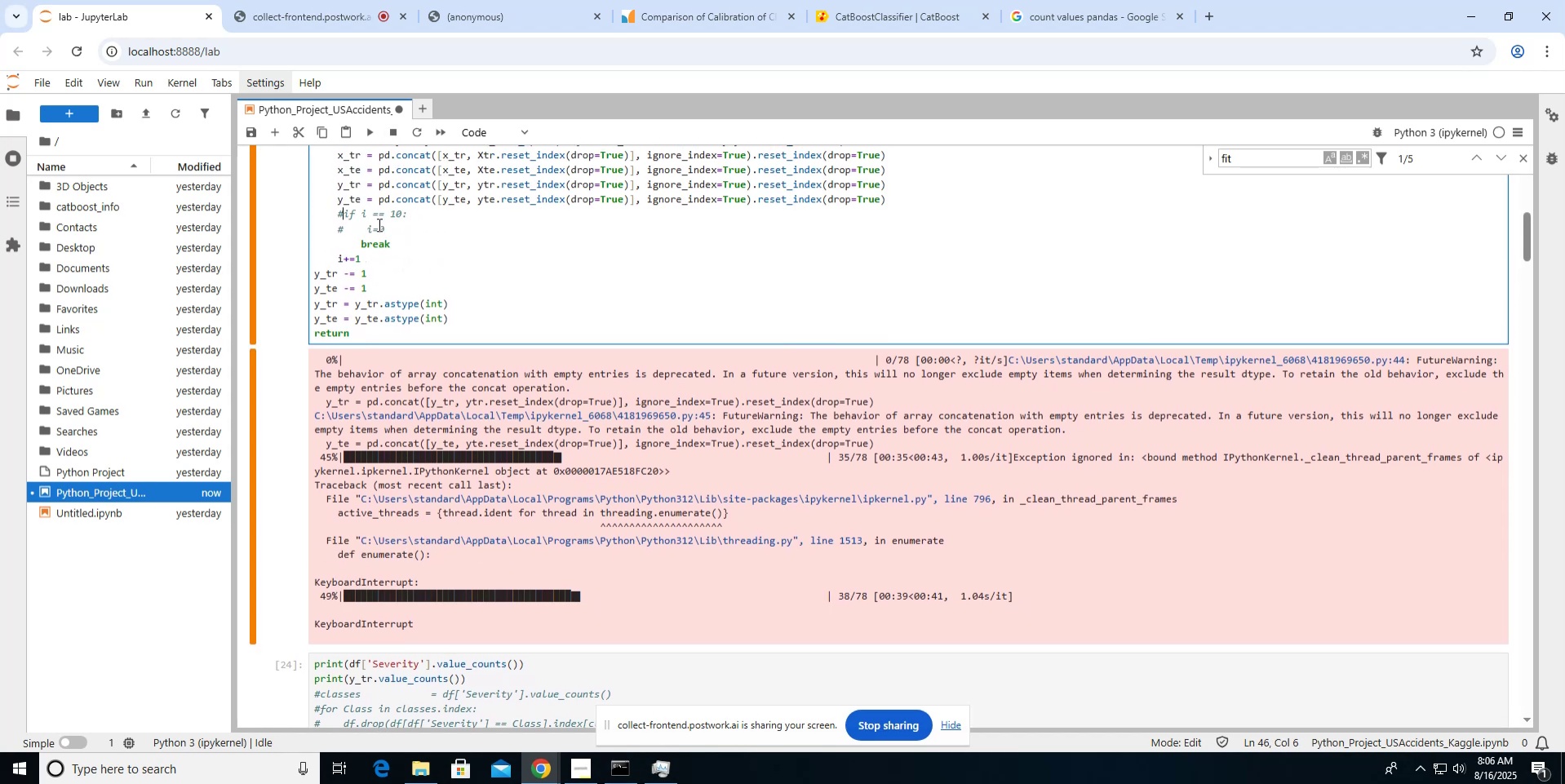 
key(Backspace)
 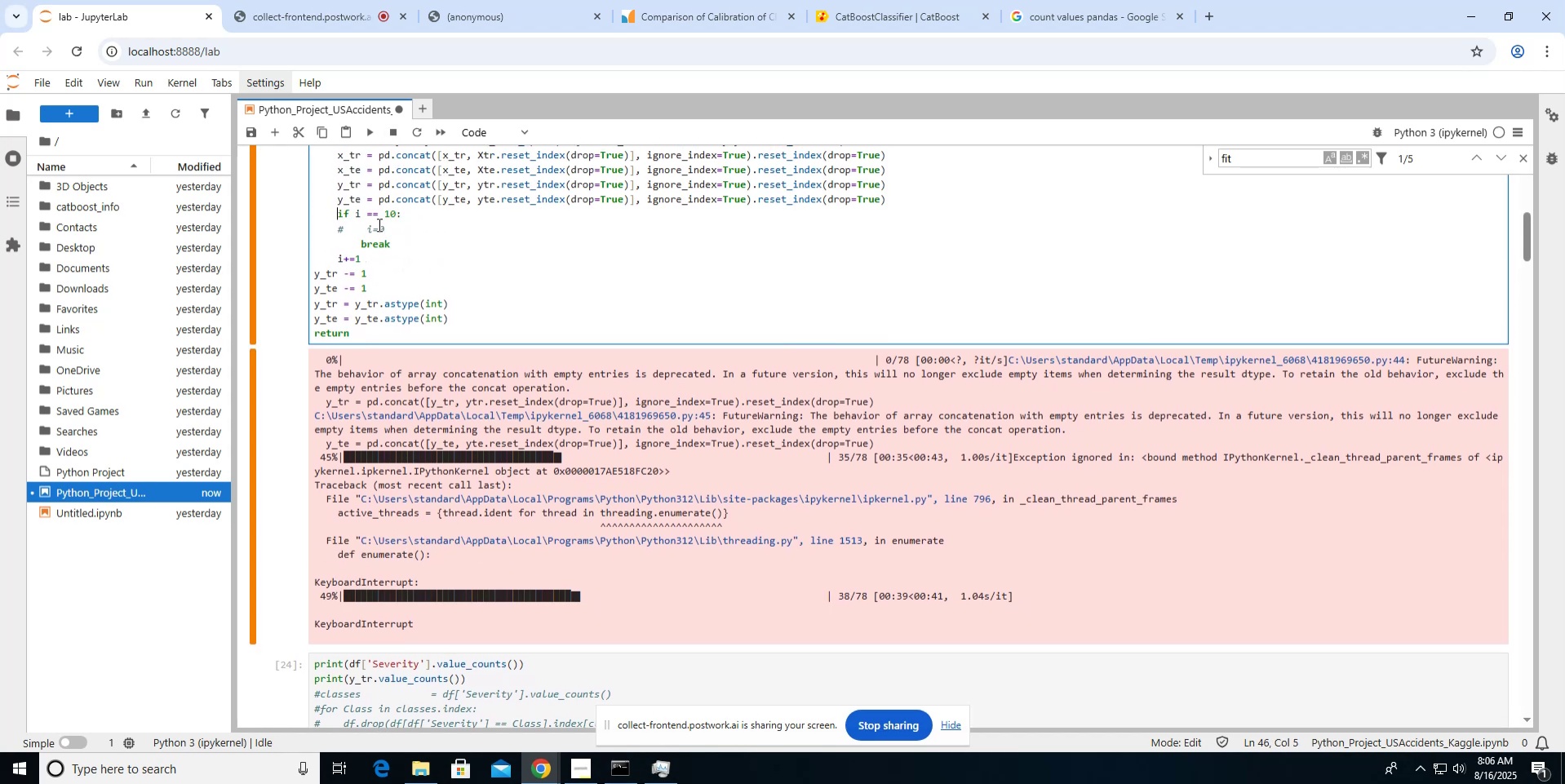 
key(ArrowDown)
 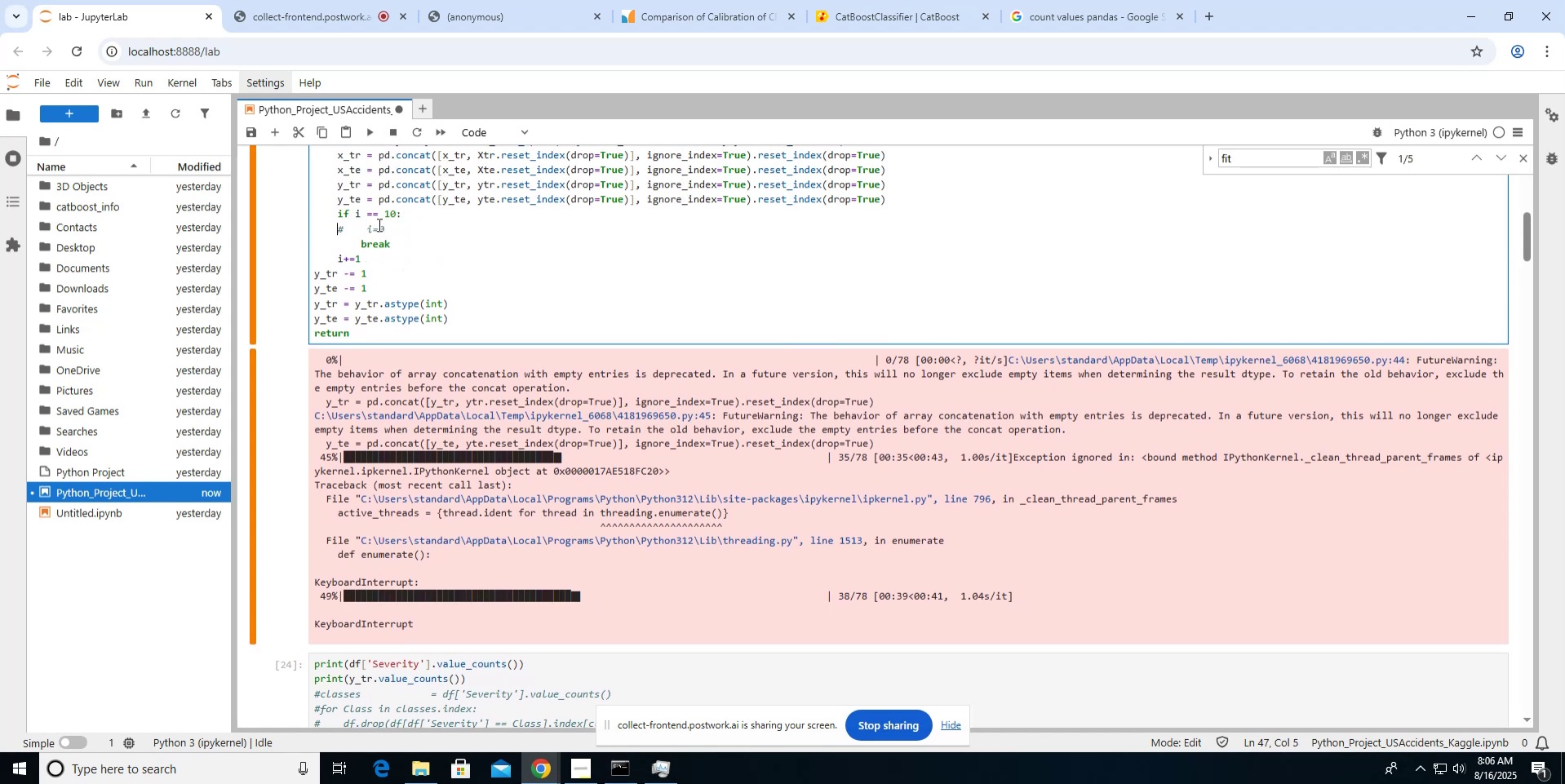 
key(ArrowRight)
 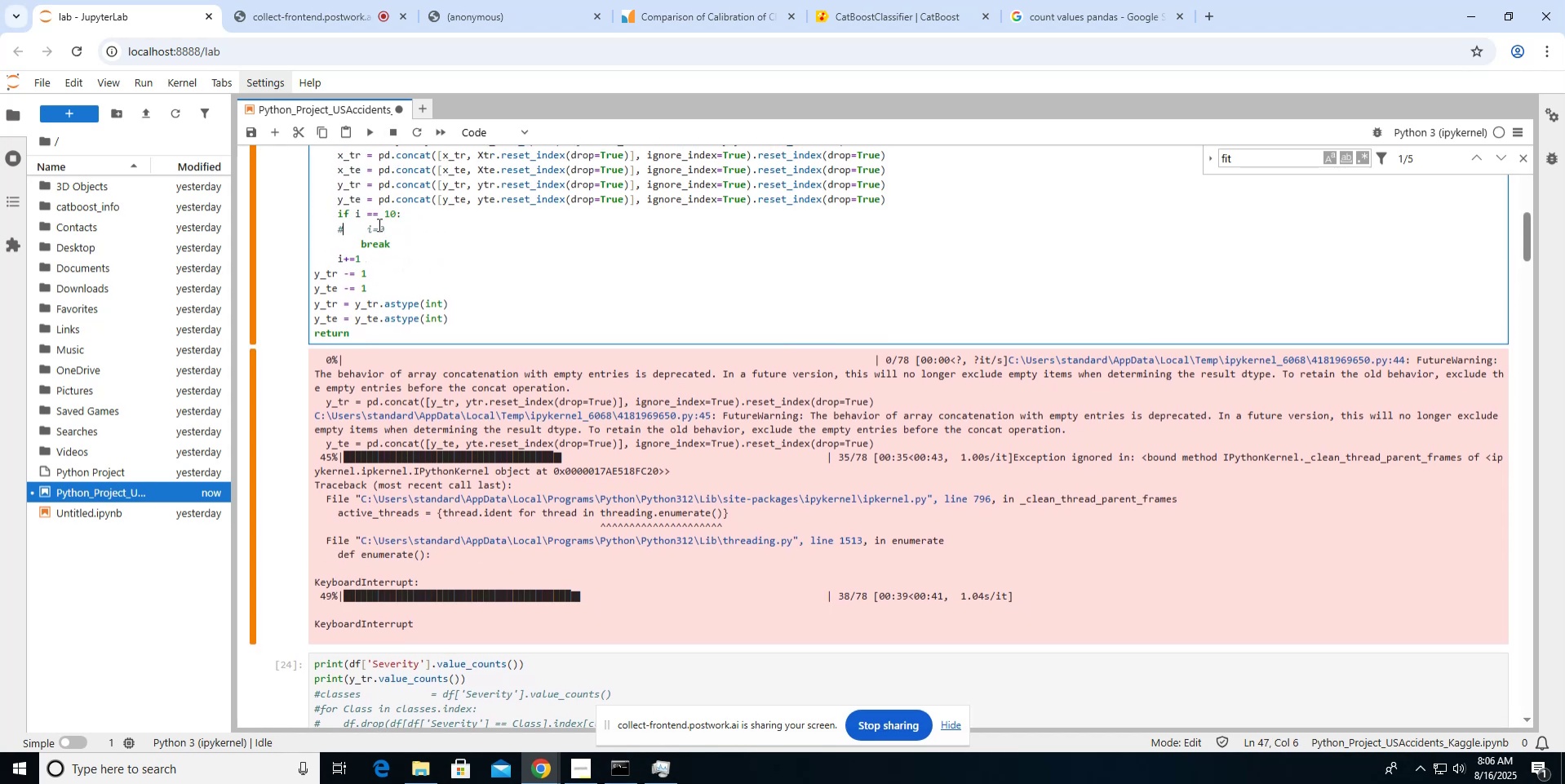 
key(Backspace)
 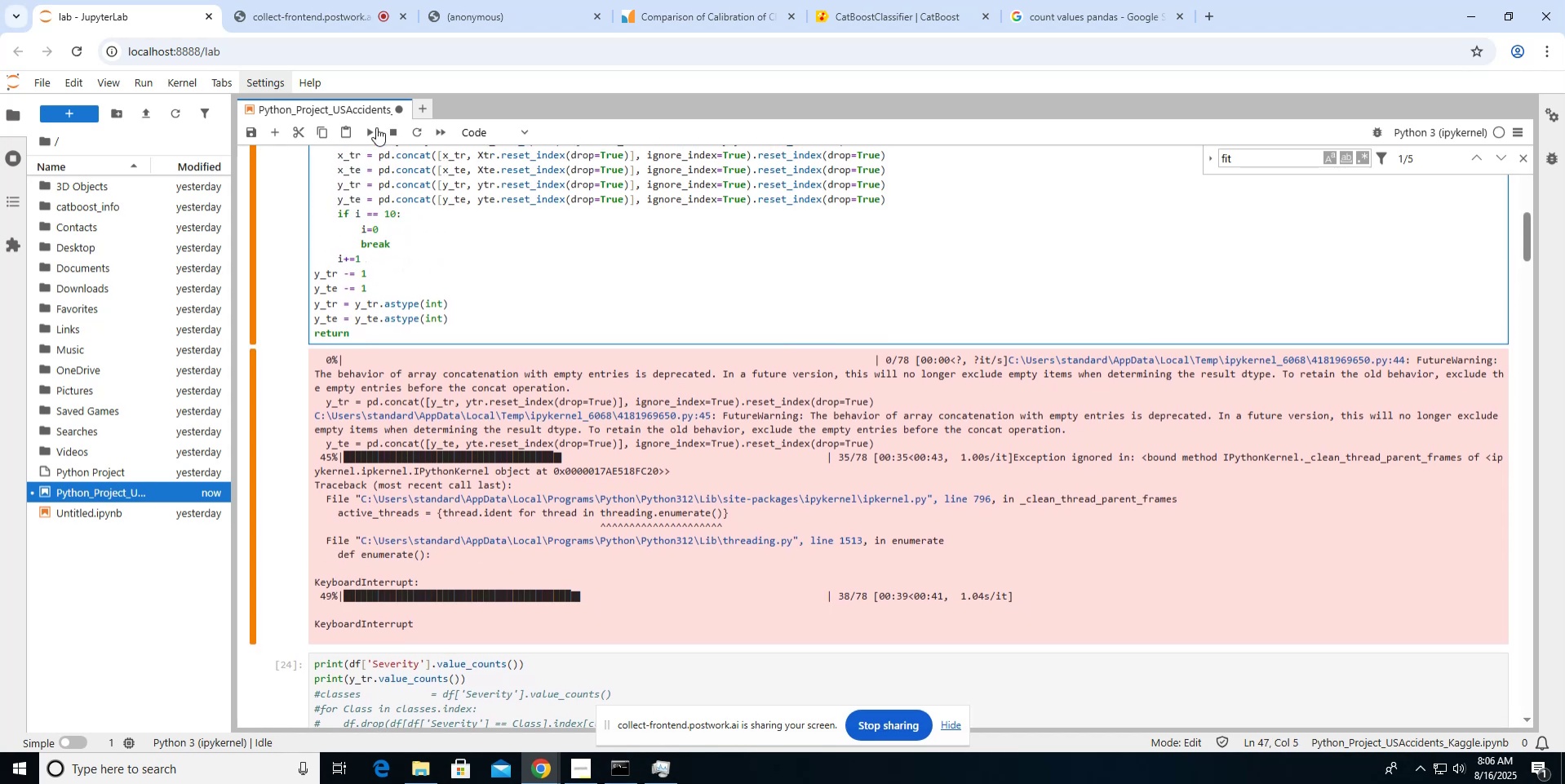 
left_click([373, 126])
 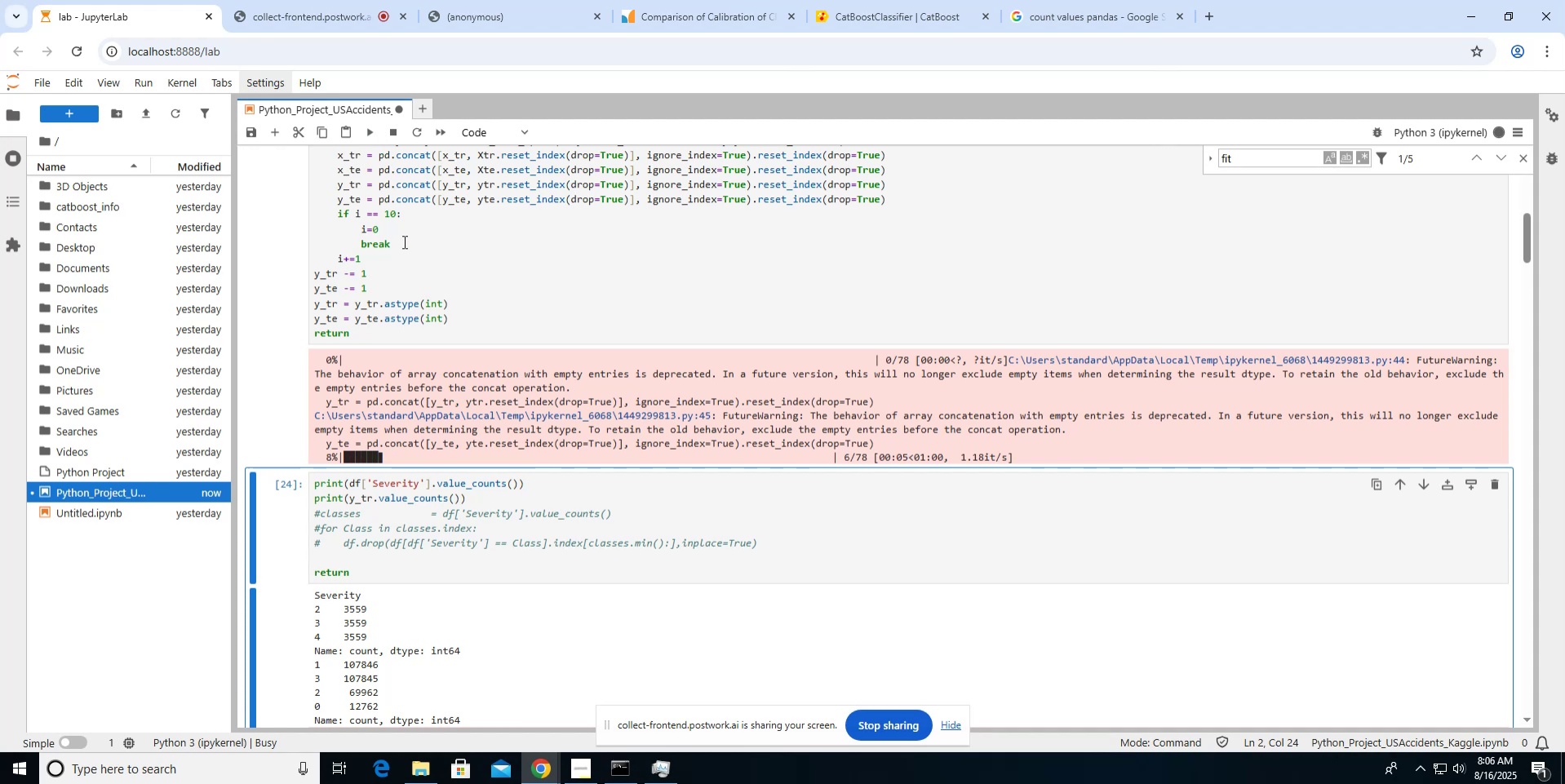 
wait(11.06)
 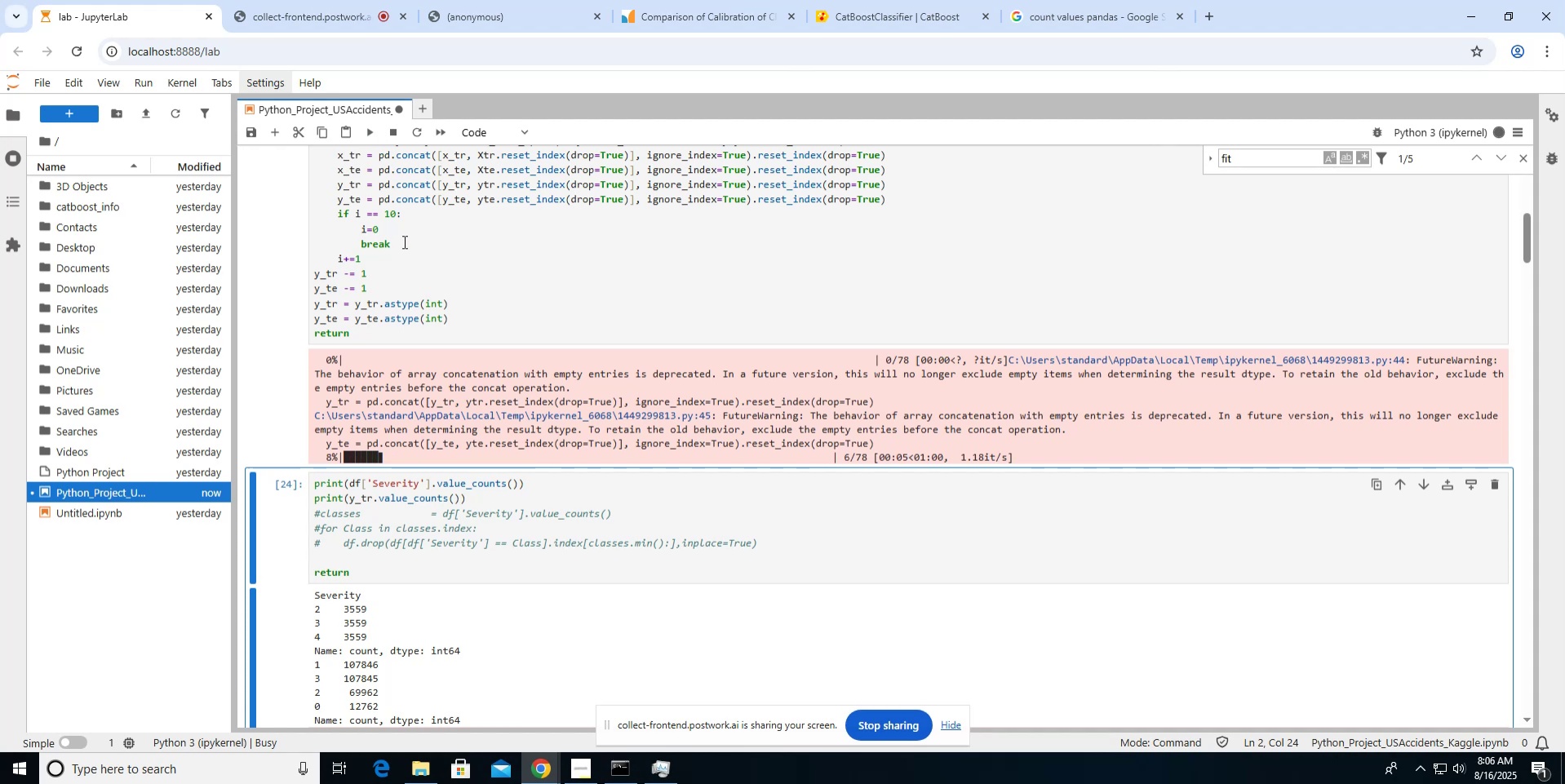 
scroll: coordinate [403, 241], scroll_direction: up, amount: 1.0
 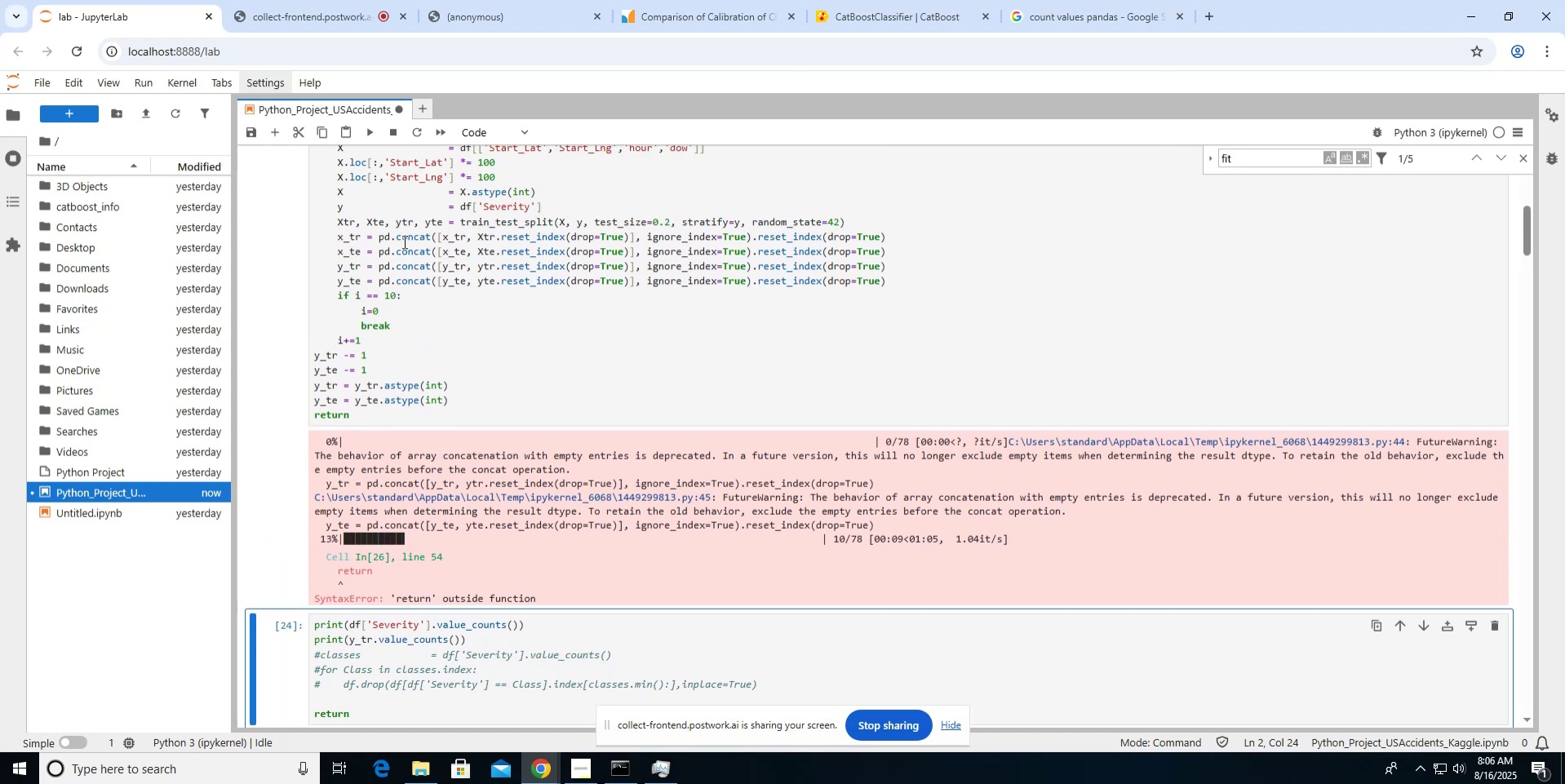 
scroll: coordinate [403, 241], scroll_direction: down, amount: 8.0
 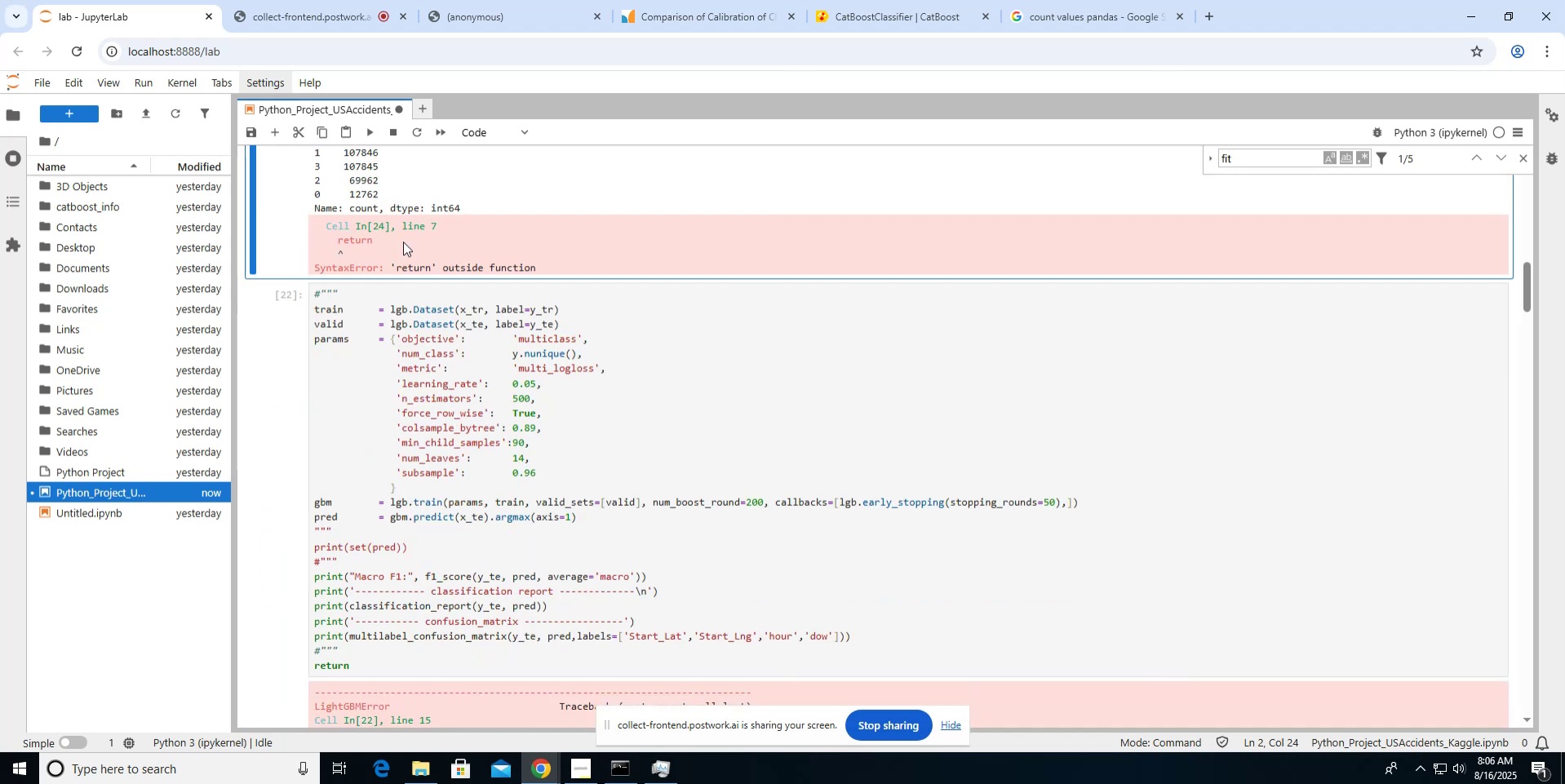 
scroll: coordinate [403, 241], scroll_direction: up, amount: 2.0
 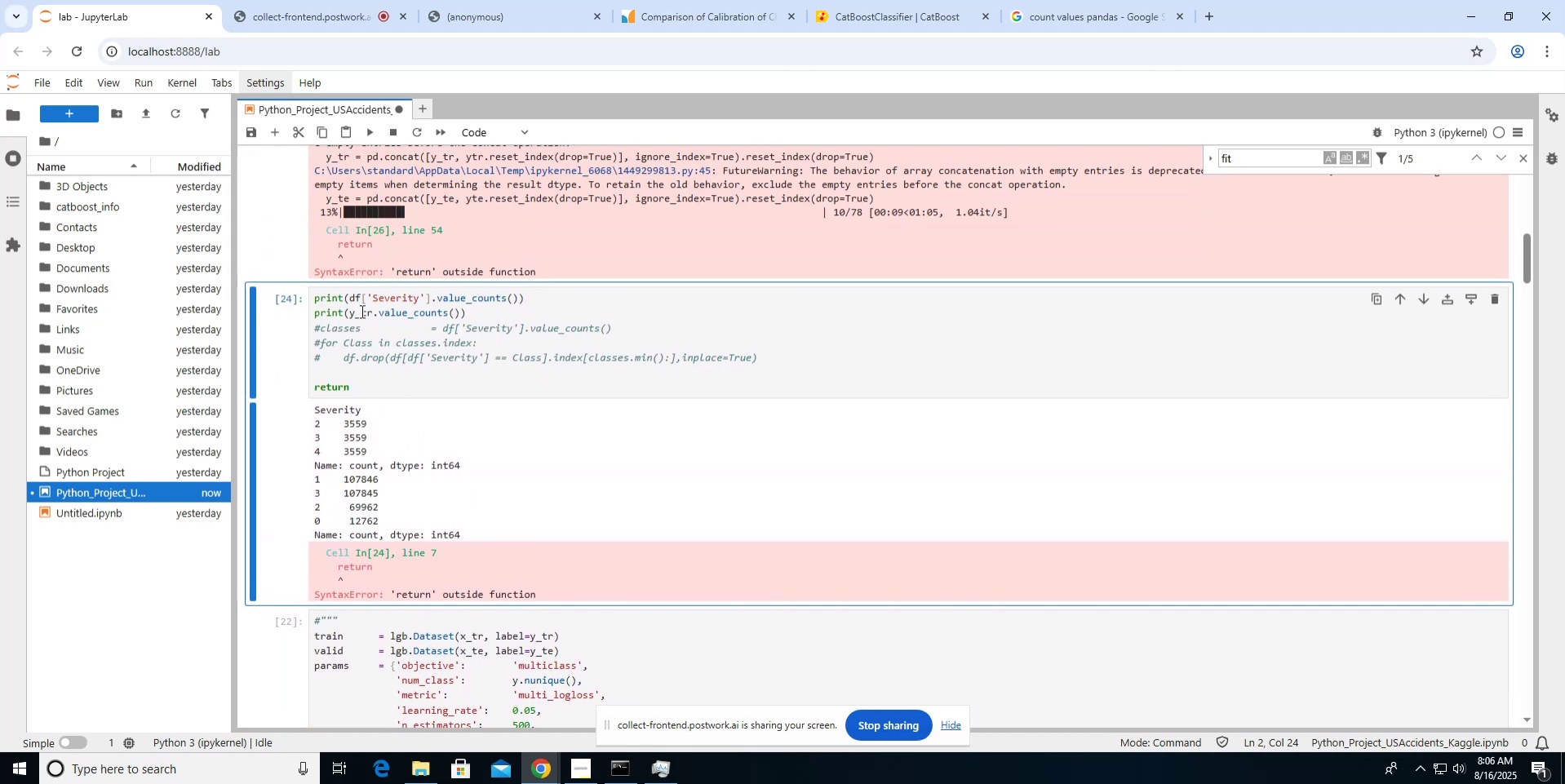 
left_click([361, 312])
 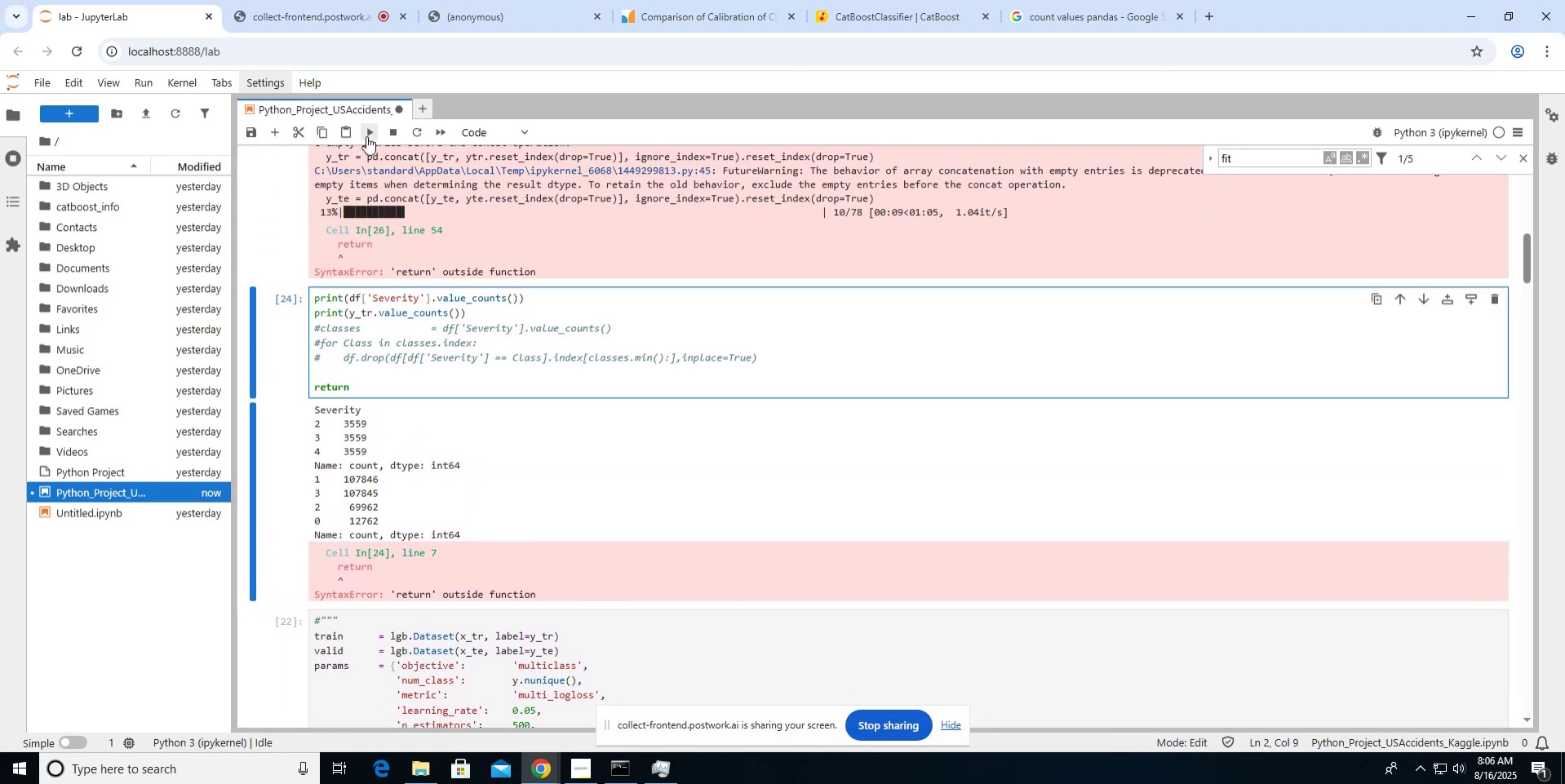 
left_click([366, 136])
 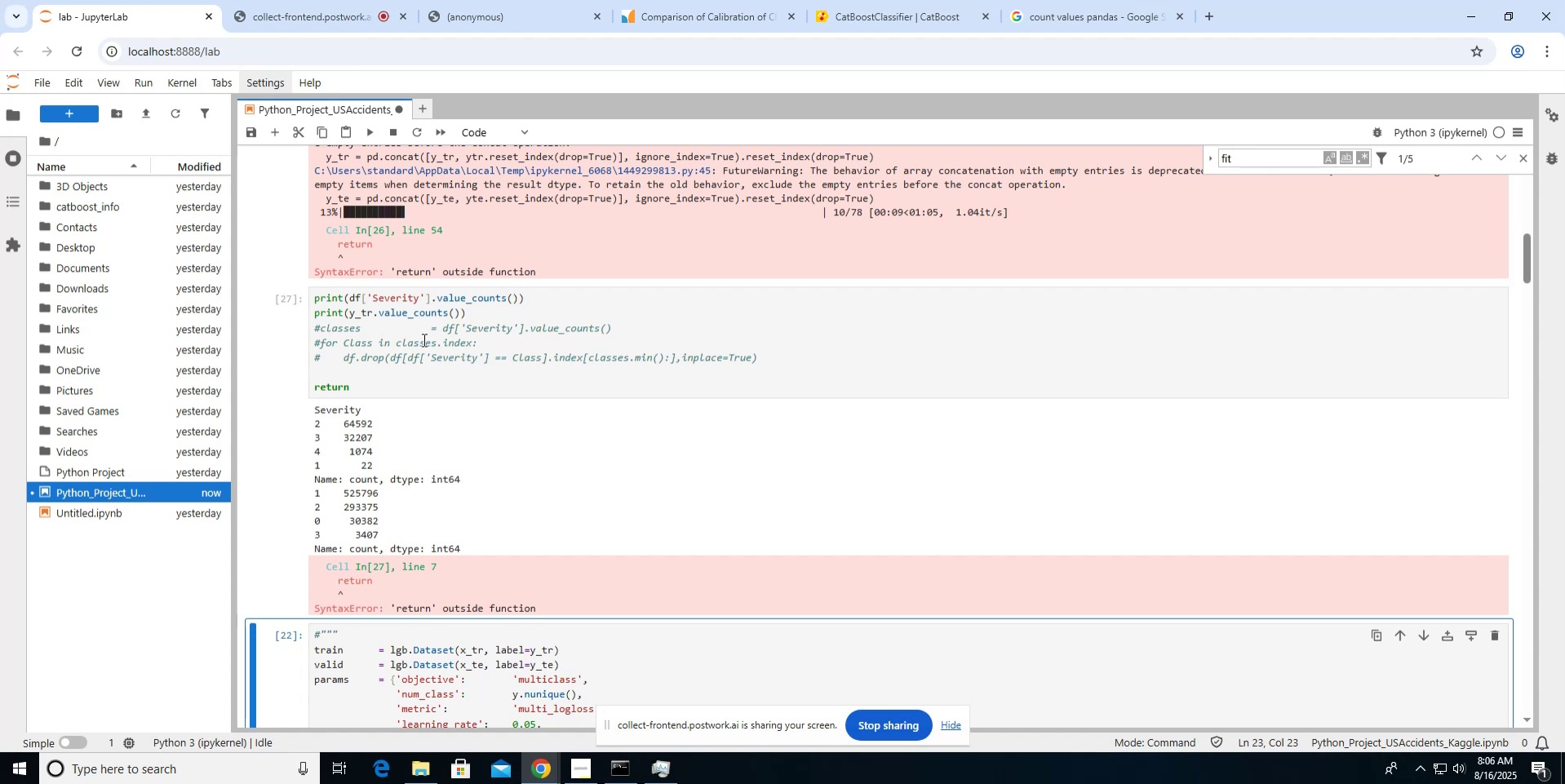 
wait(12.16)
 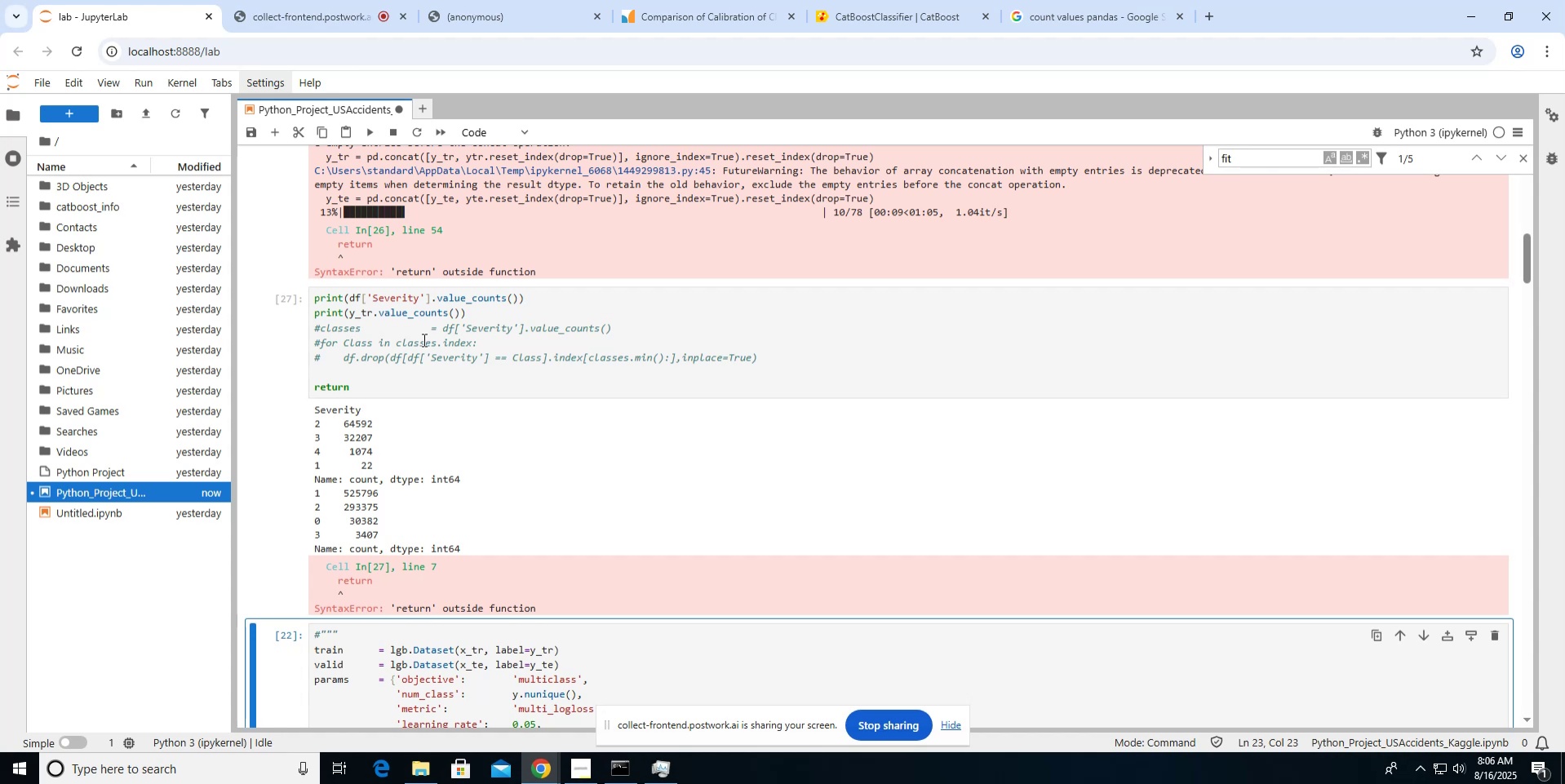 
scroll: coordinate [423, 339], scroll_direction: down, amount: 4.0
 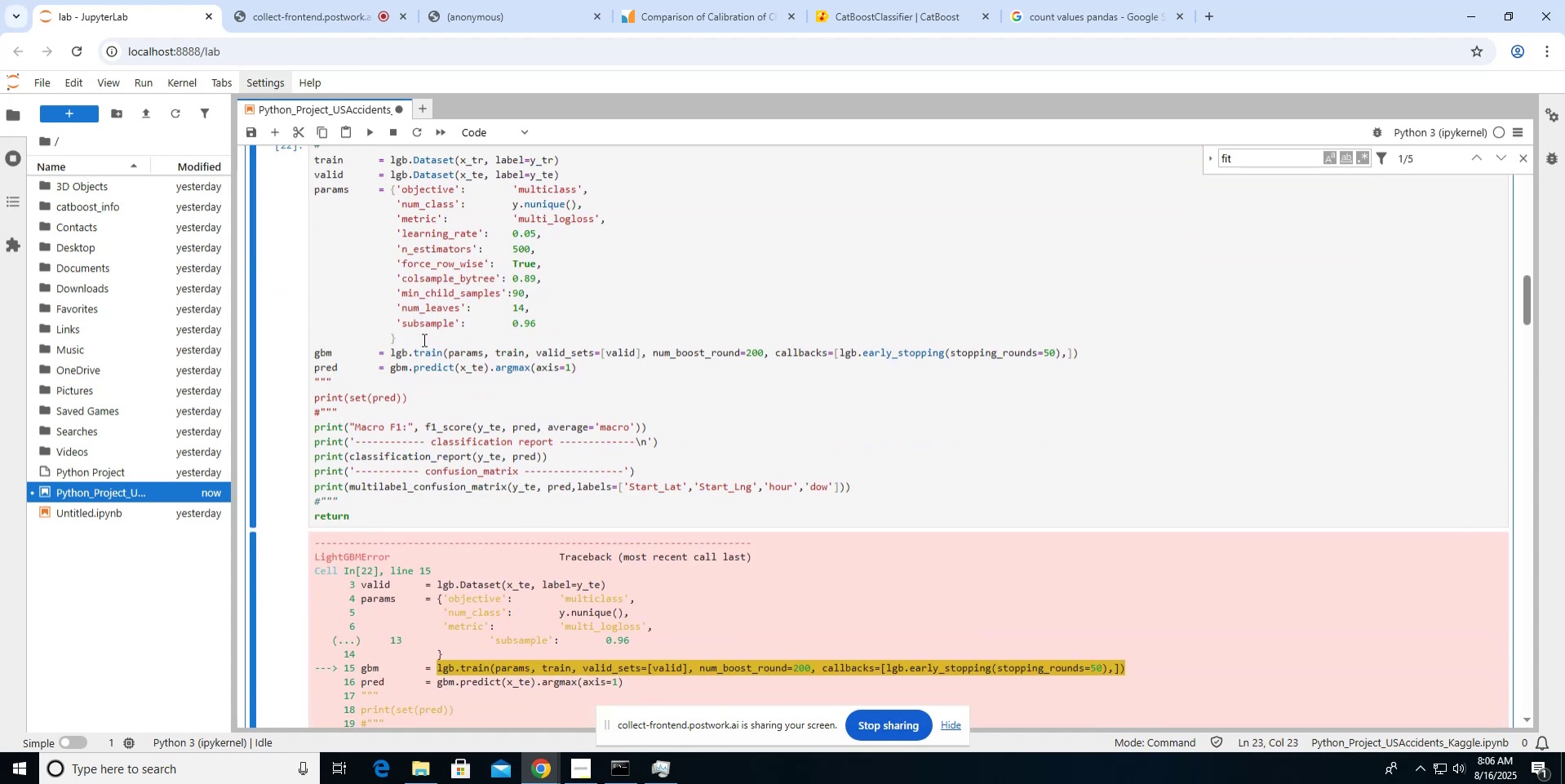 
left_click([423, 339])
 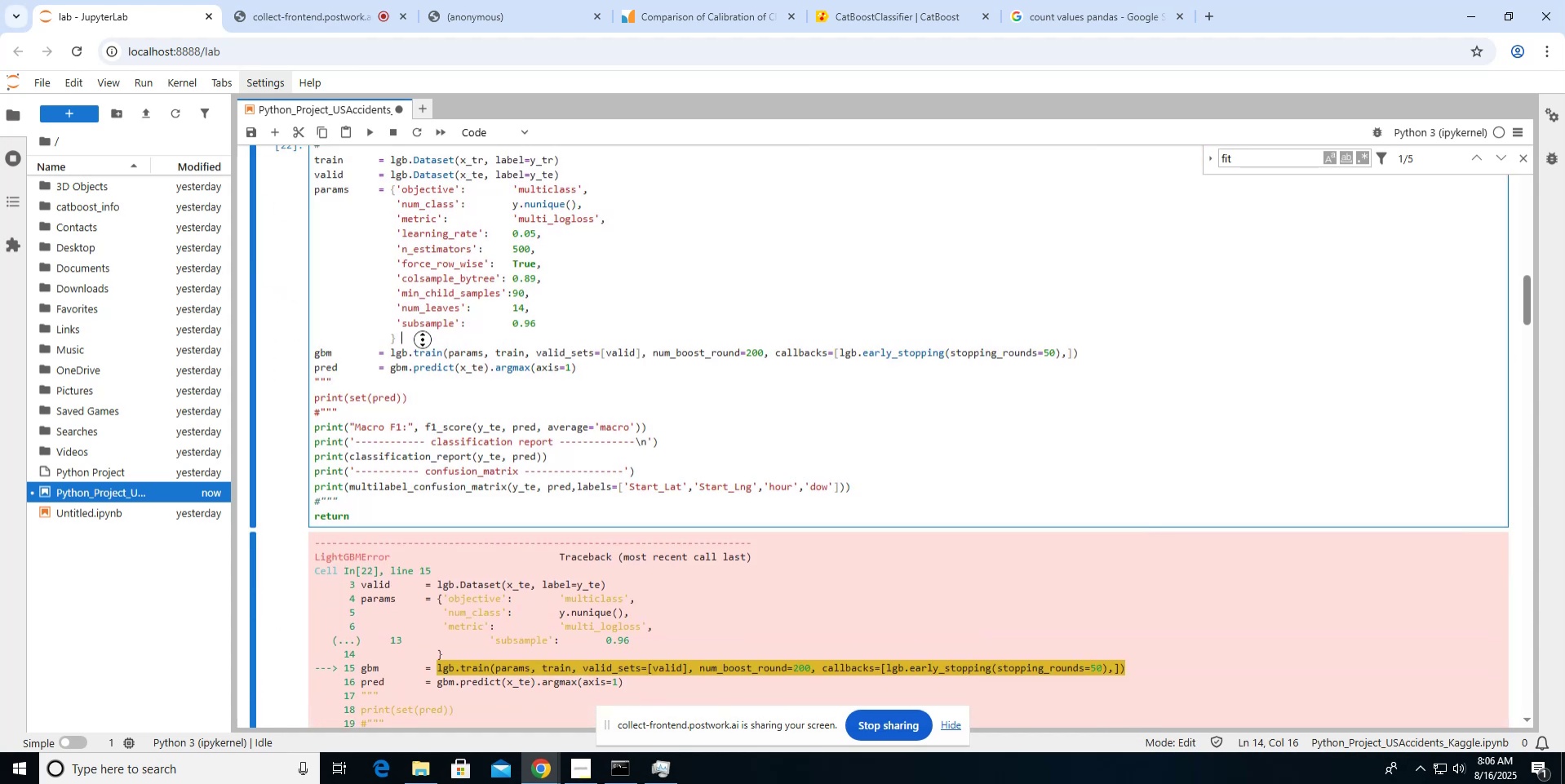 
middle_click([423, 339])
 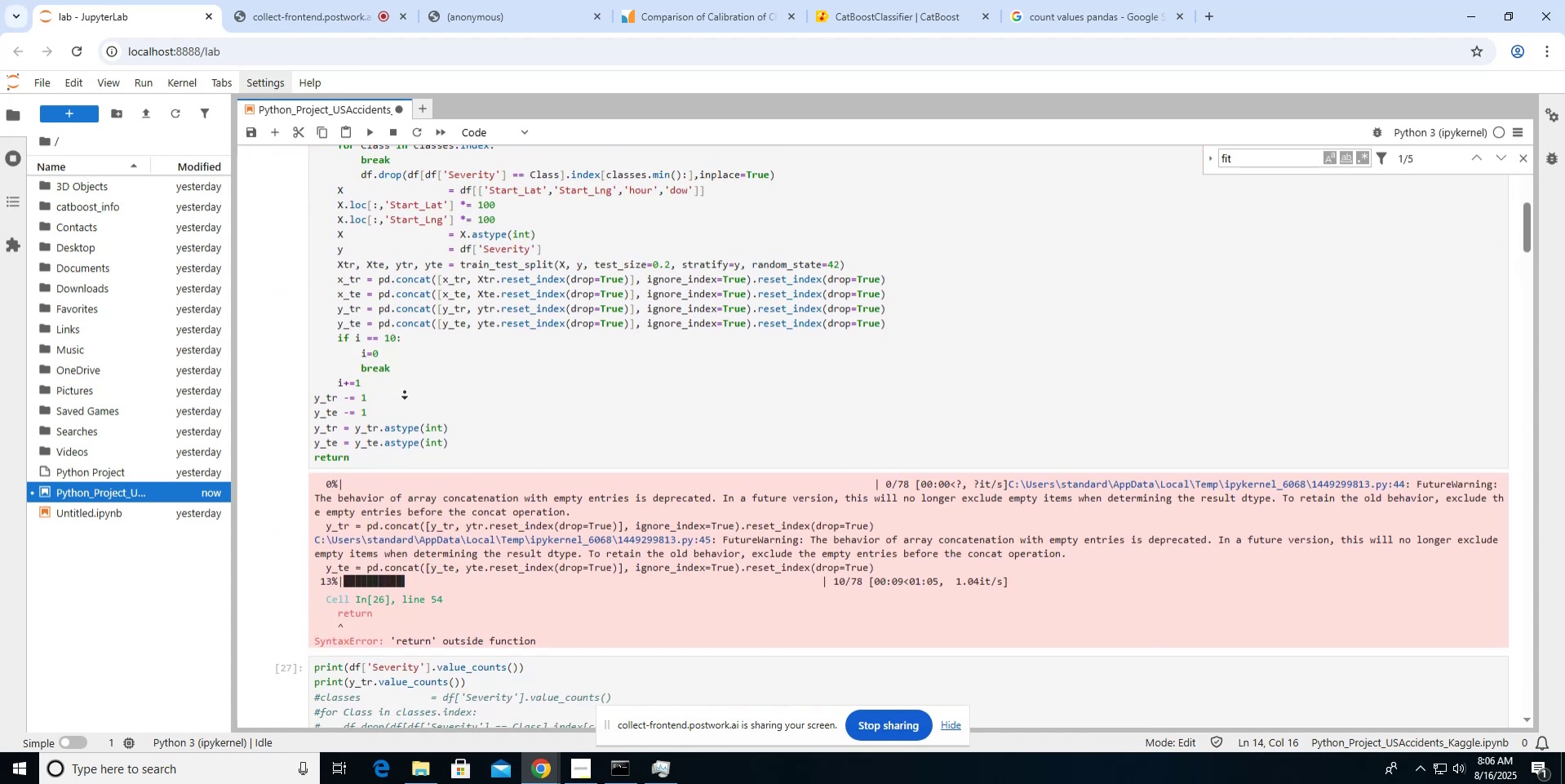 
left_click([405, 395])
 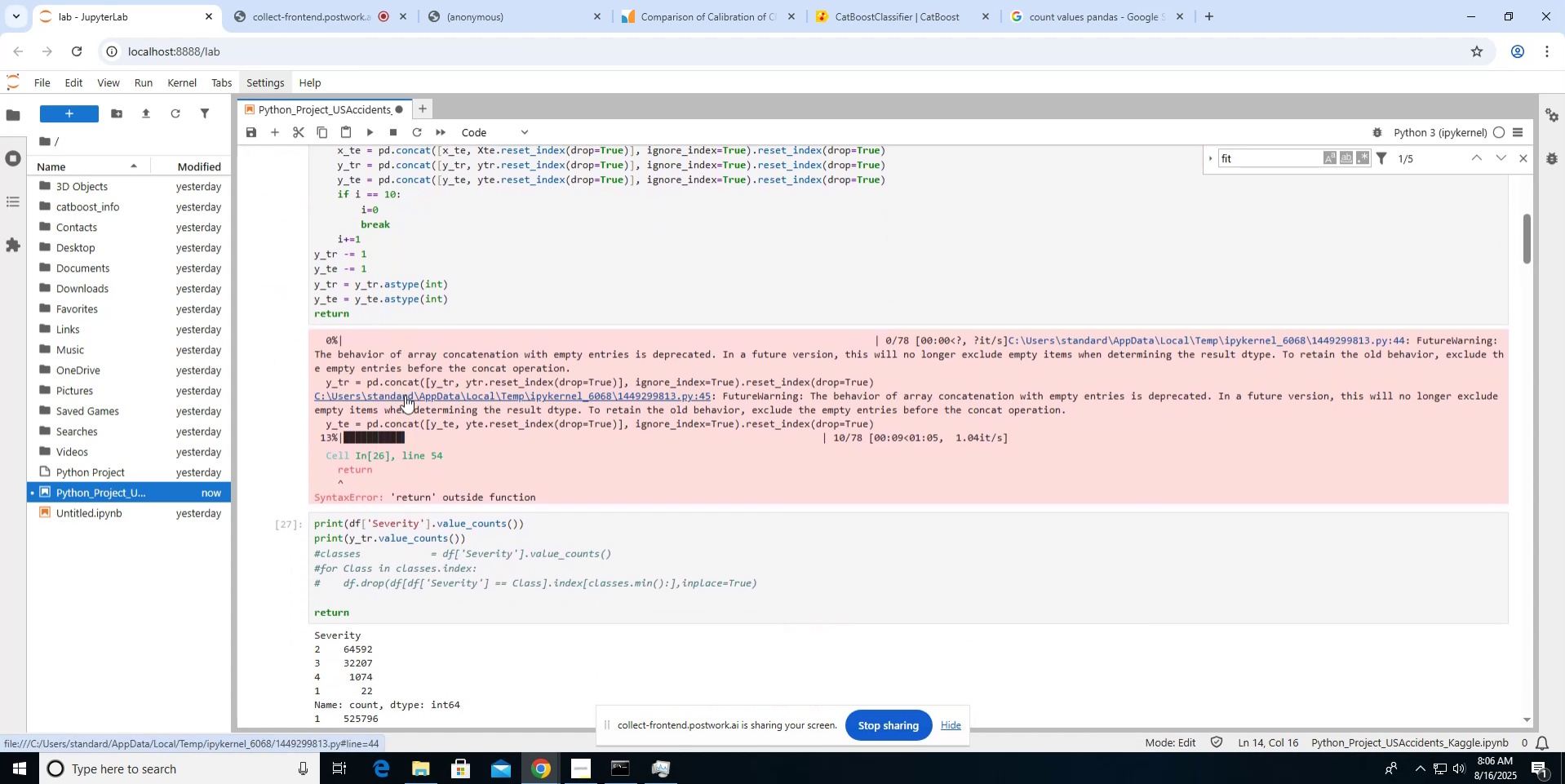 
scroll: coordinate [405, 395], scroll_direction: down, amount: 8.0
 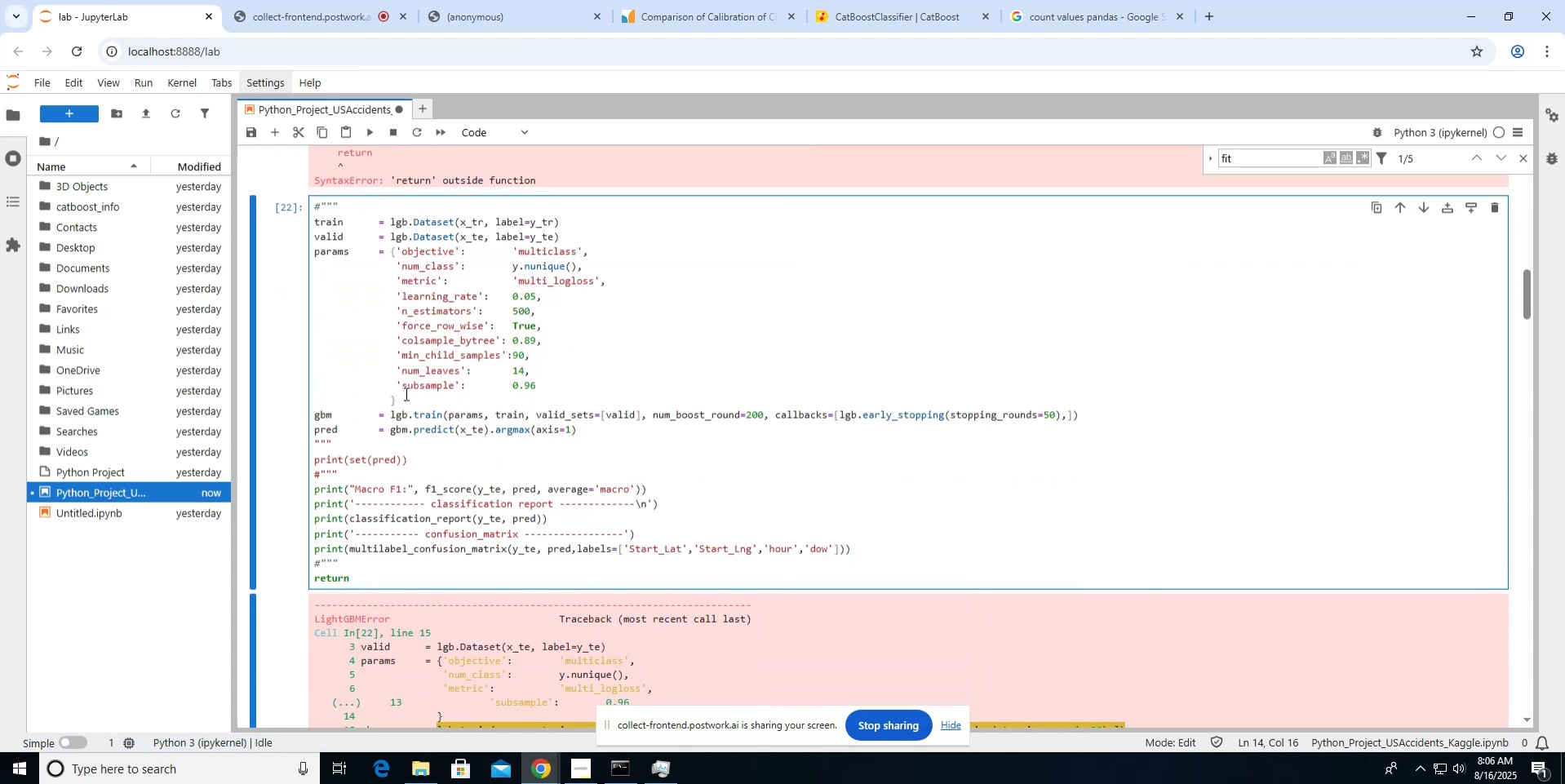 
left_click([406, 363])
 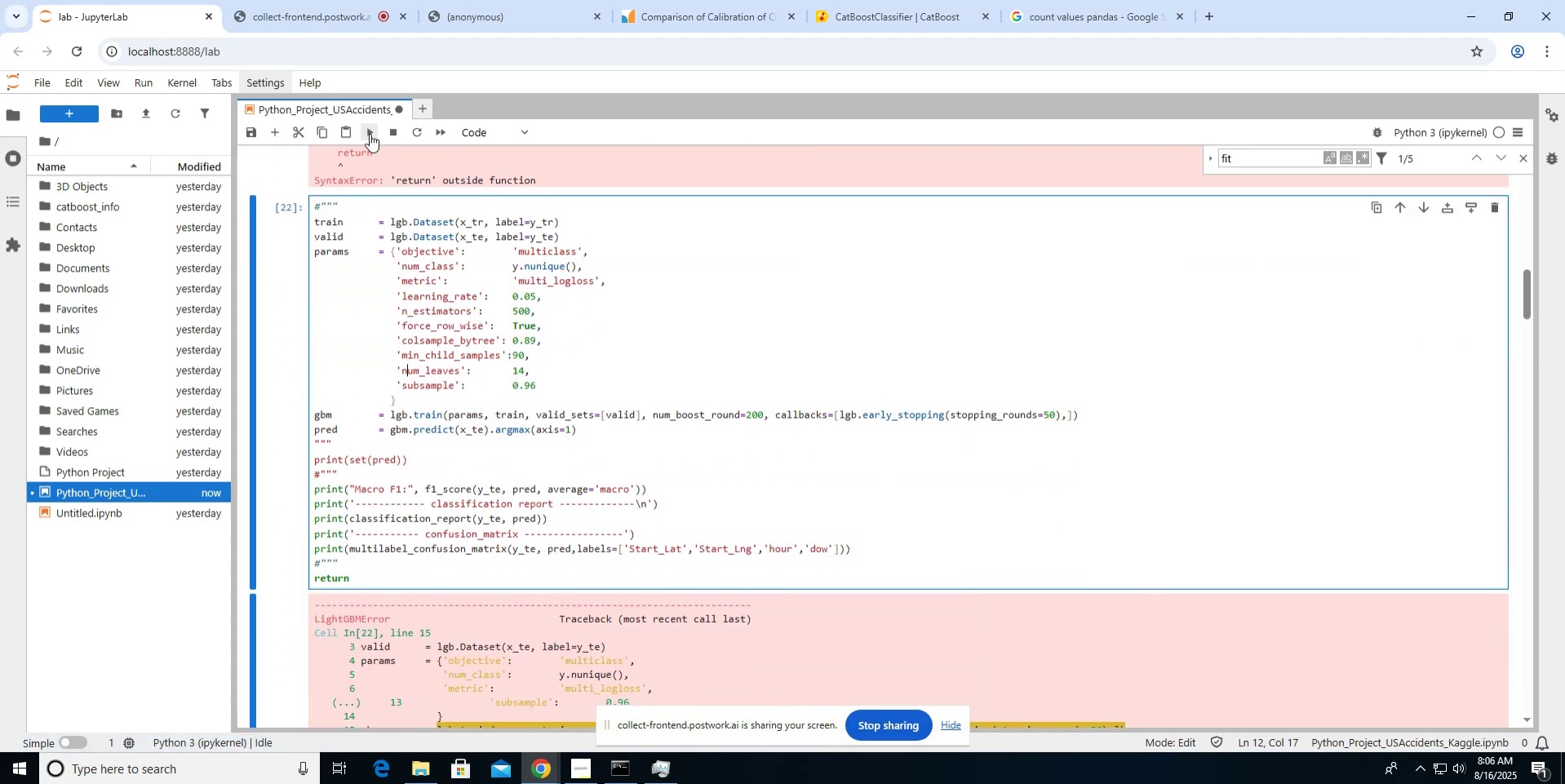 
left_click([370, 134])
 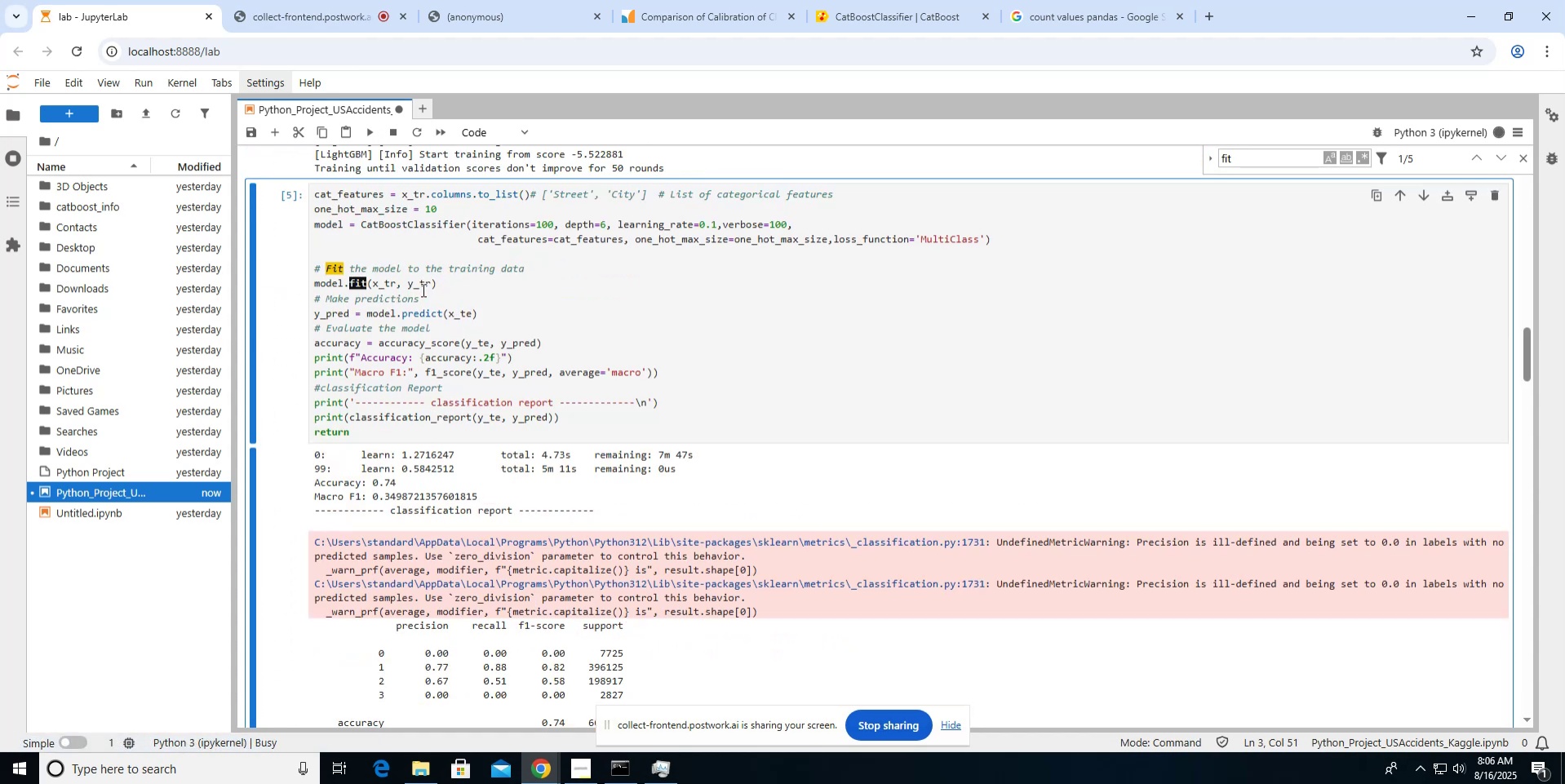 
scroll: coordinate [422, 290], scroll_direction: up, amount: 5.0
 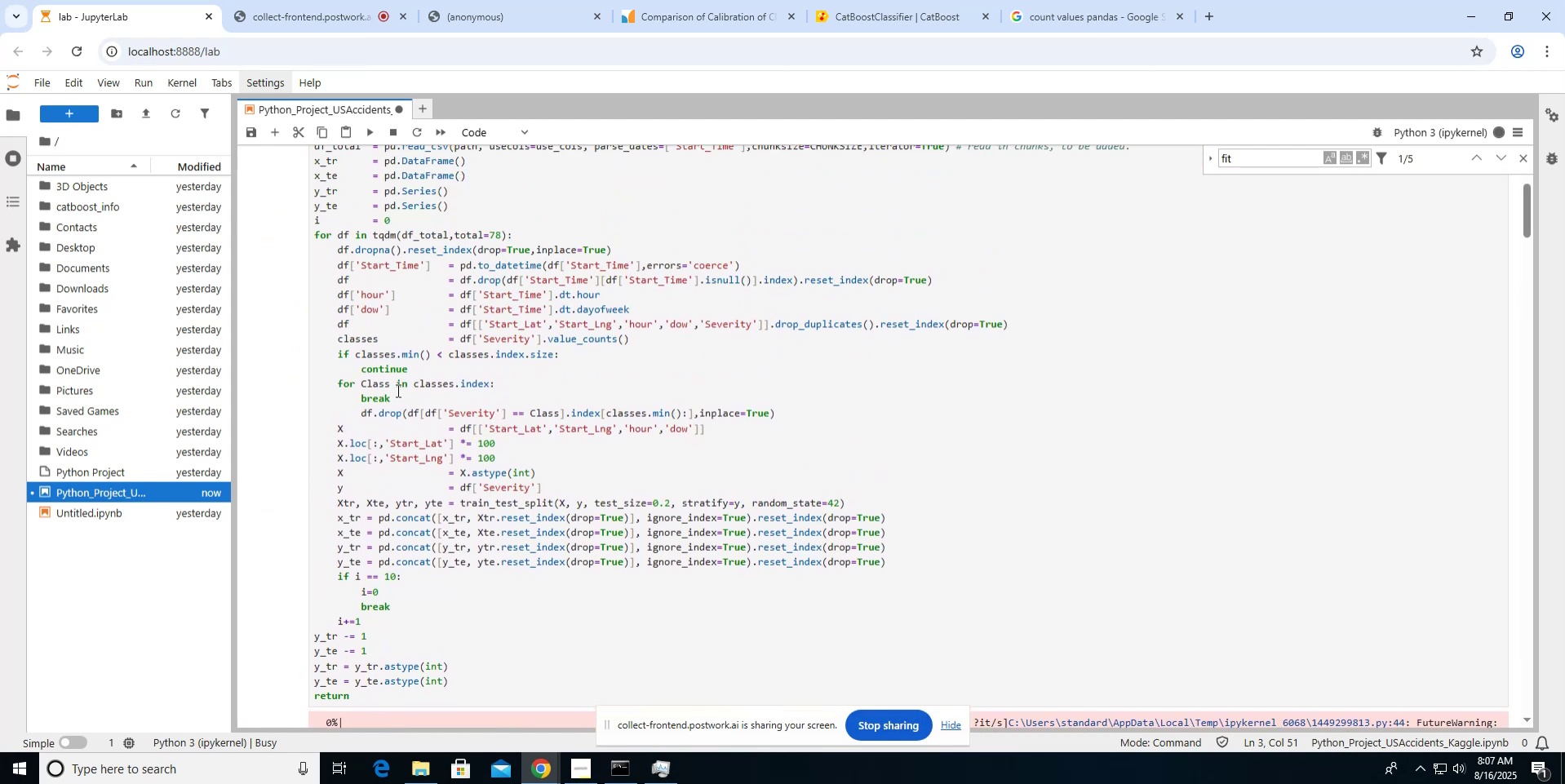 
left_click([393, 396])
 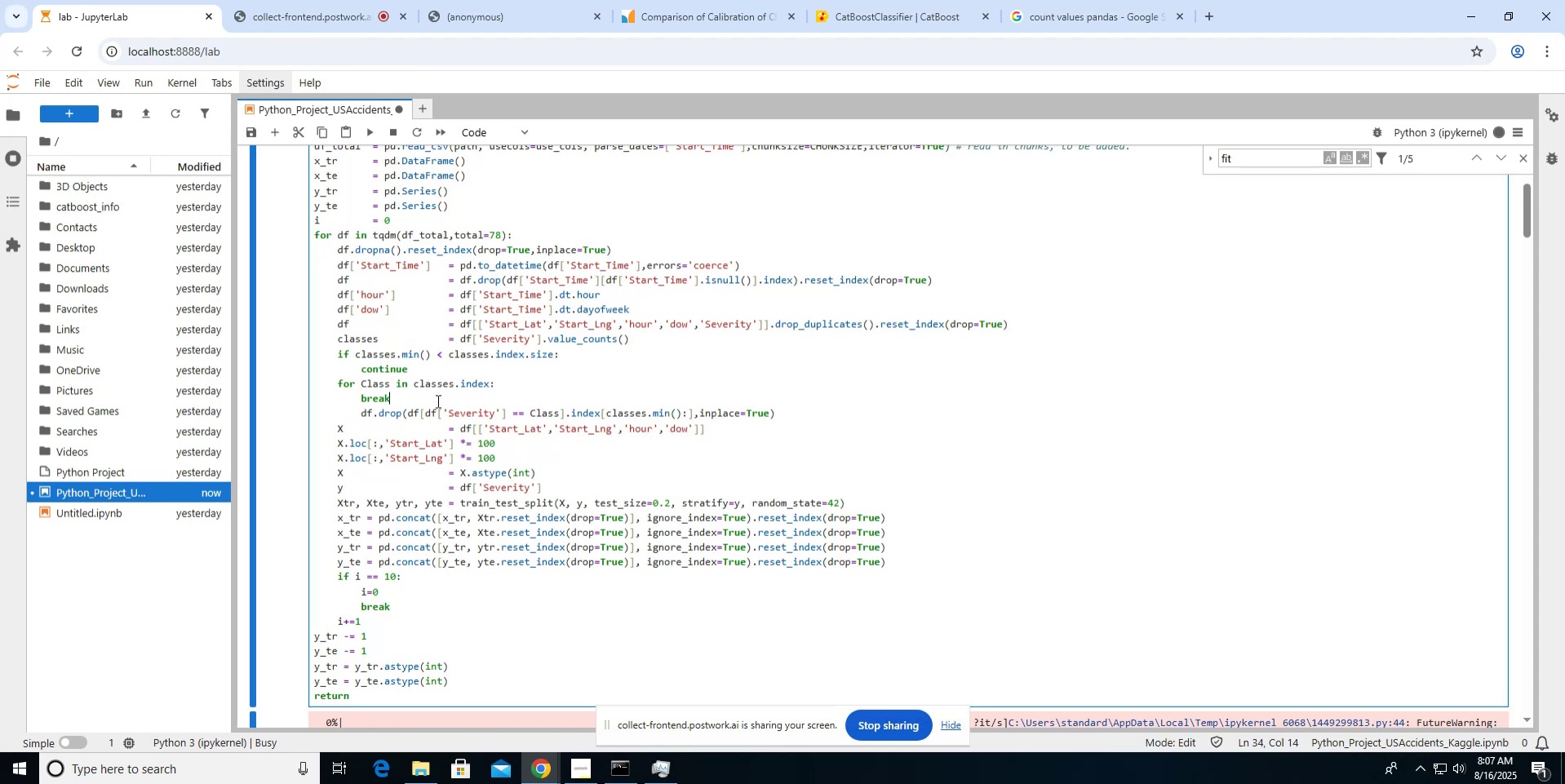 
key(ArrowRight)
 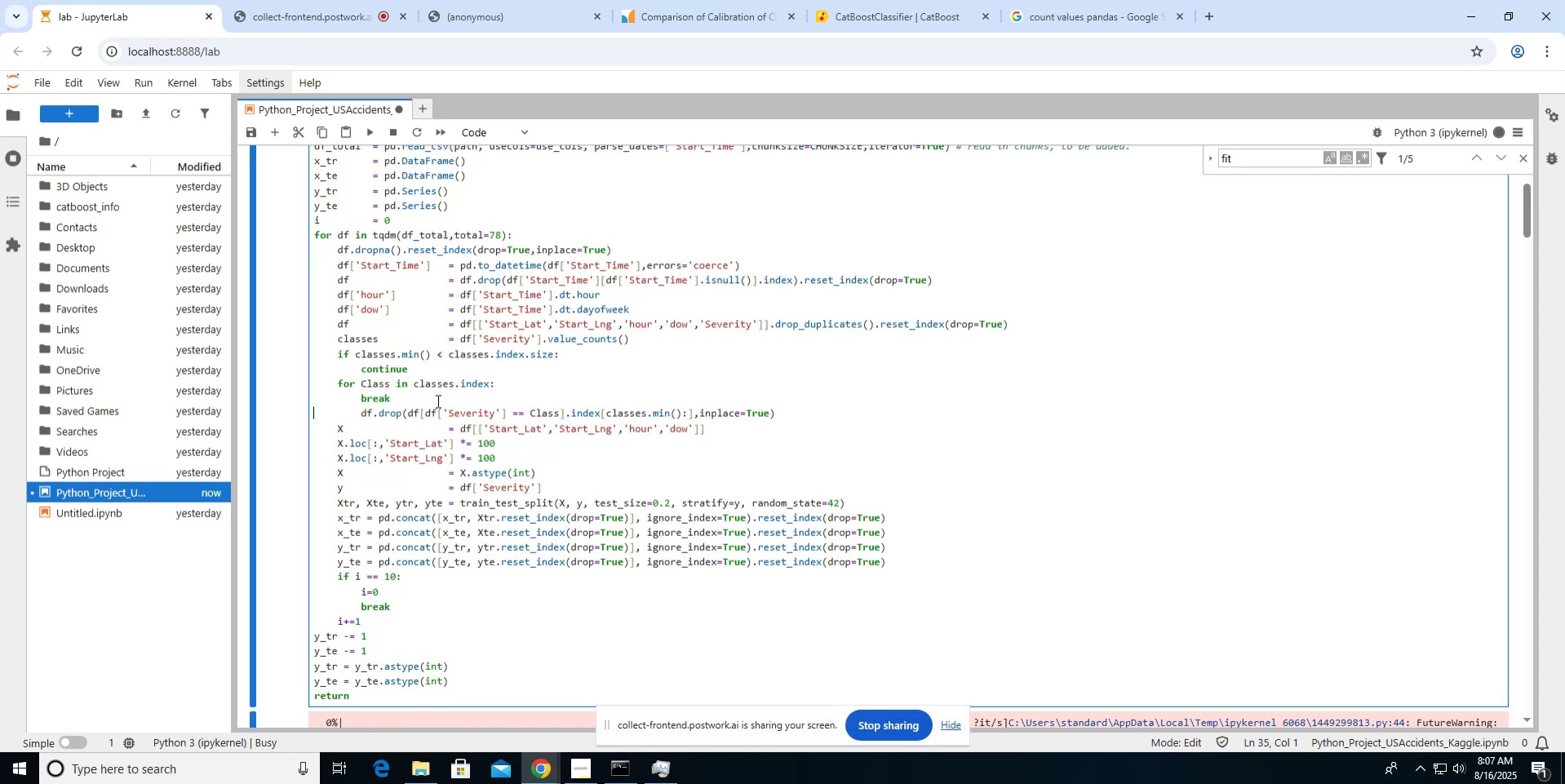 
key(Shift+ArrowUp)
 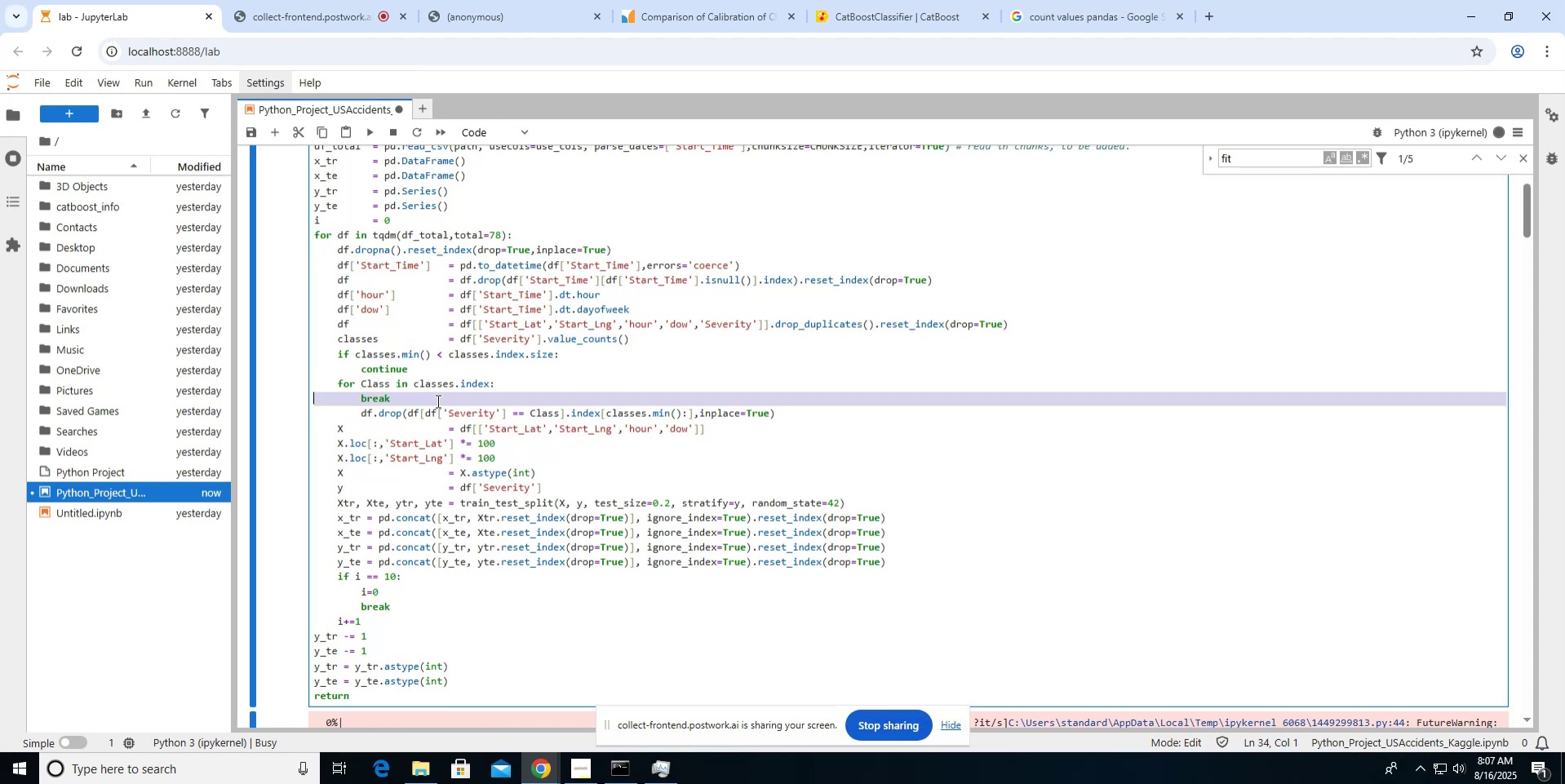 
key(Backspace)
 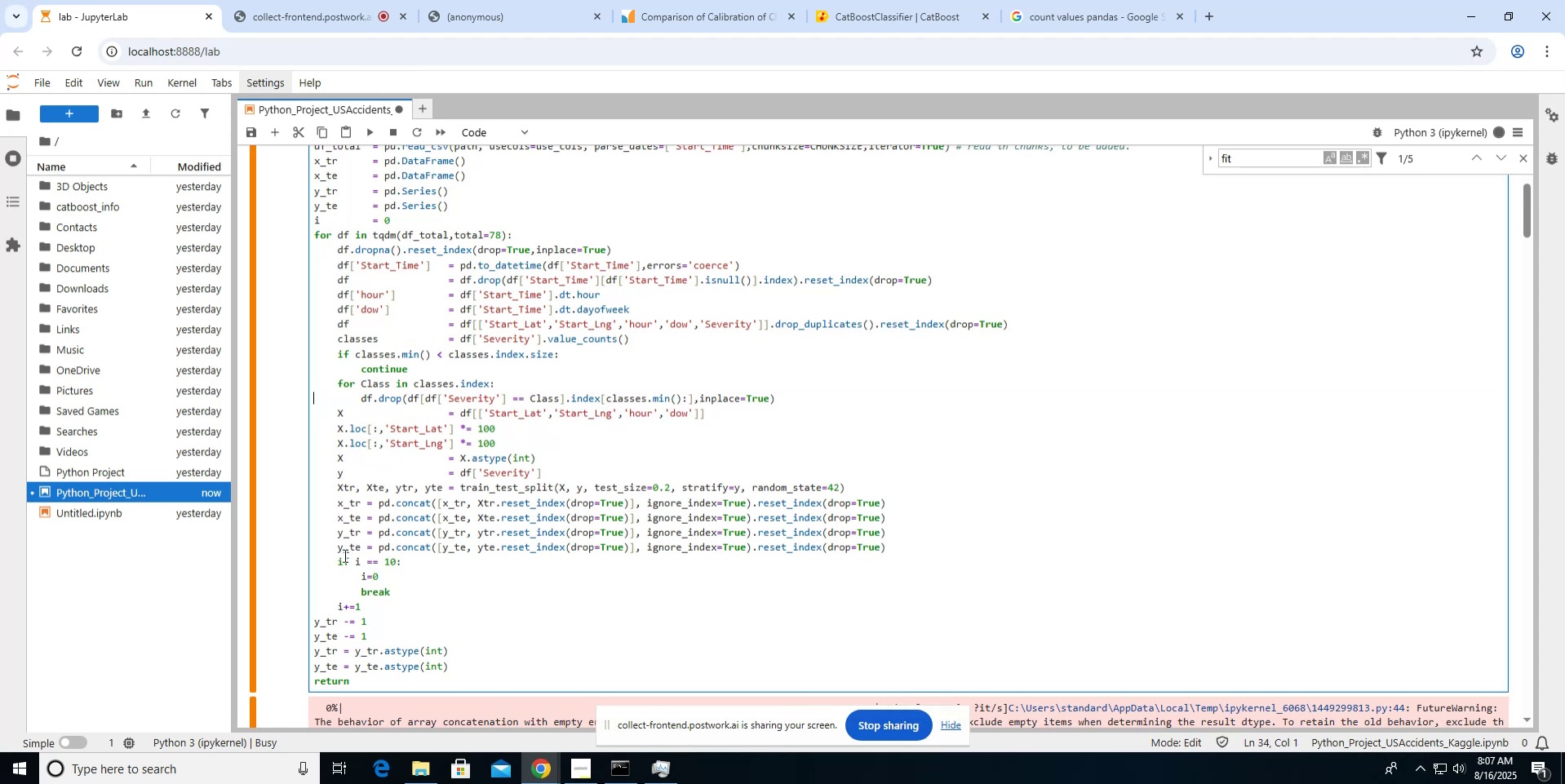 
scroll: coordinate [339, 573], scroll_direction: down, amount: 11.0
 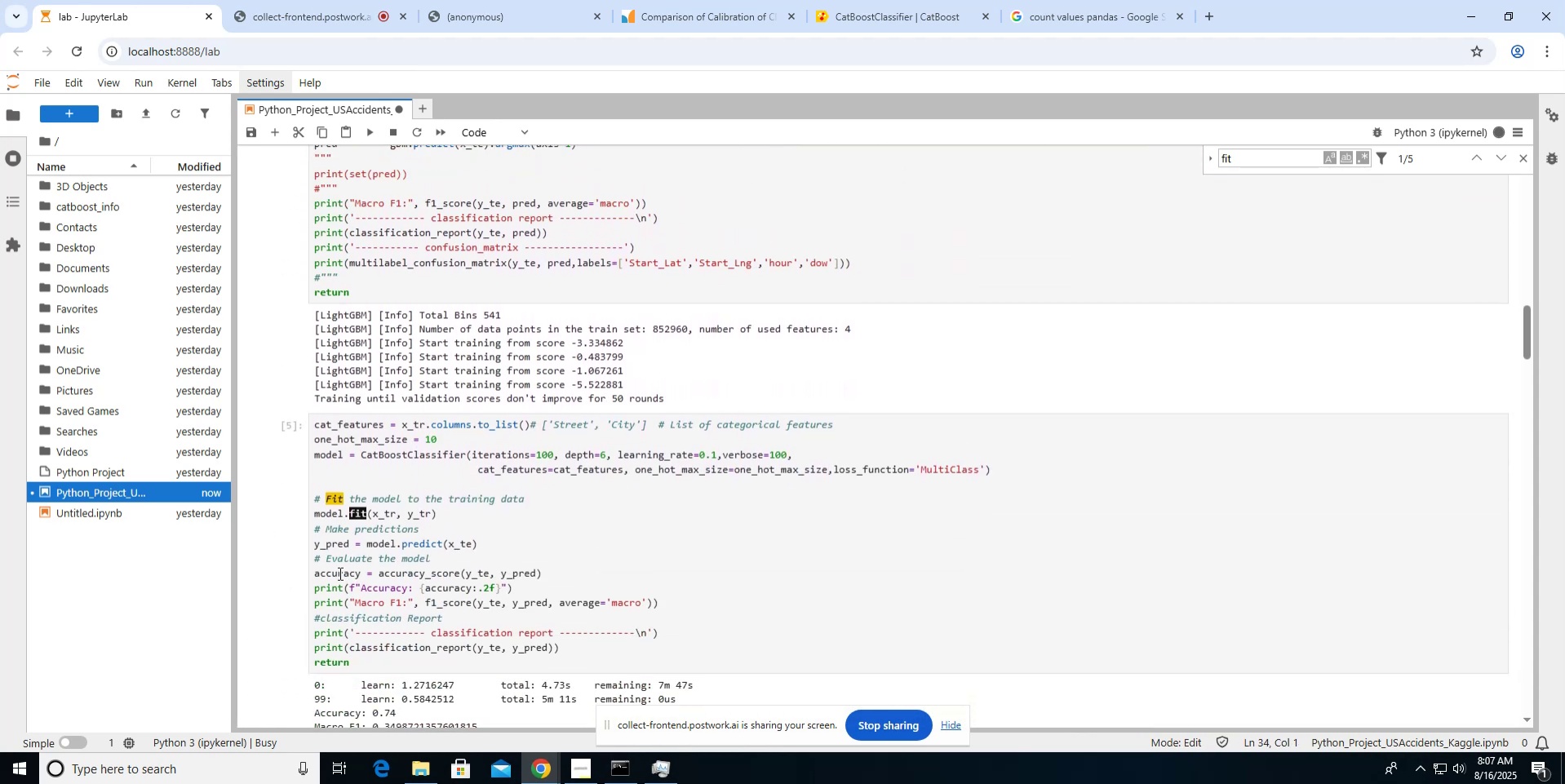 
scroll: coordinate [339, 573], scroll_direction: up, amount: 2.0
 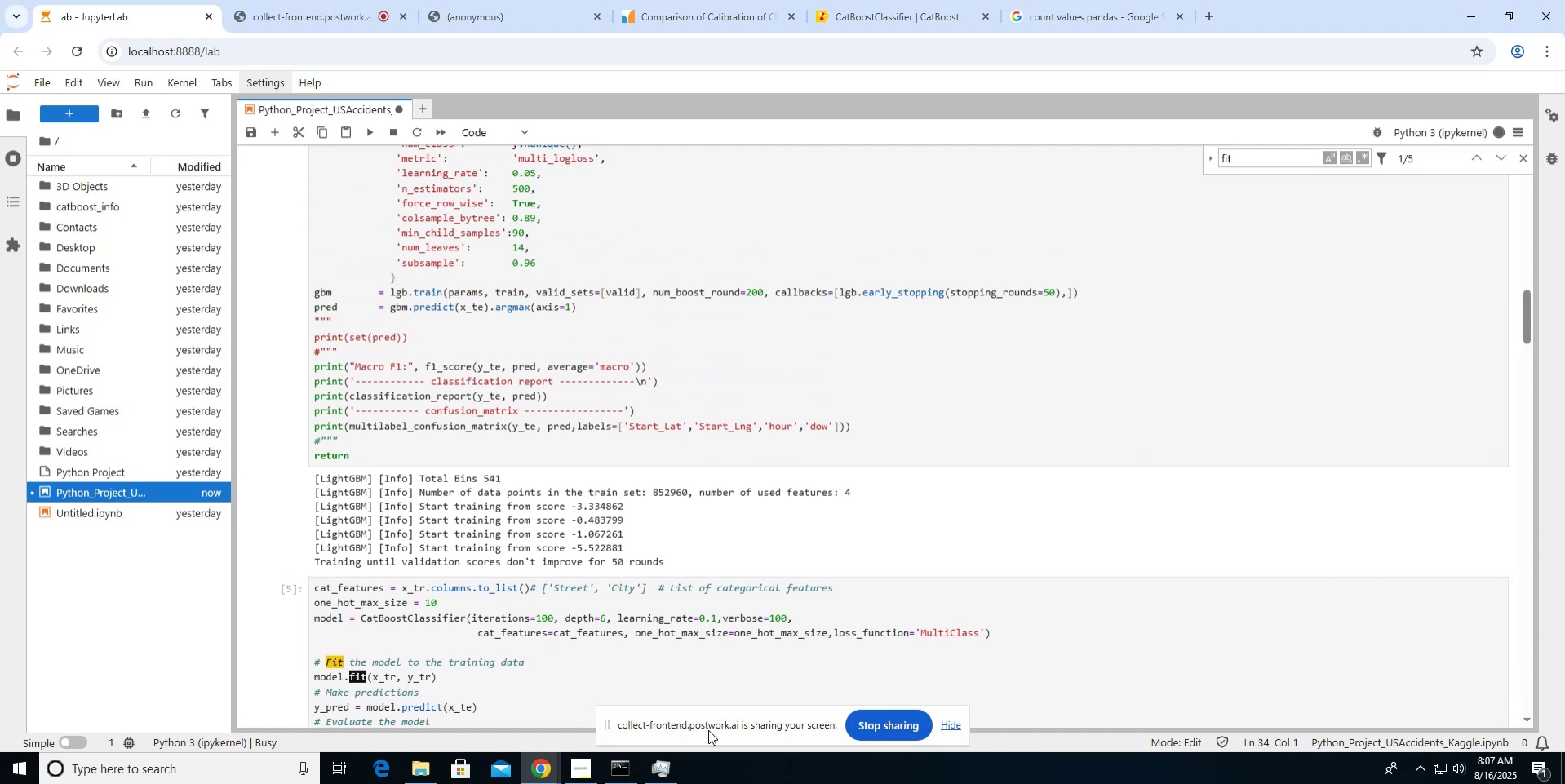 
left_click([671, 777])
 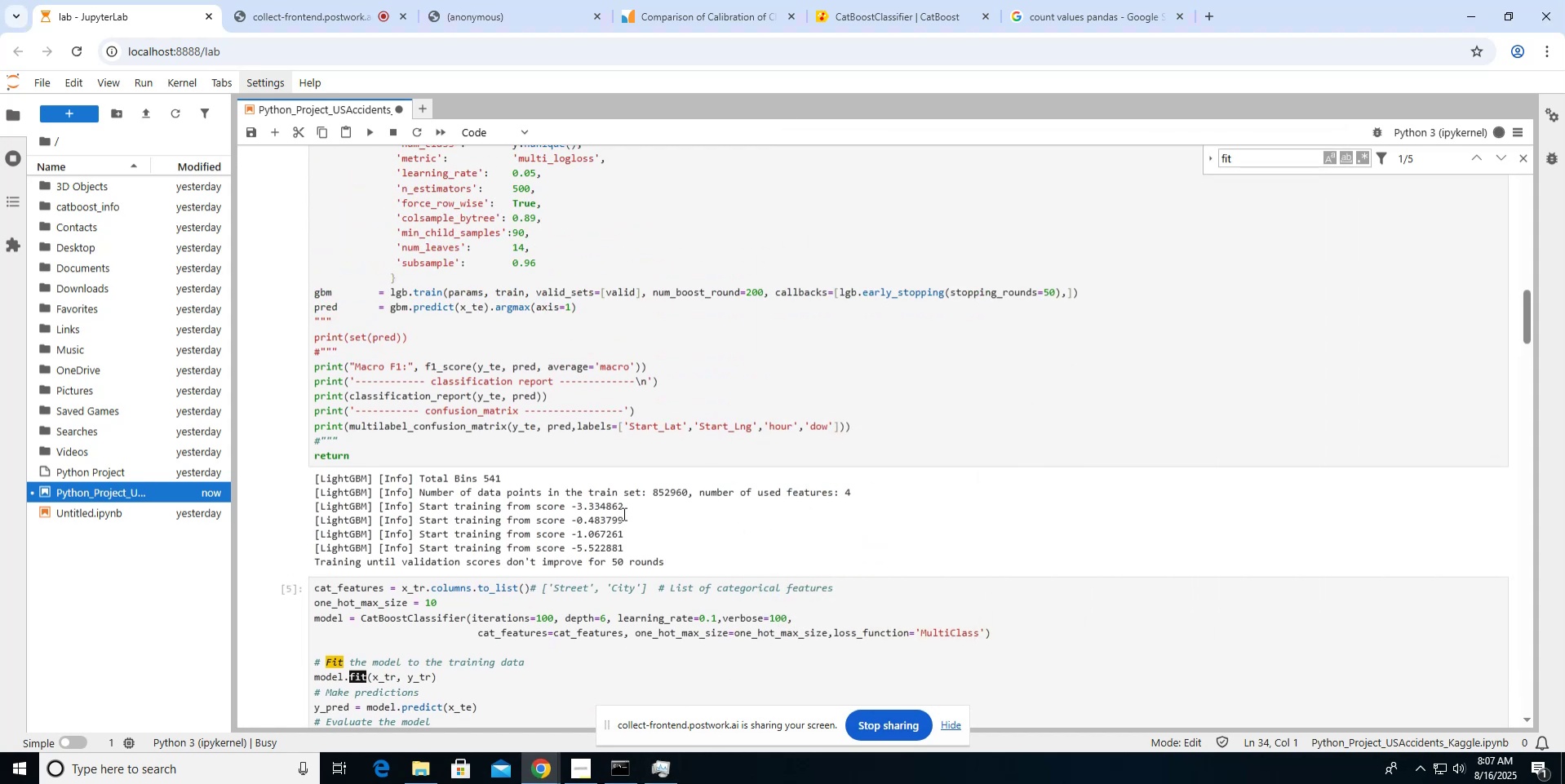 
wait(12.1)
 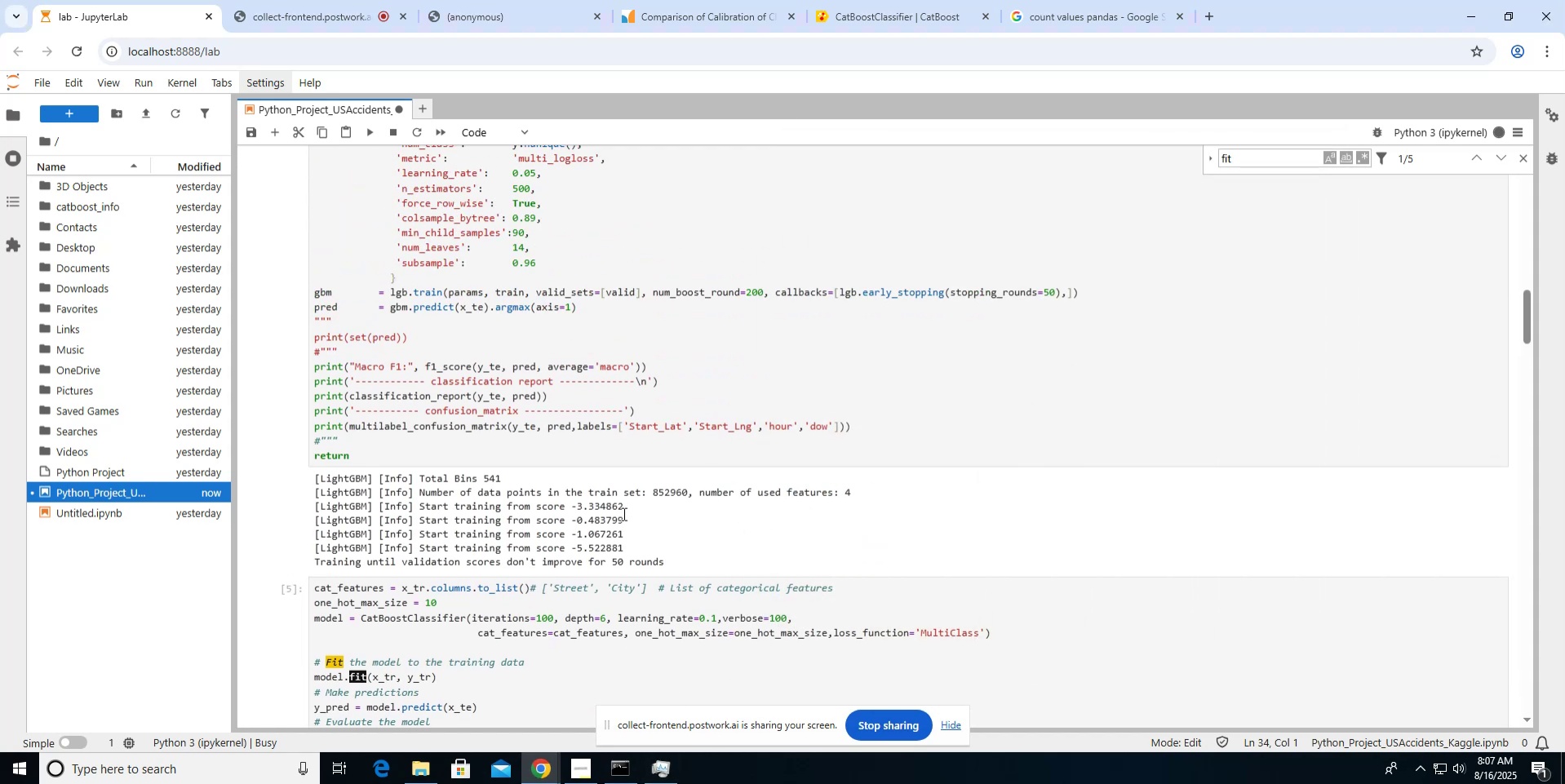 
left_click([360, 13])
 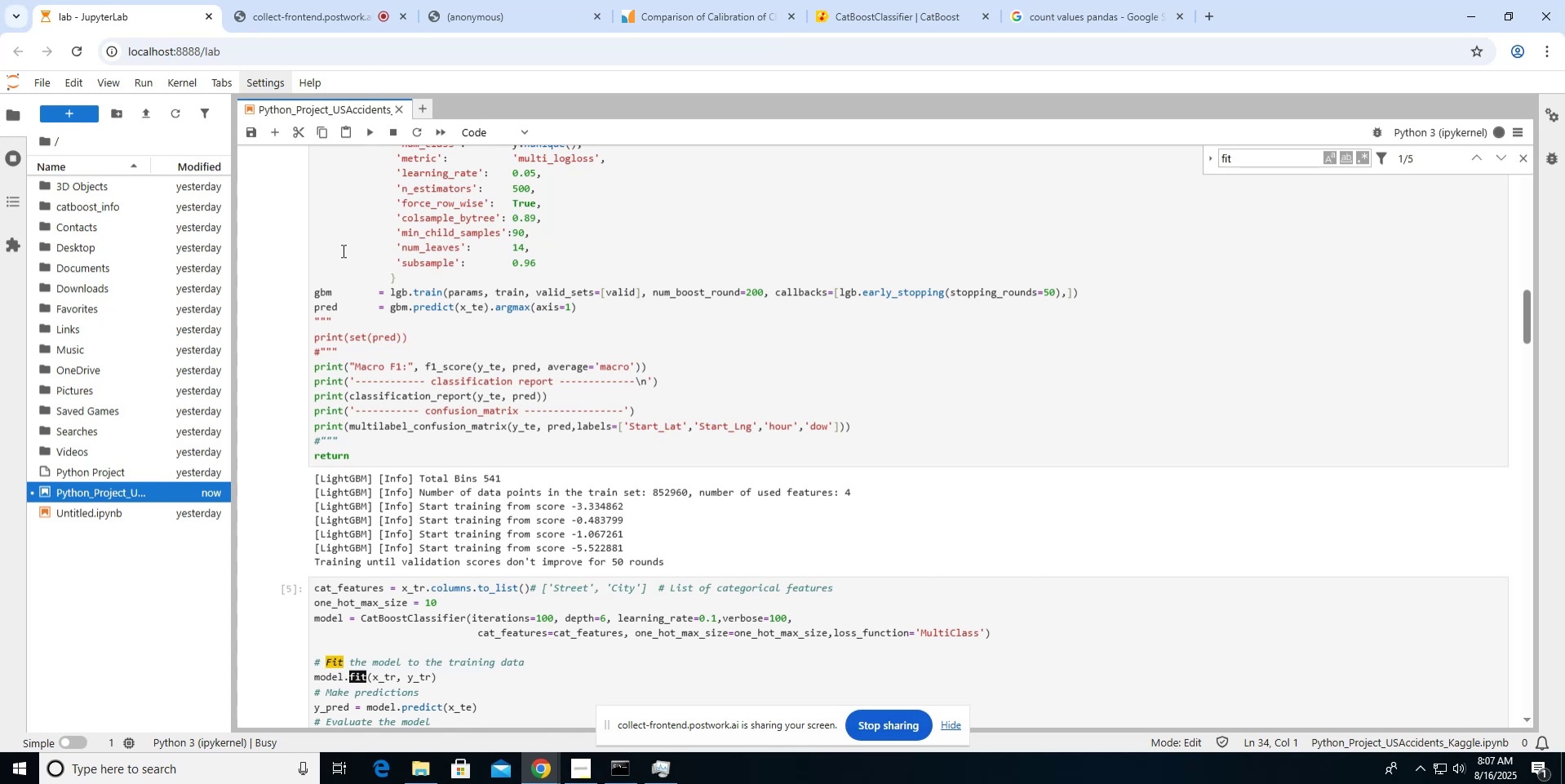 
wait(19.09)
 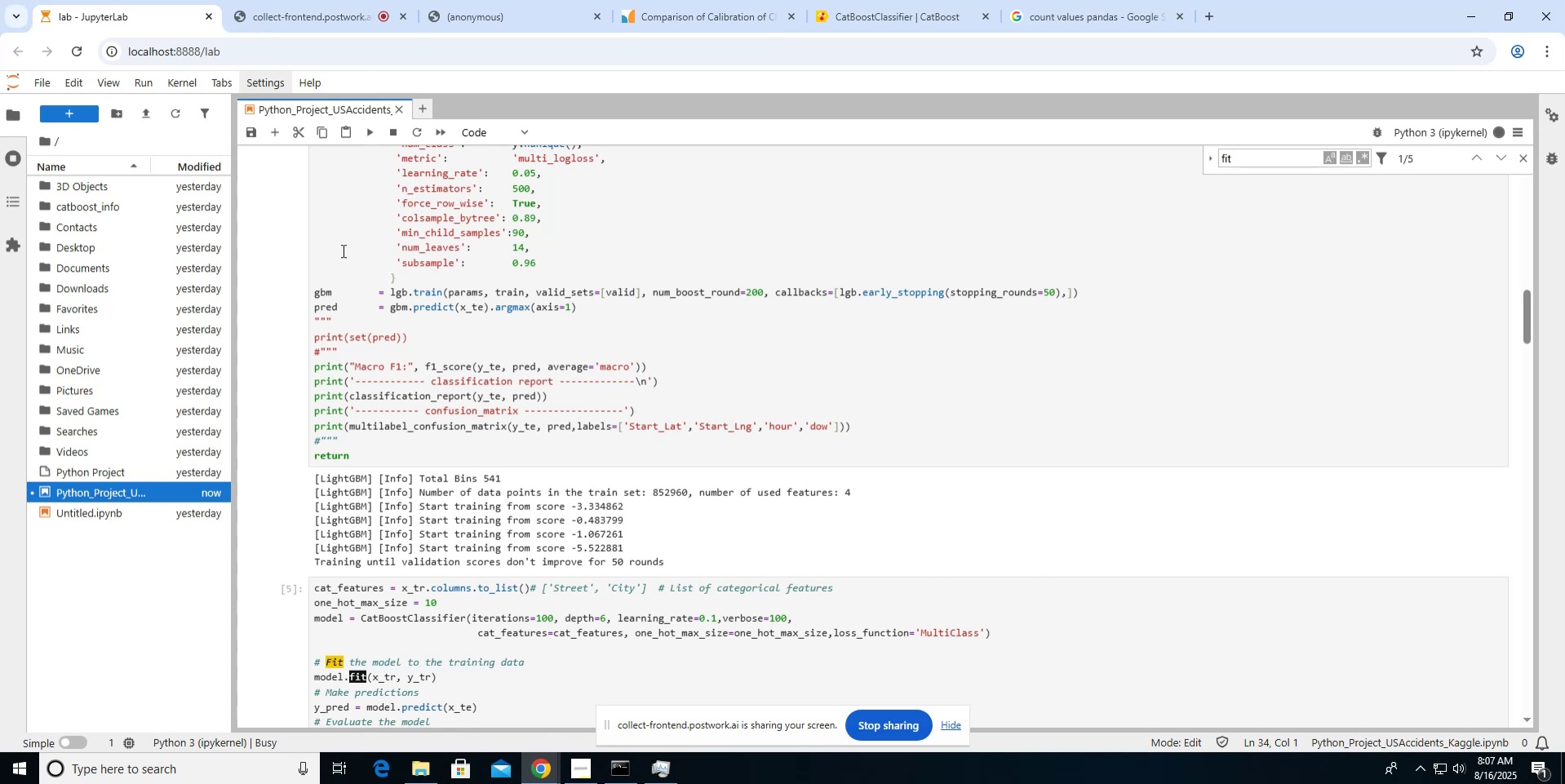 
left_click([618, 765])
 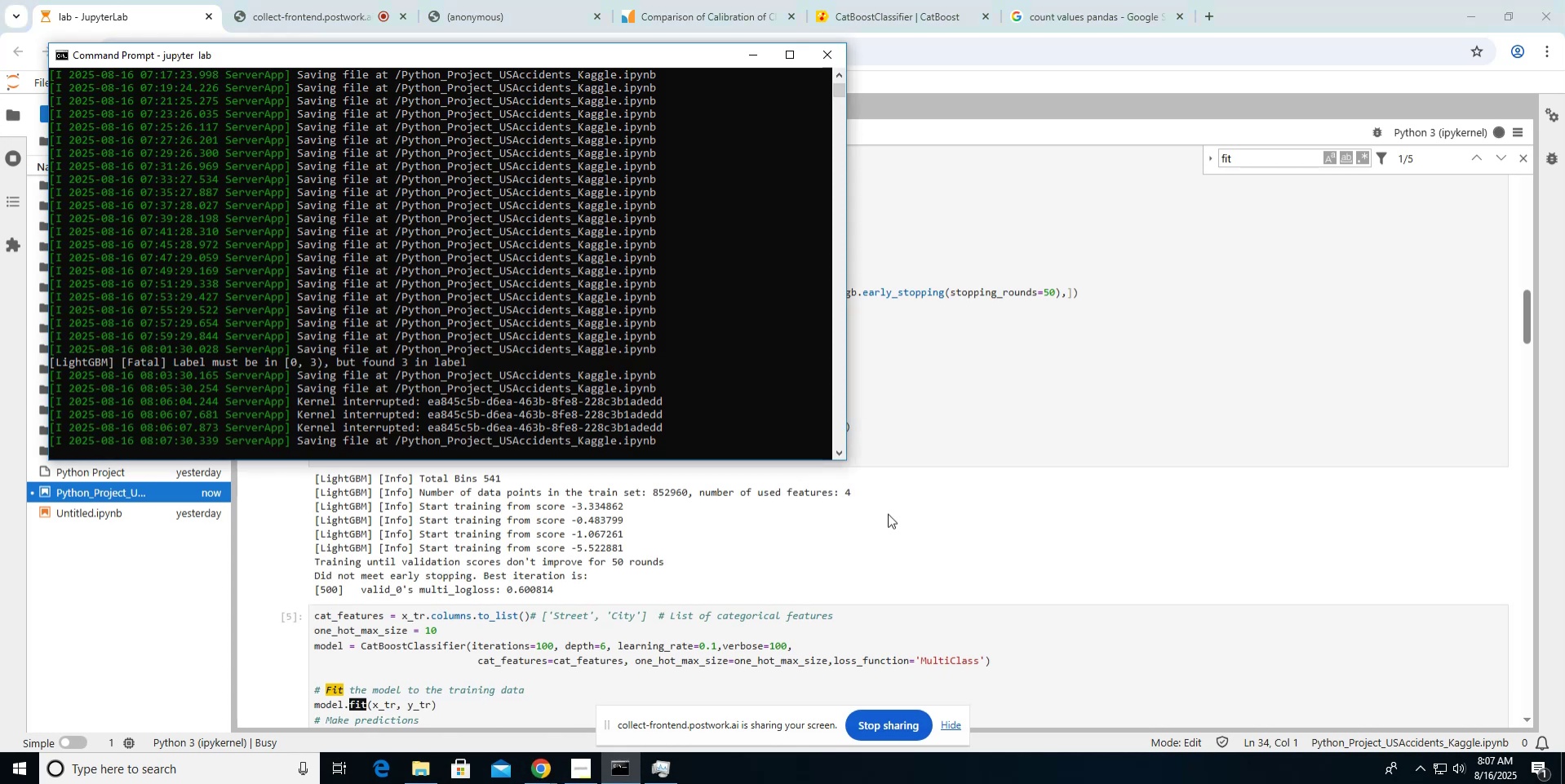 
left_click([893, 451])
 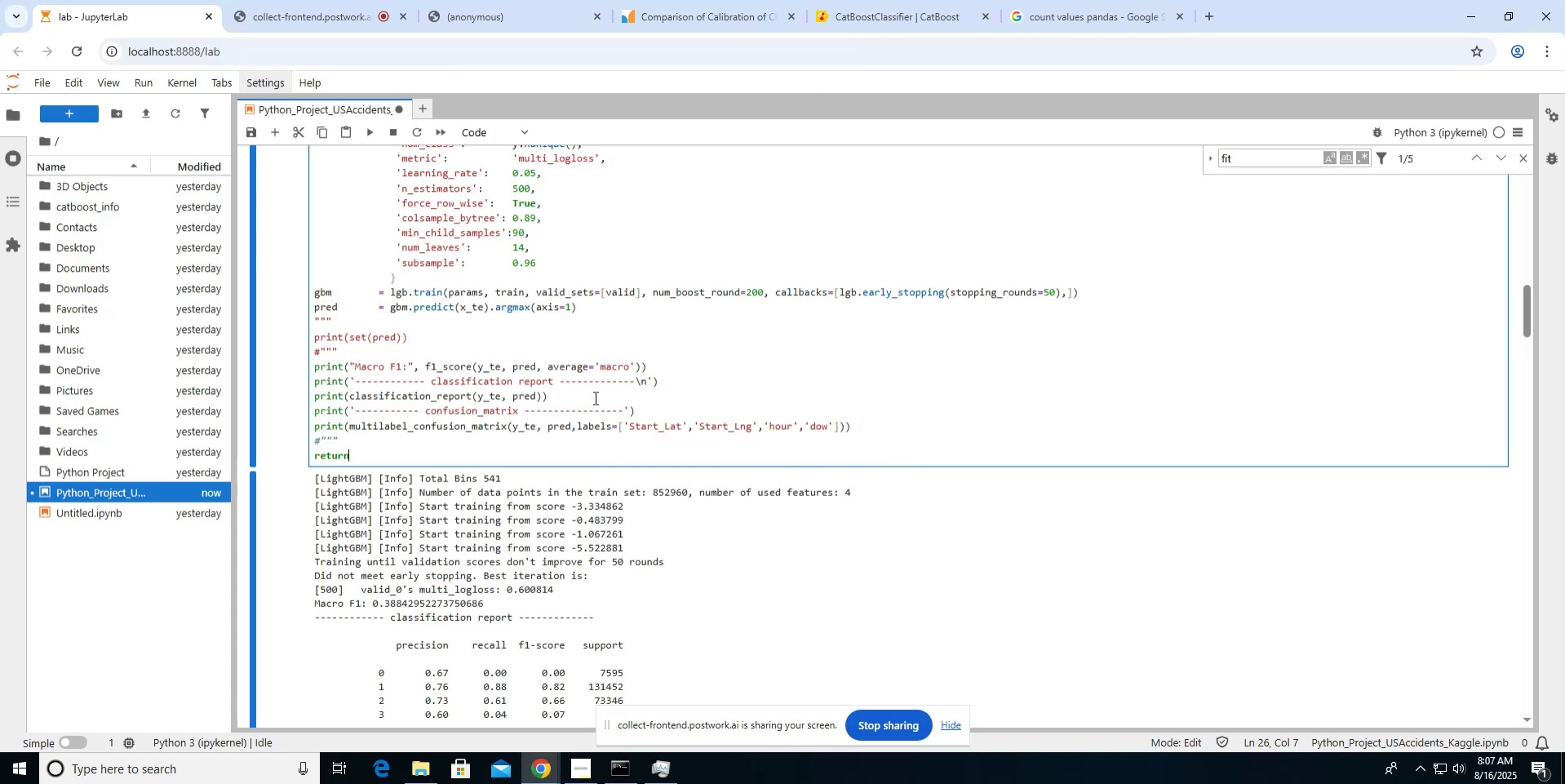 
wait(5.45)
 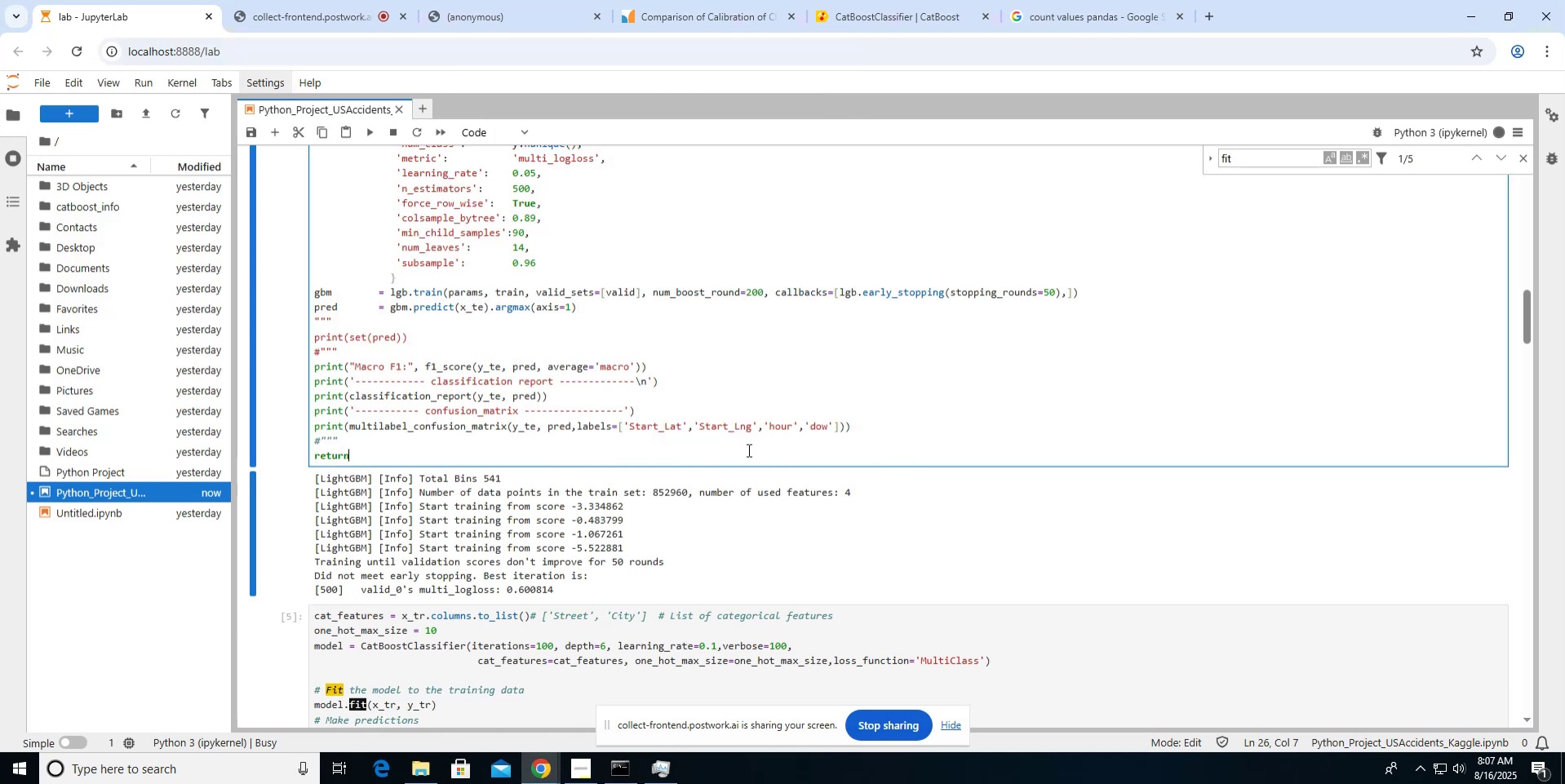 
scroll: coordinate [594, 397], scroll_direction: down, amount: 2.0
 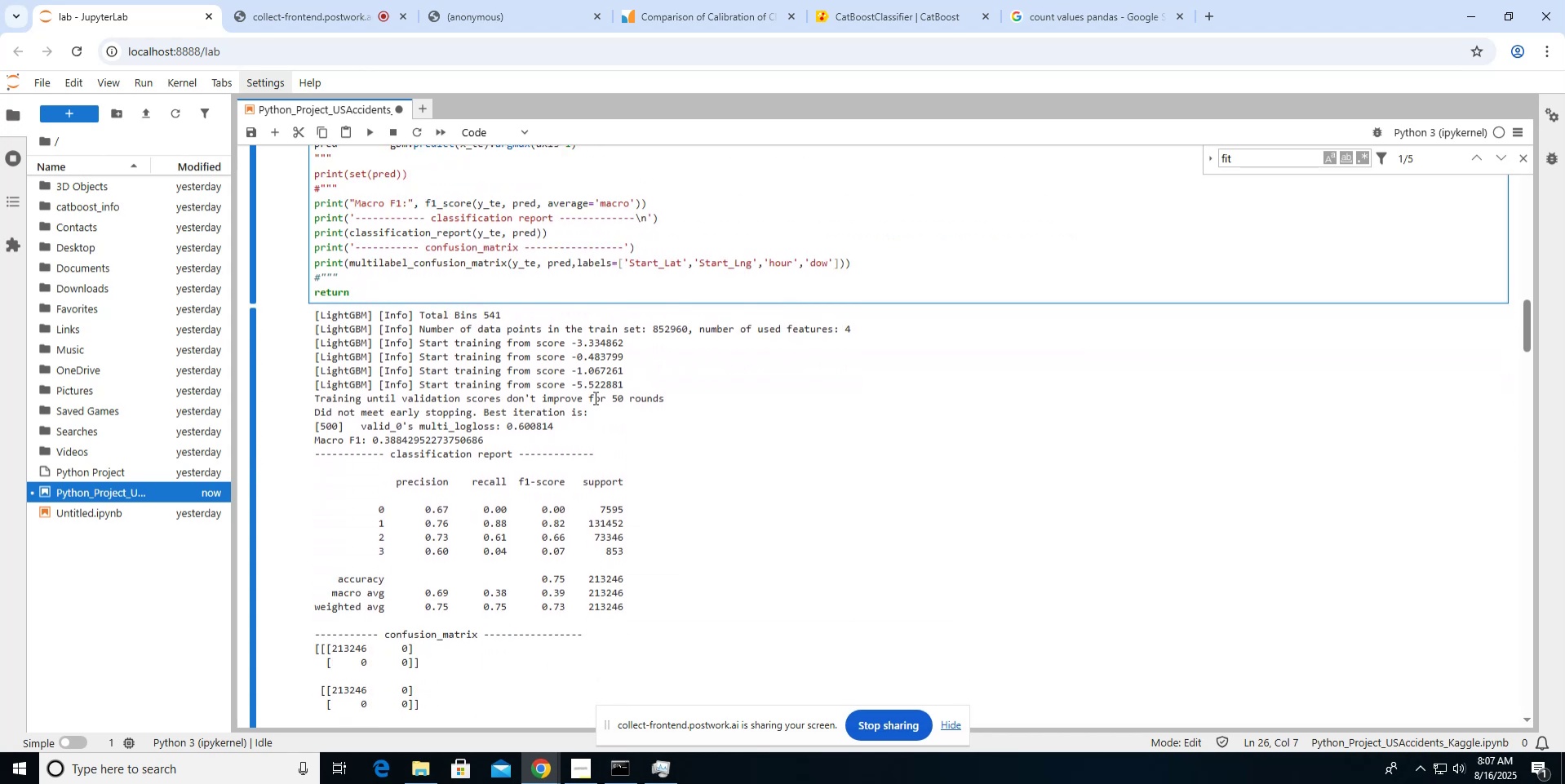 
scroll: coordinate [594, 397], scroll_direction: up, amount: 12.0
 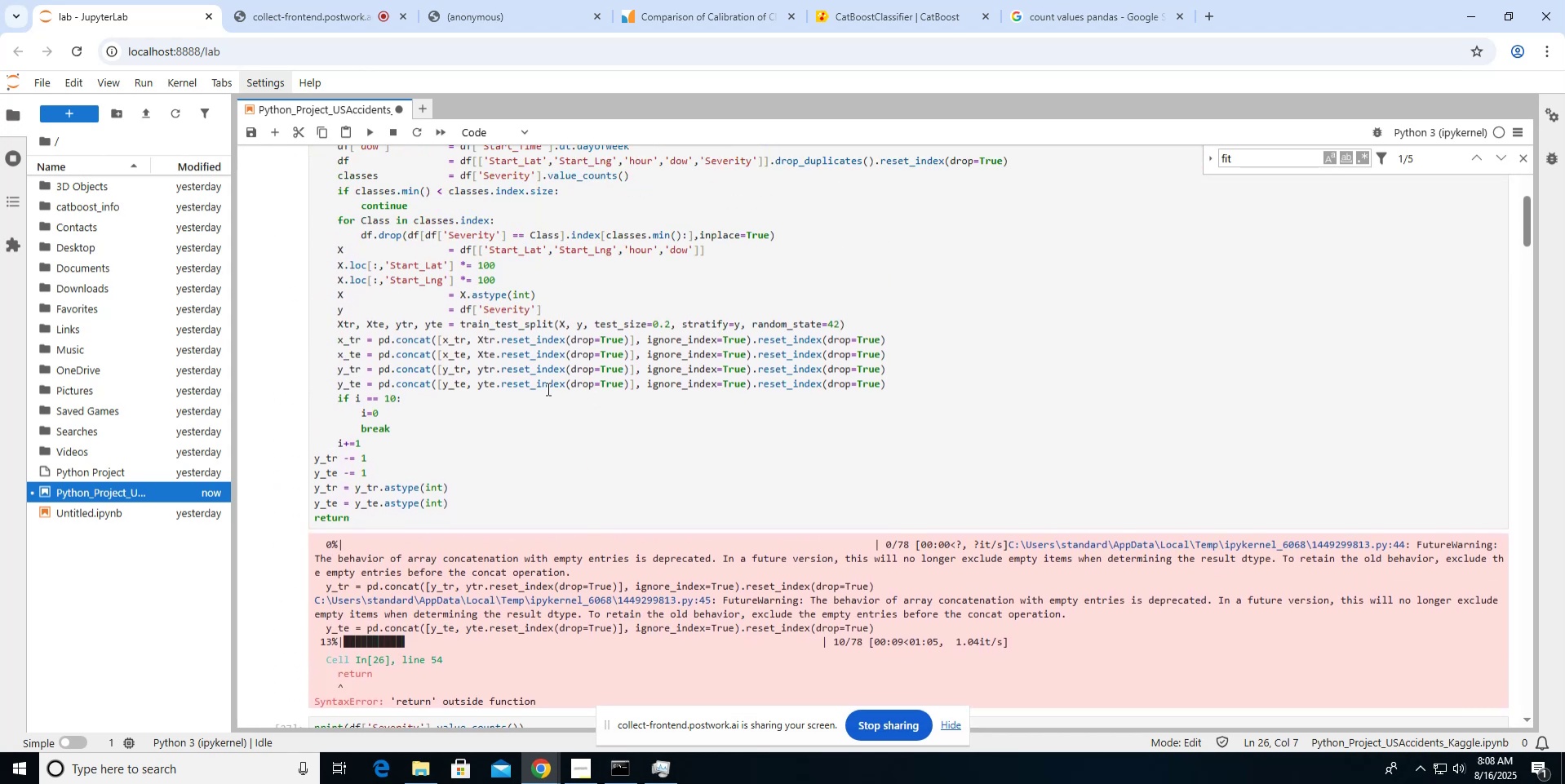 
left_click([511, 375])
 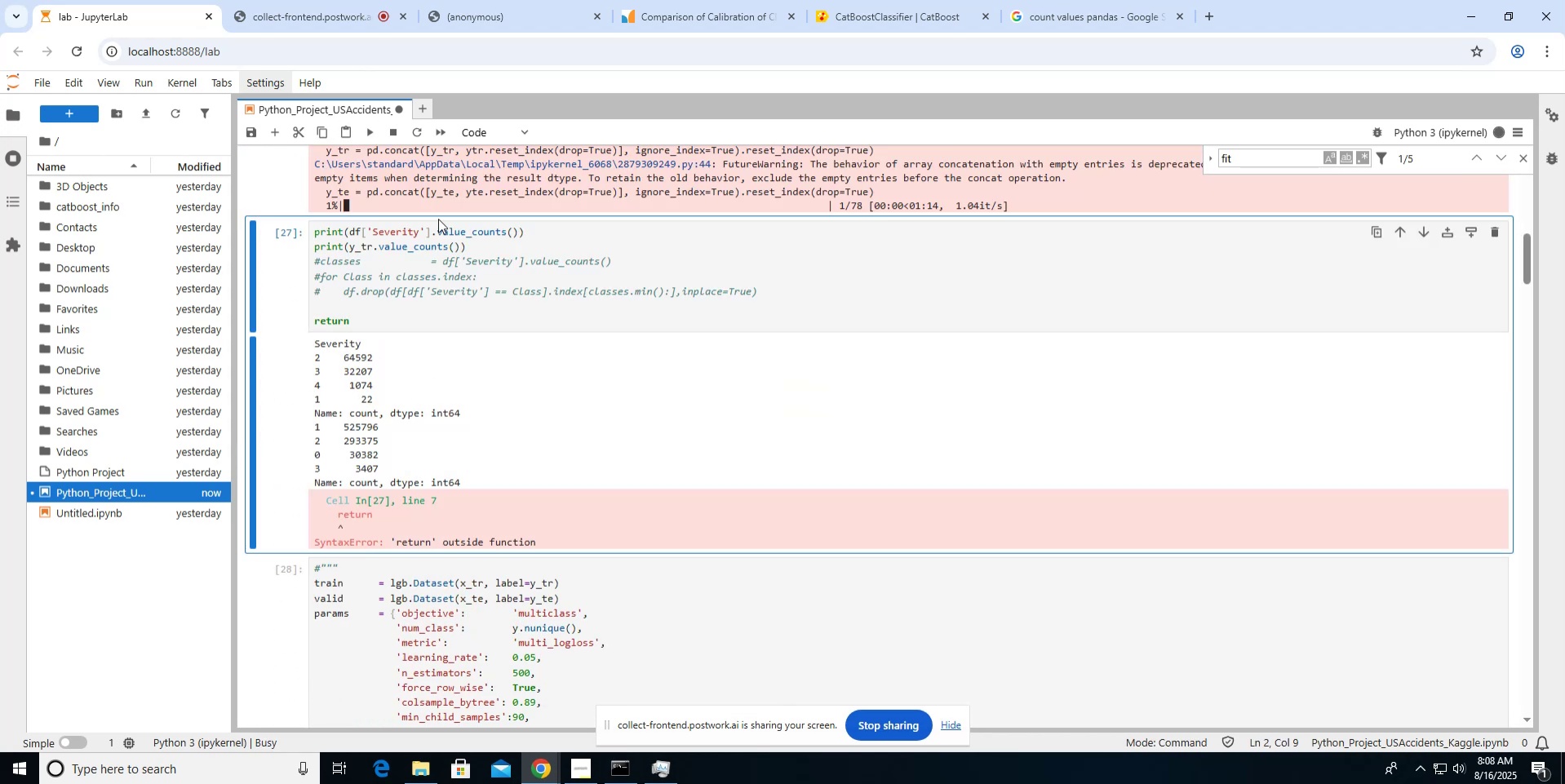 
scroll: coordinate [438, 219], scroll_direction: down, amount: 5.0
 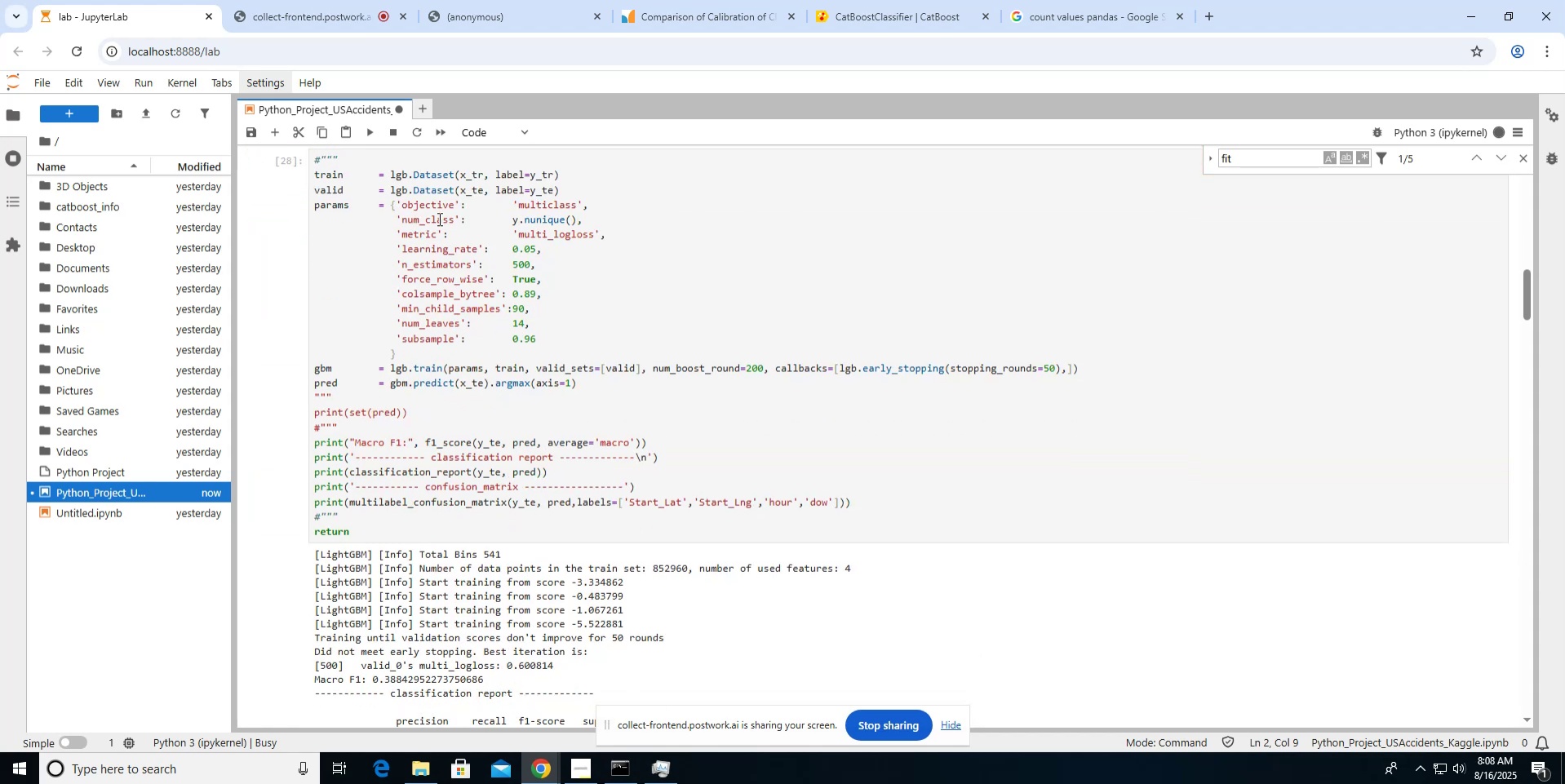 
scroll: coordinate [438, 219], scroll_direction: up, amount: 4.0
 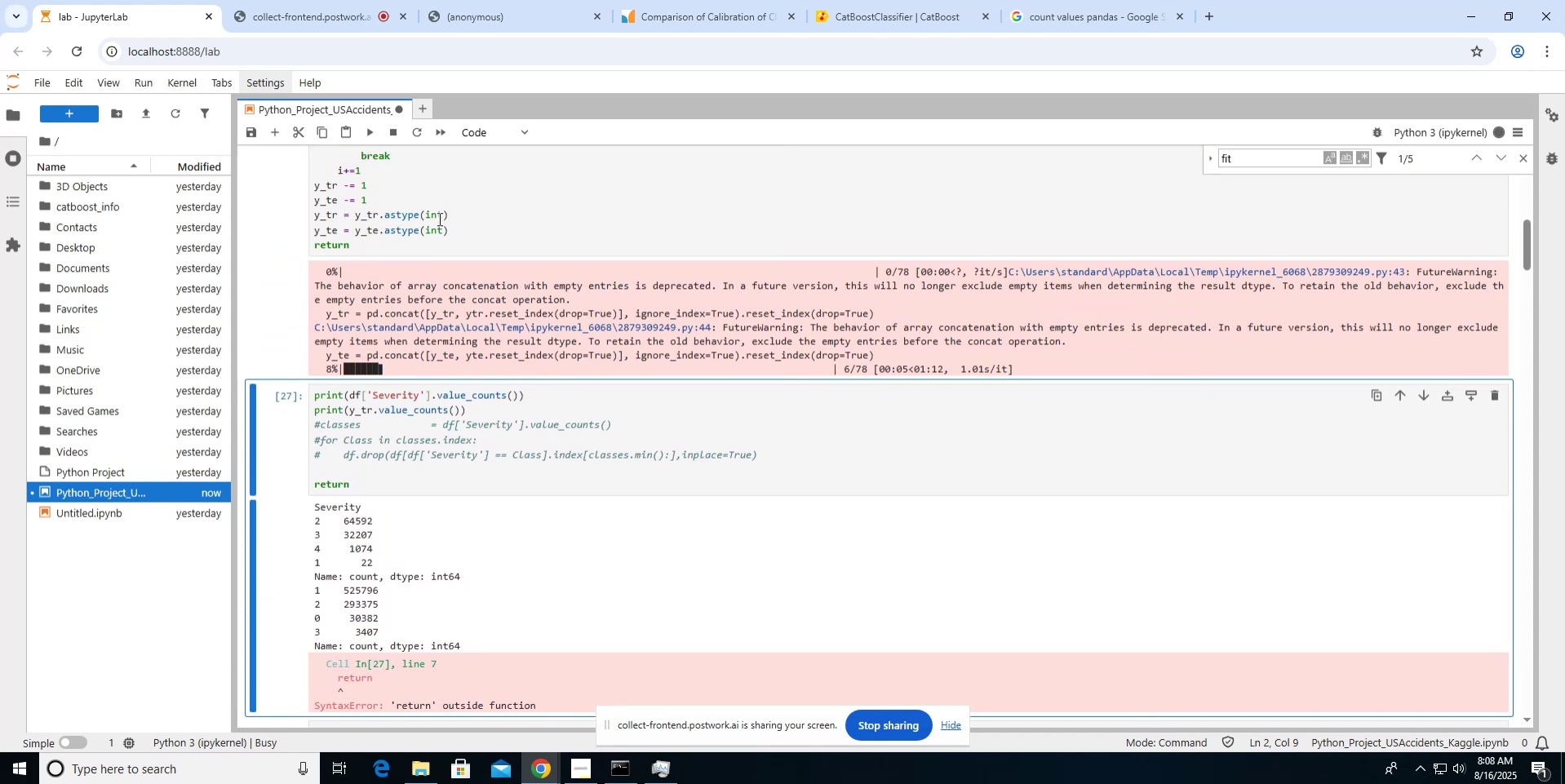 
scroll: coordinate [438, 219], scroll_direction: down, amount: 11.0
 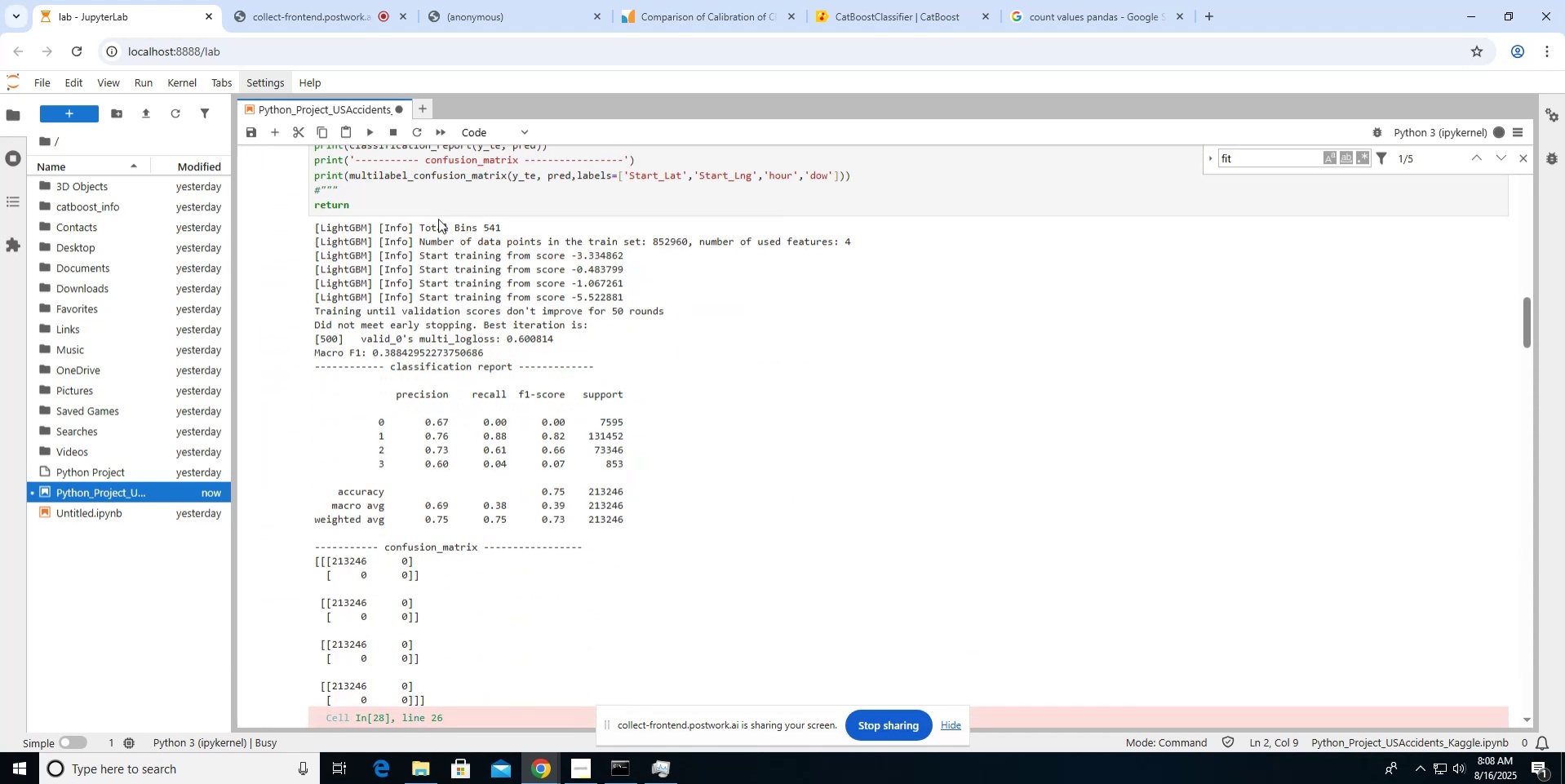 
scroll: coordinate [438, 219], scroll_direction: up, amount: 3.0
 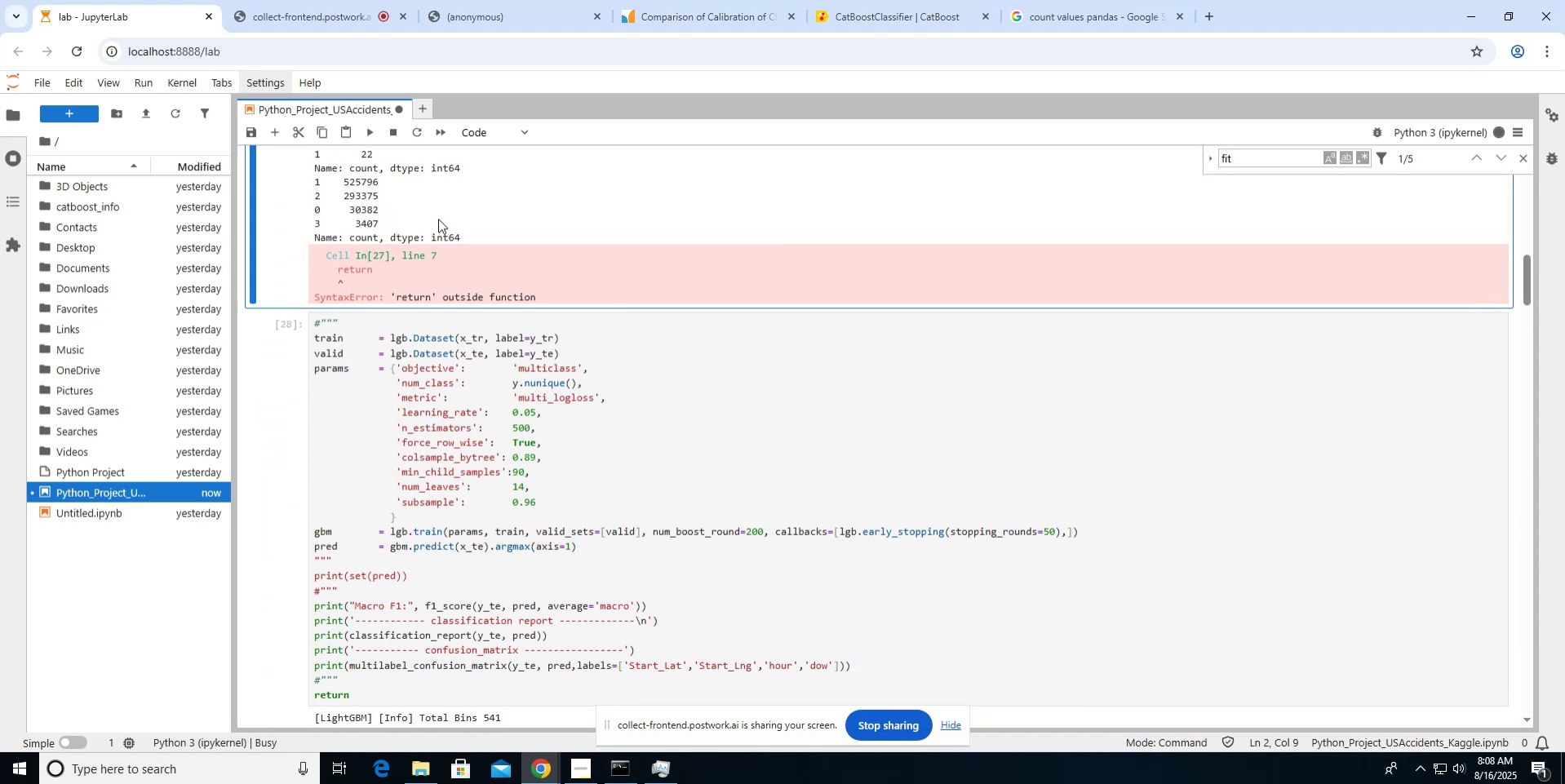 
scroll: coordinate [438, 219], scroll_direction: down, amount: 5.0
 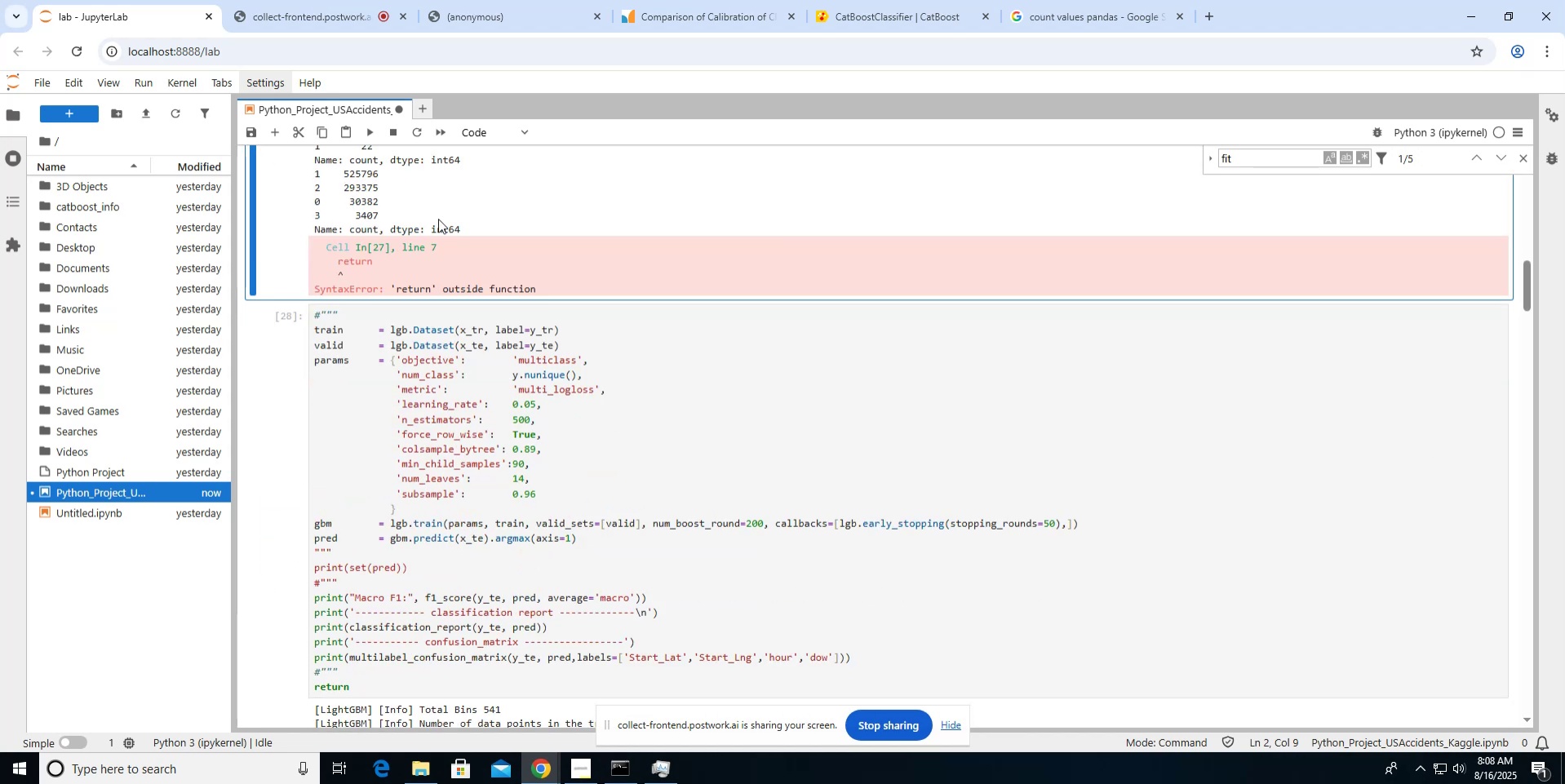 
scroll: coordinate [438, 219], scroll_direction: up, amount: 7.0
 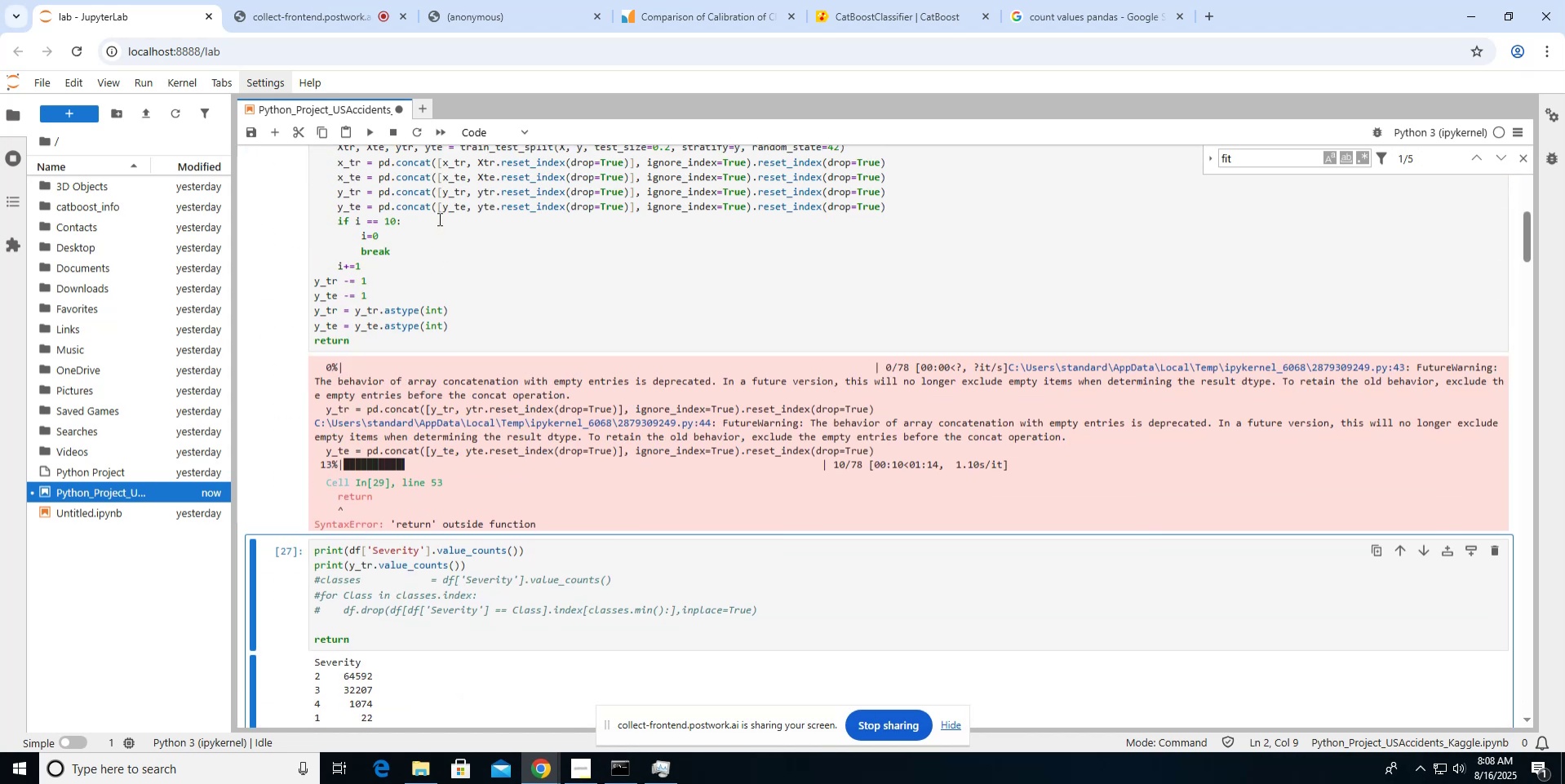 
scroll: coordinate [438, 219], scroll_direction: down, amount: 8.0
 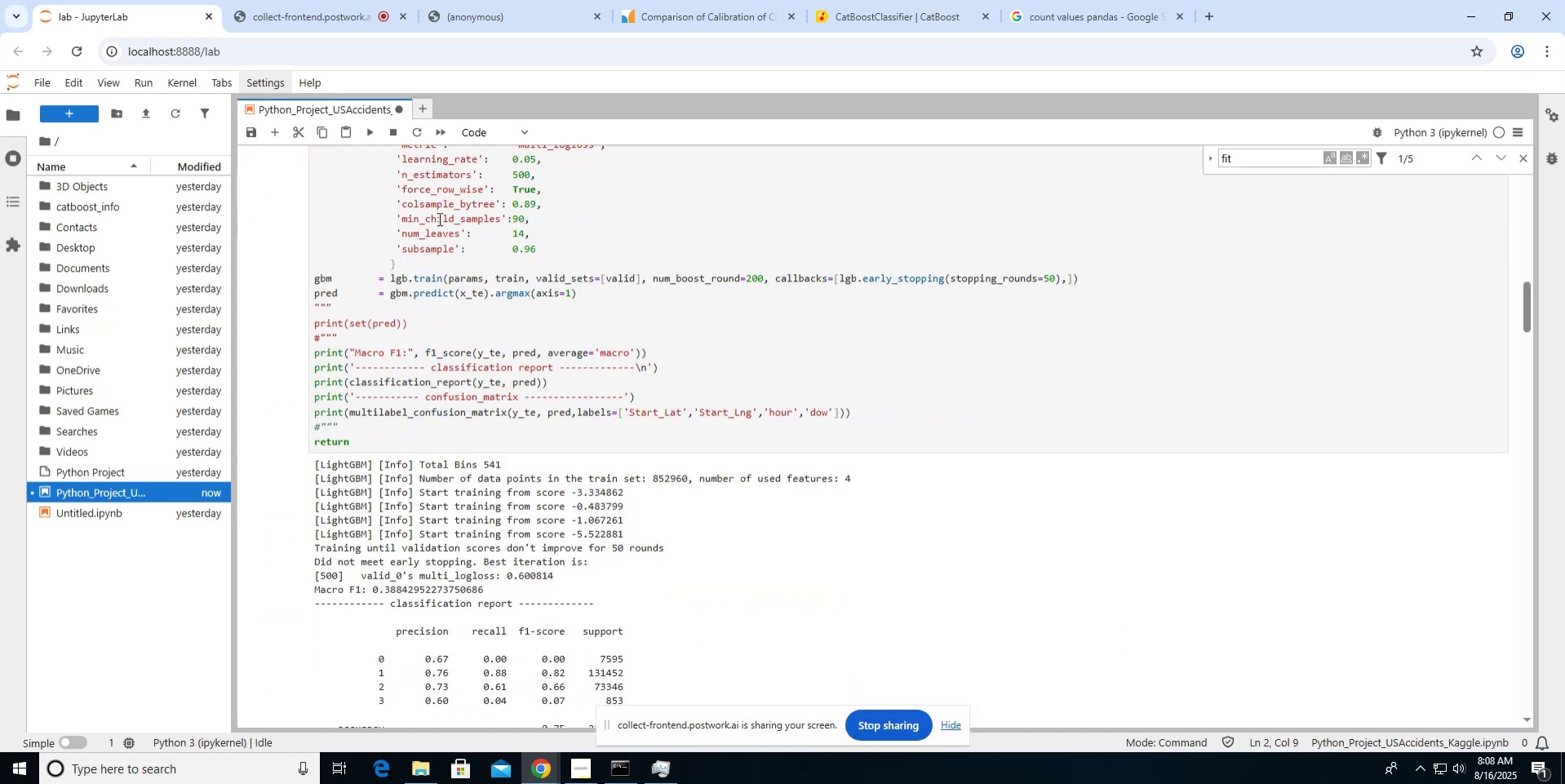 
scroll: coordinate [438, 219], scroll_direction: up, amount: 3.0
 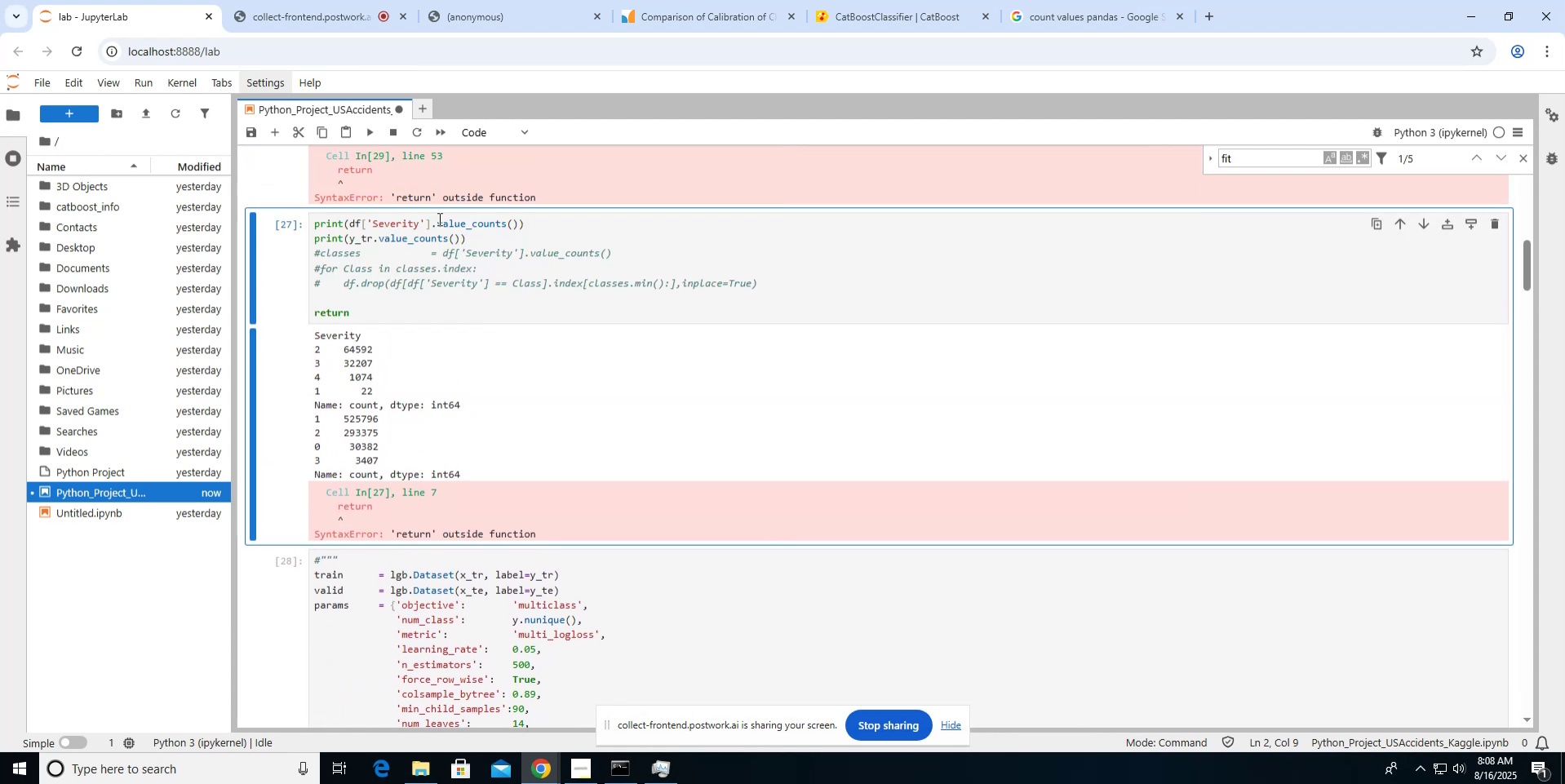 
left_click([387, 250])
 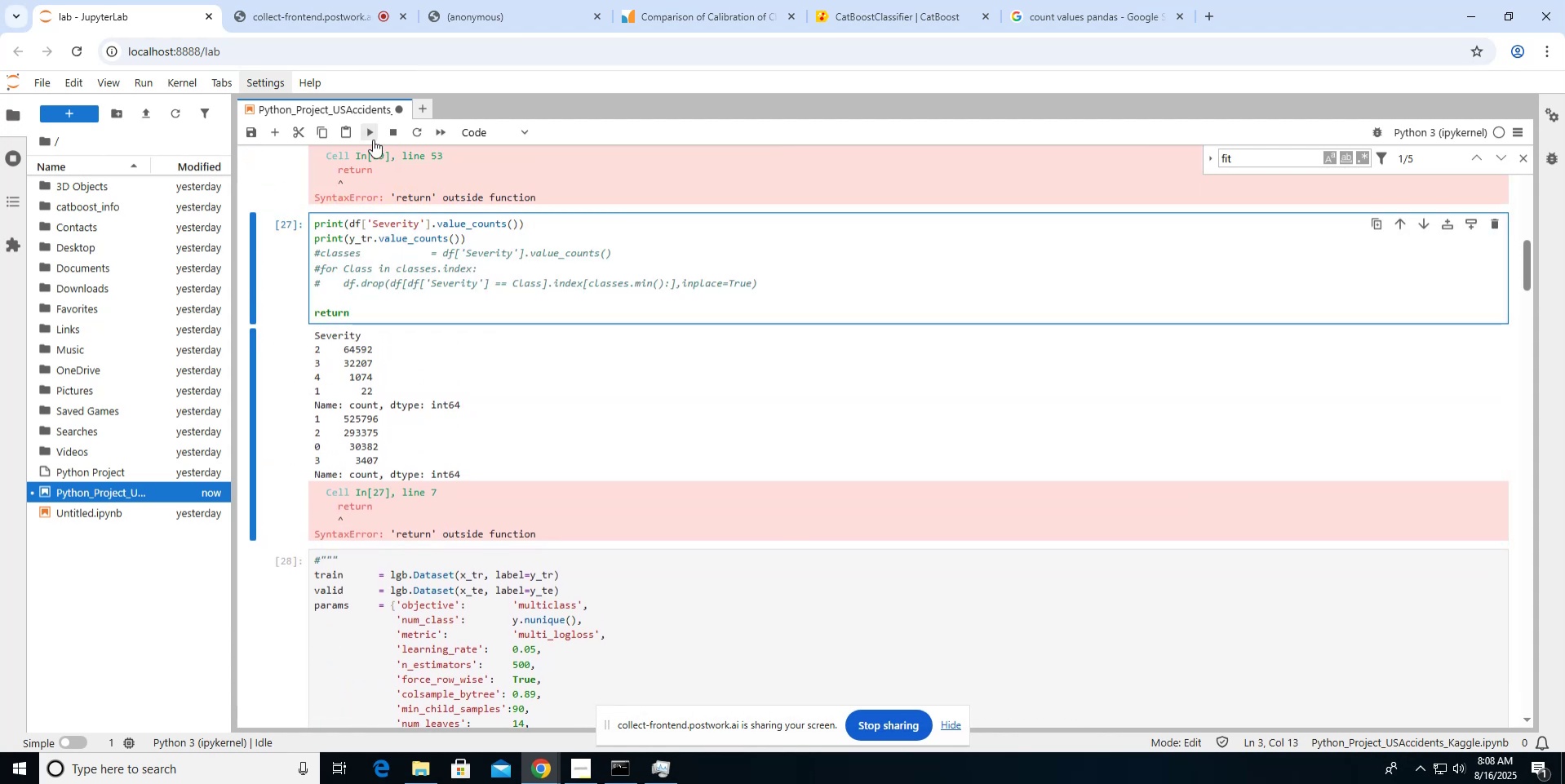 
left_click([373, 139])
 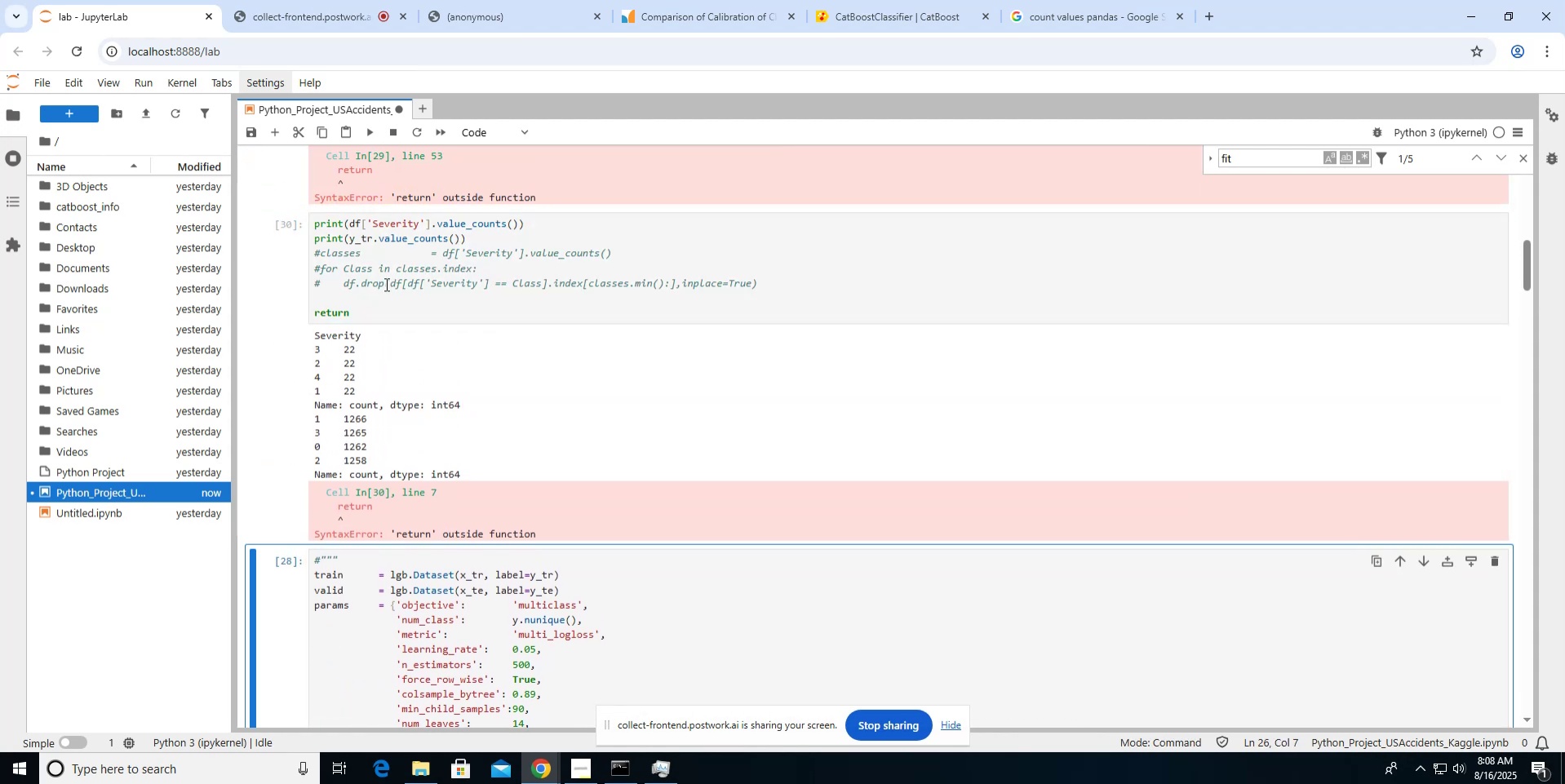 
wait(9.99)
 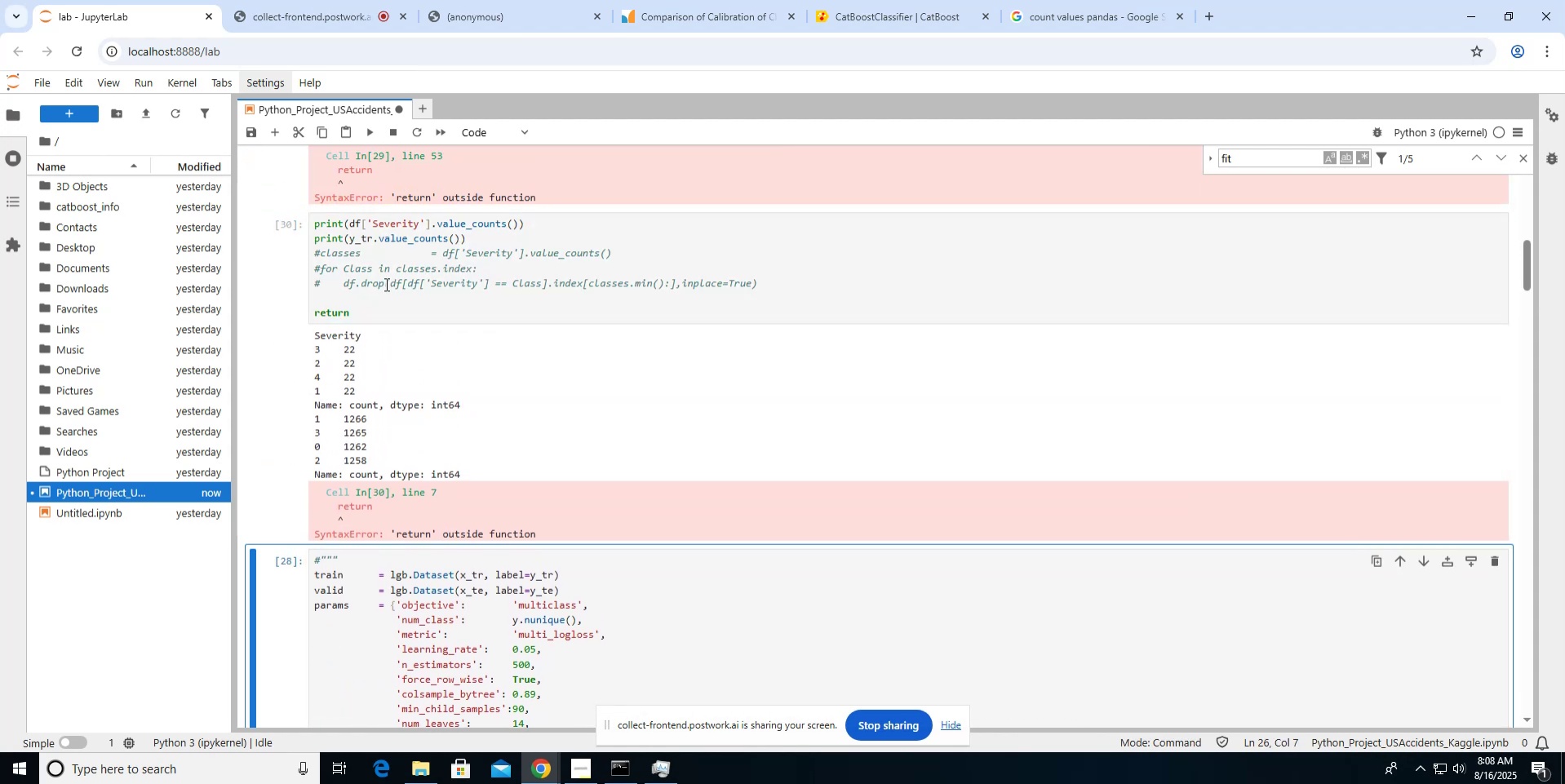 
left_click([425, 703])
 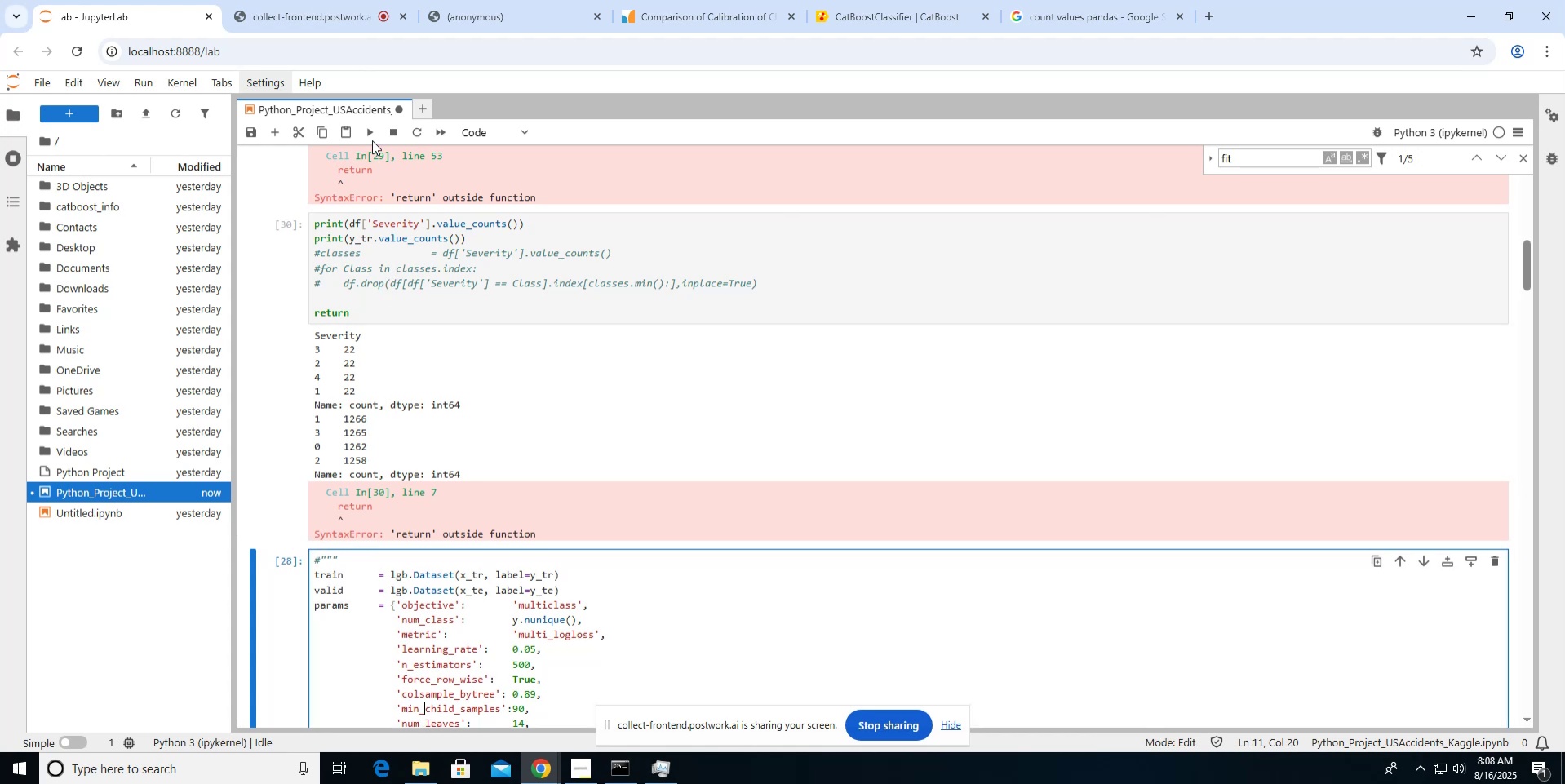 
left_click([371, 138])
 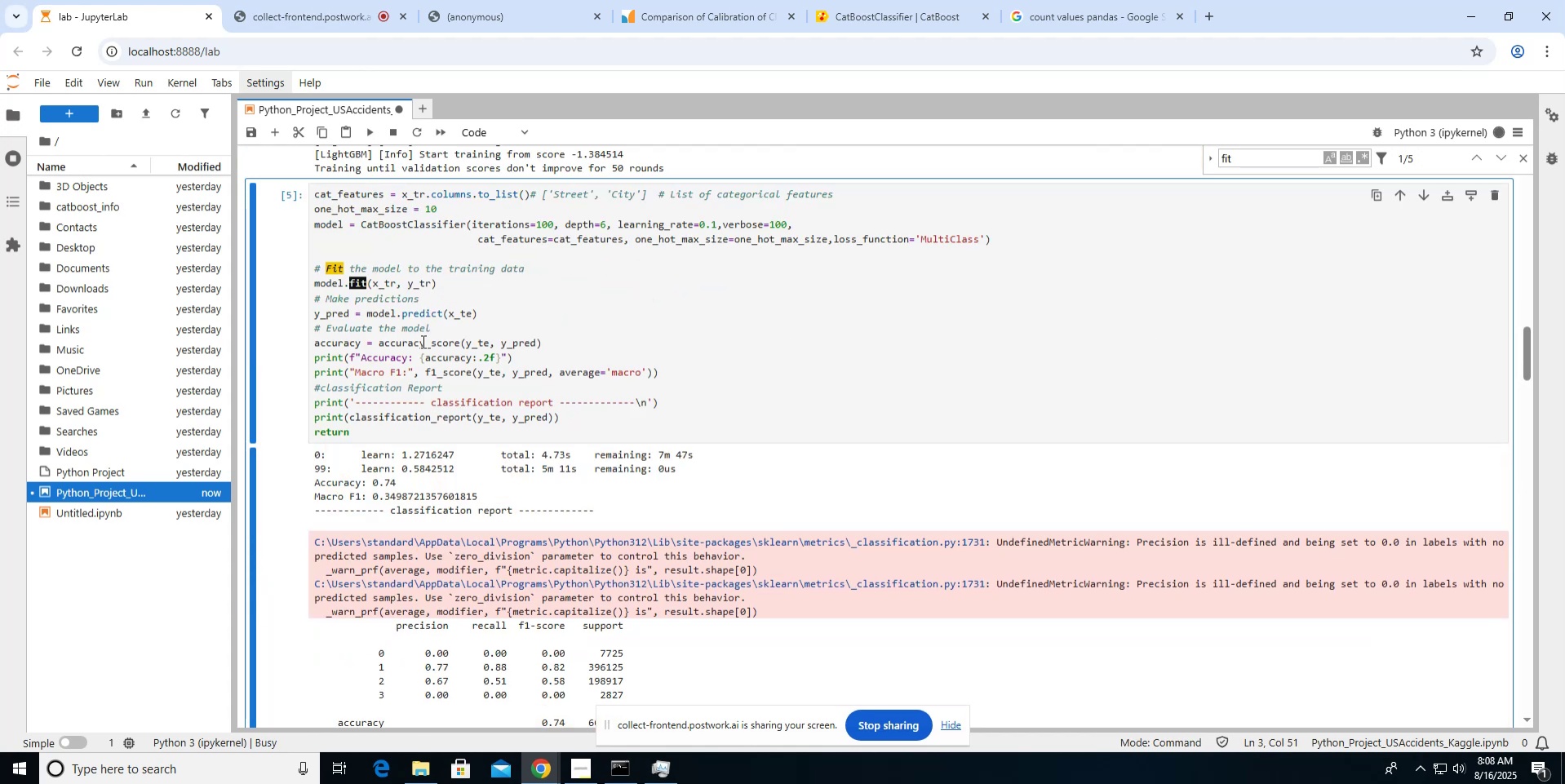 
scroll: coordinate [422, 341], scroll_direction: up, amount: 7.0
 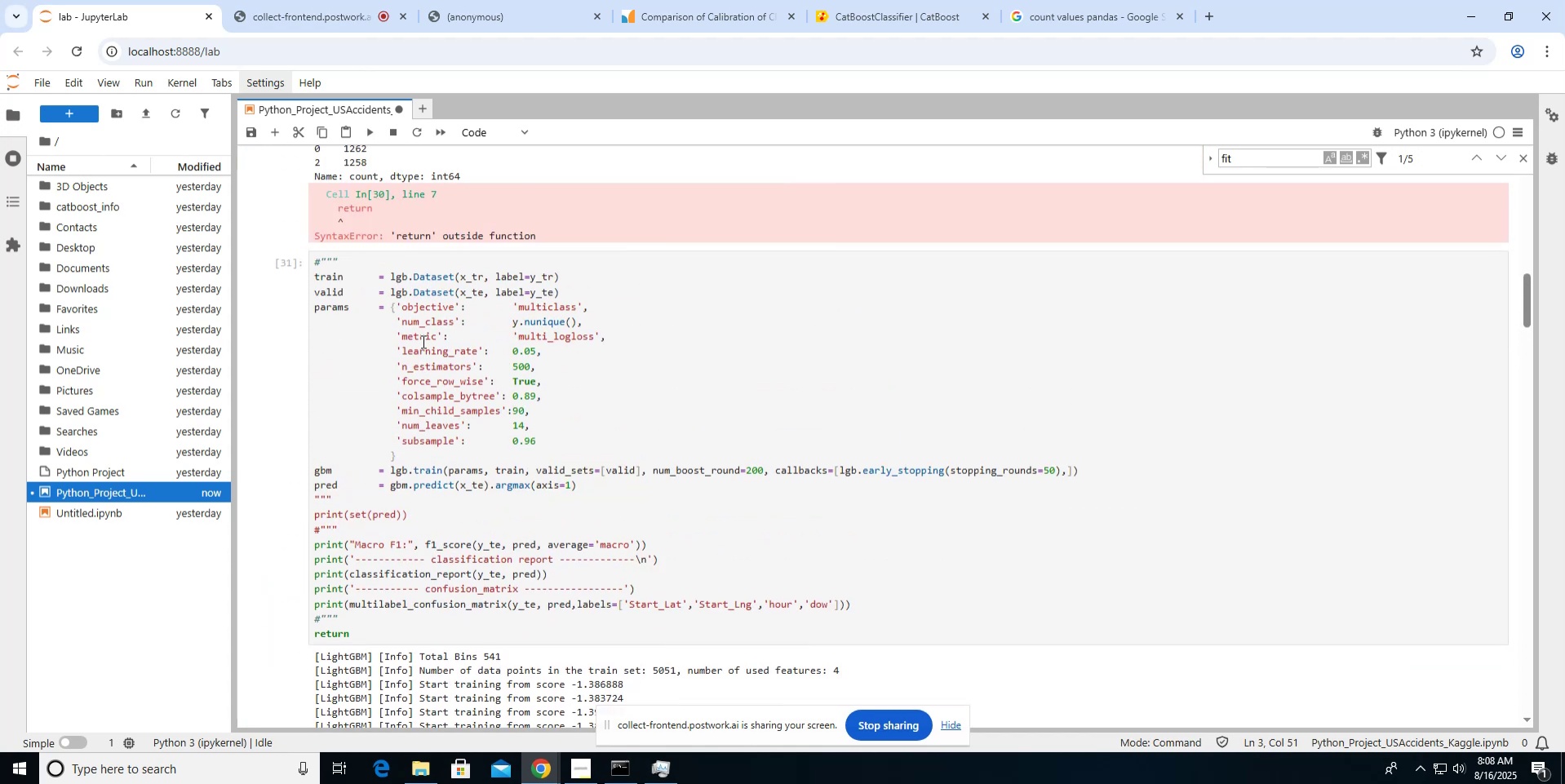 
scroll: coordinate [422, 341], scroll_direction: down, amount: 5.0
 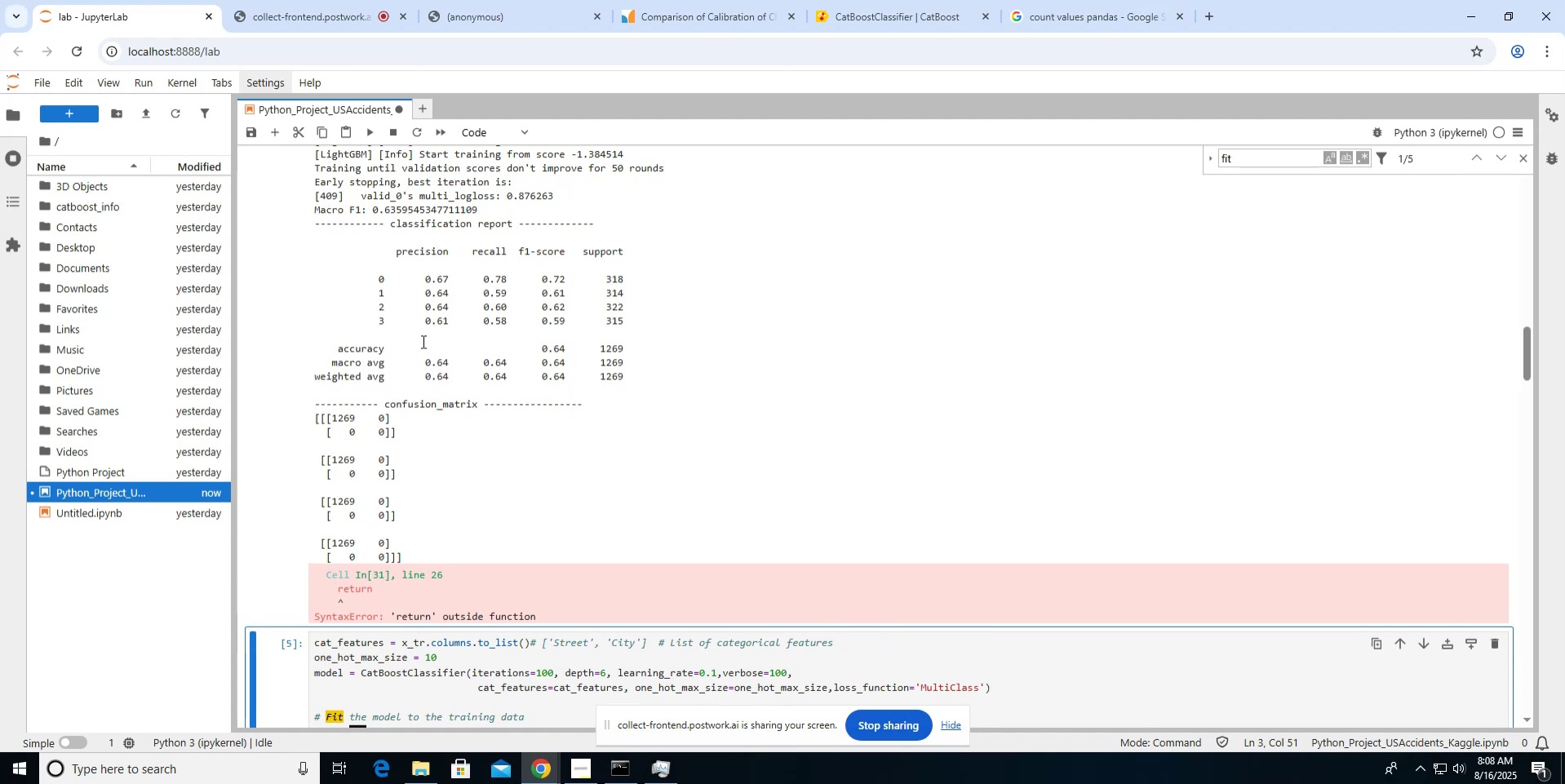 
scroll: coordinate [422, 341], scroll_direction: up, amount: 7.0
 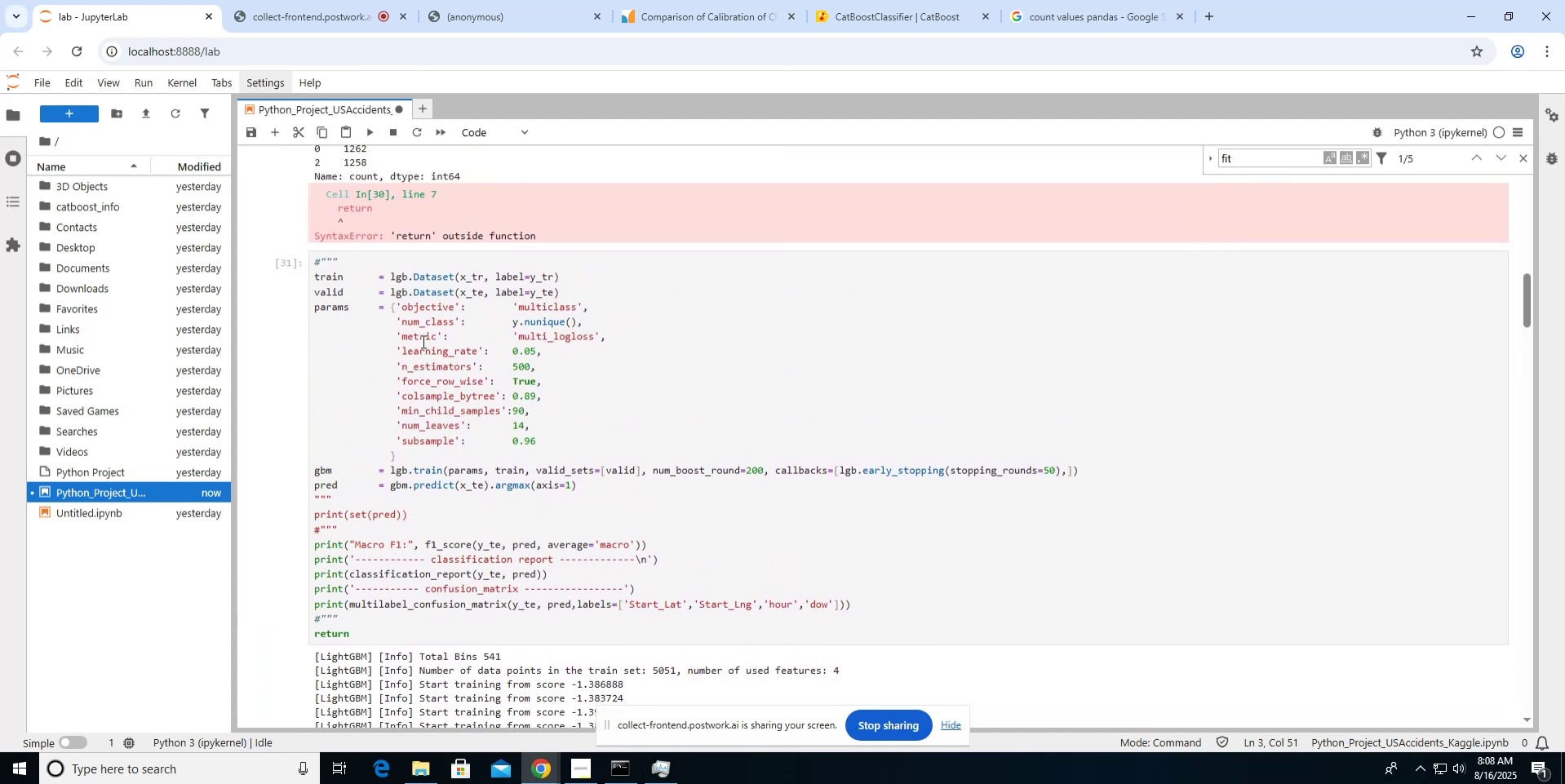 
left_click([422, 341])
 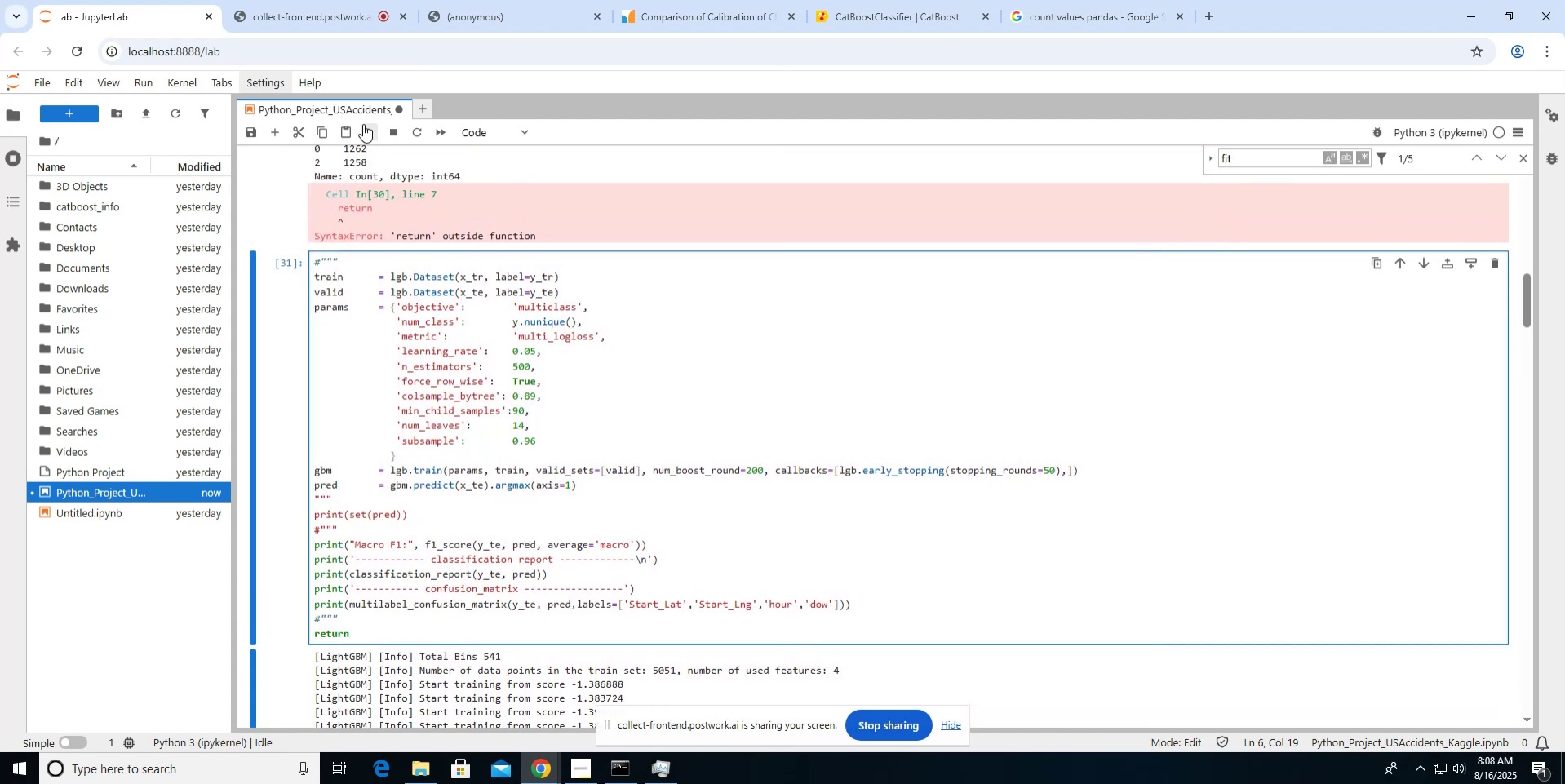 
left_click([366, 130])
 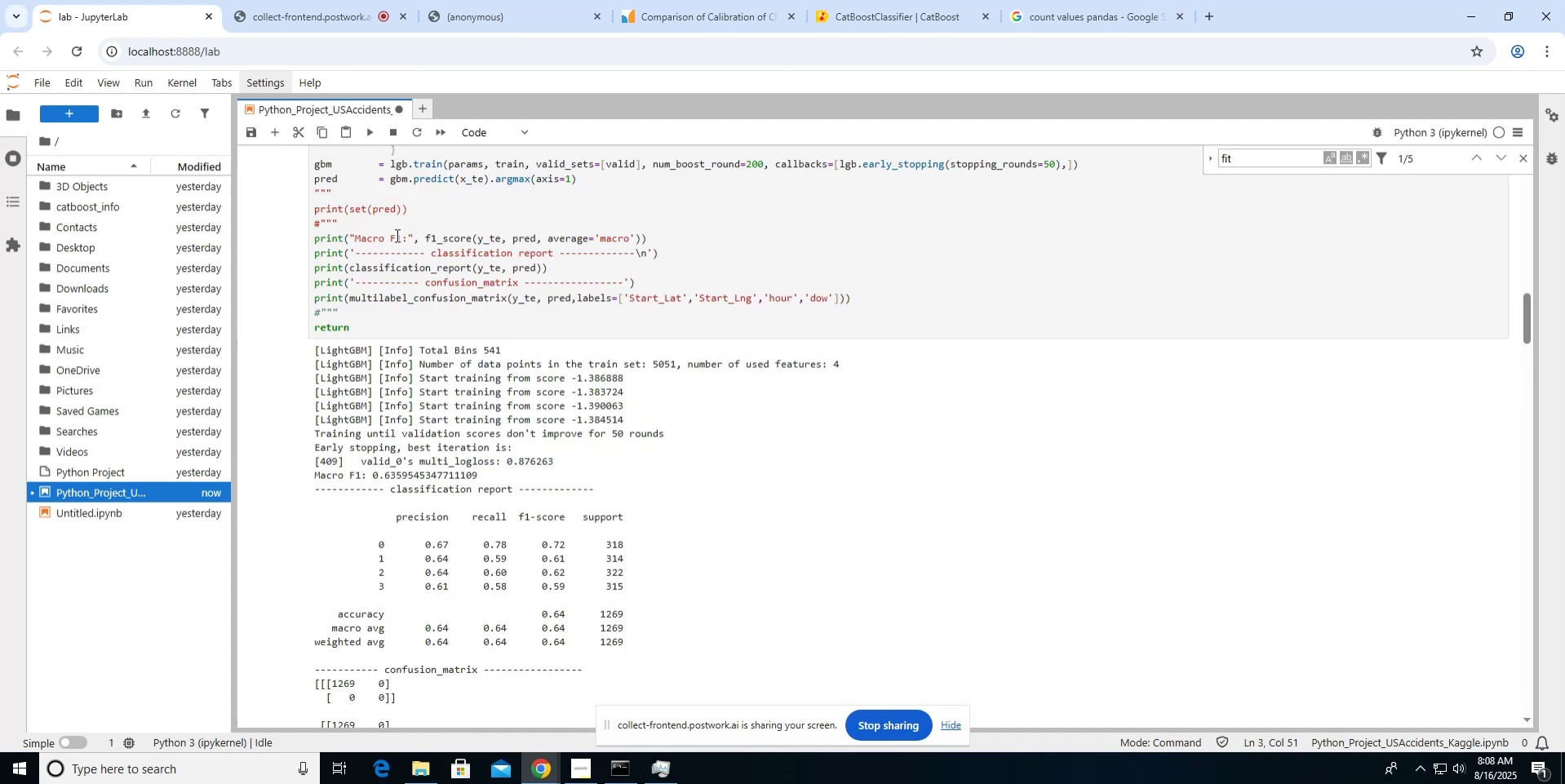 
scroll: coordinate [396, 235], scroll_direction: down, amount: 2.0
 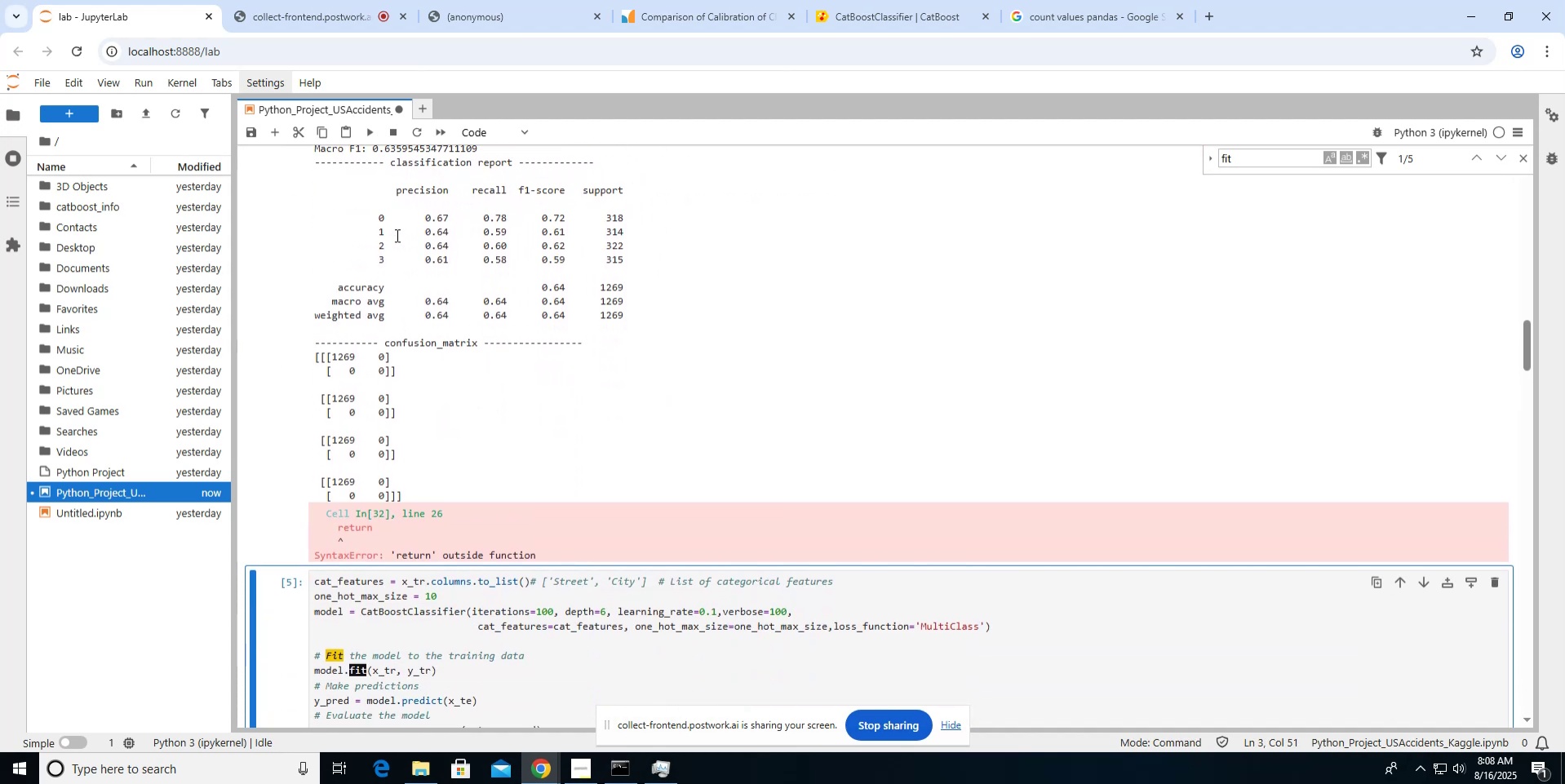 
scroll: coordinate [396, 235], scroll_direction: up, amount: 14.0
 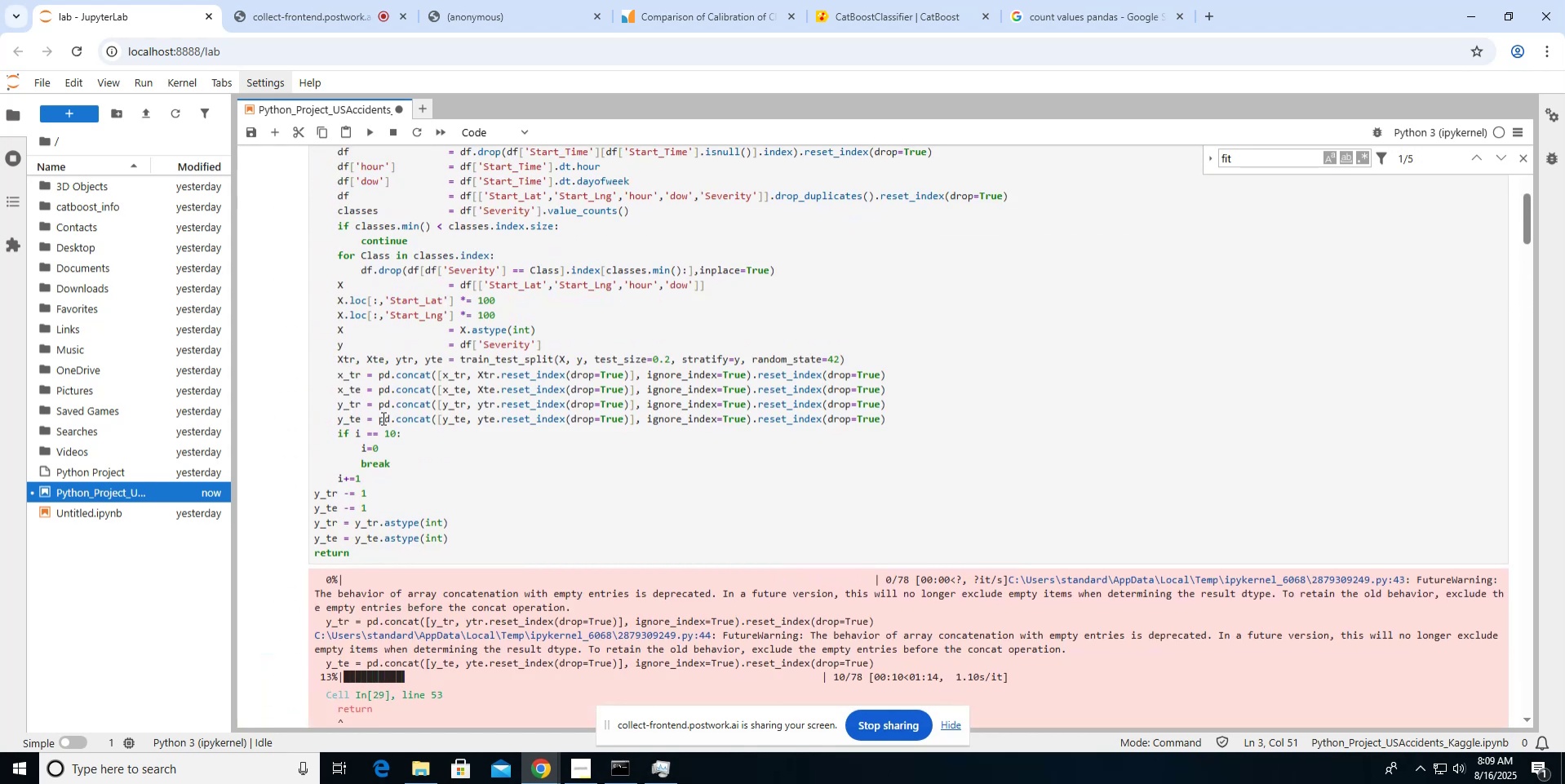 
left_click([386, 428])
 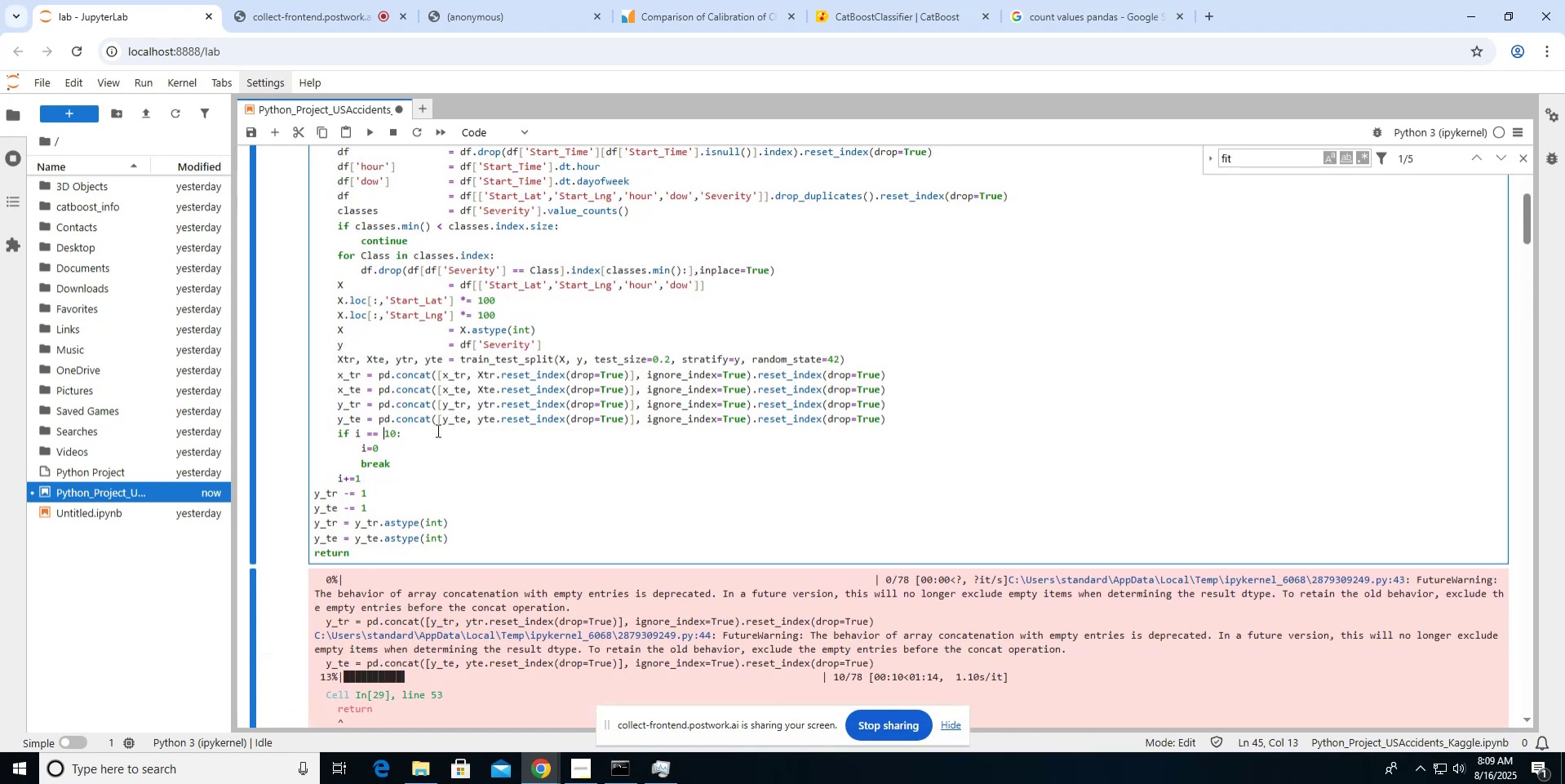 
key(ArrowRight)
 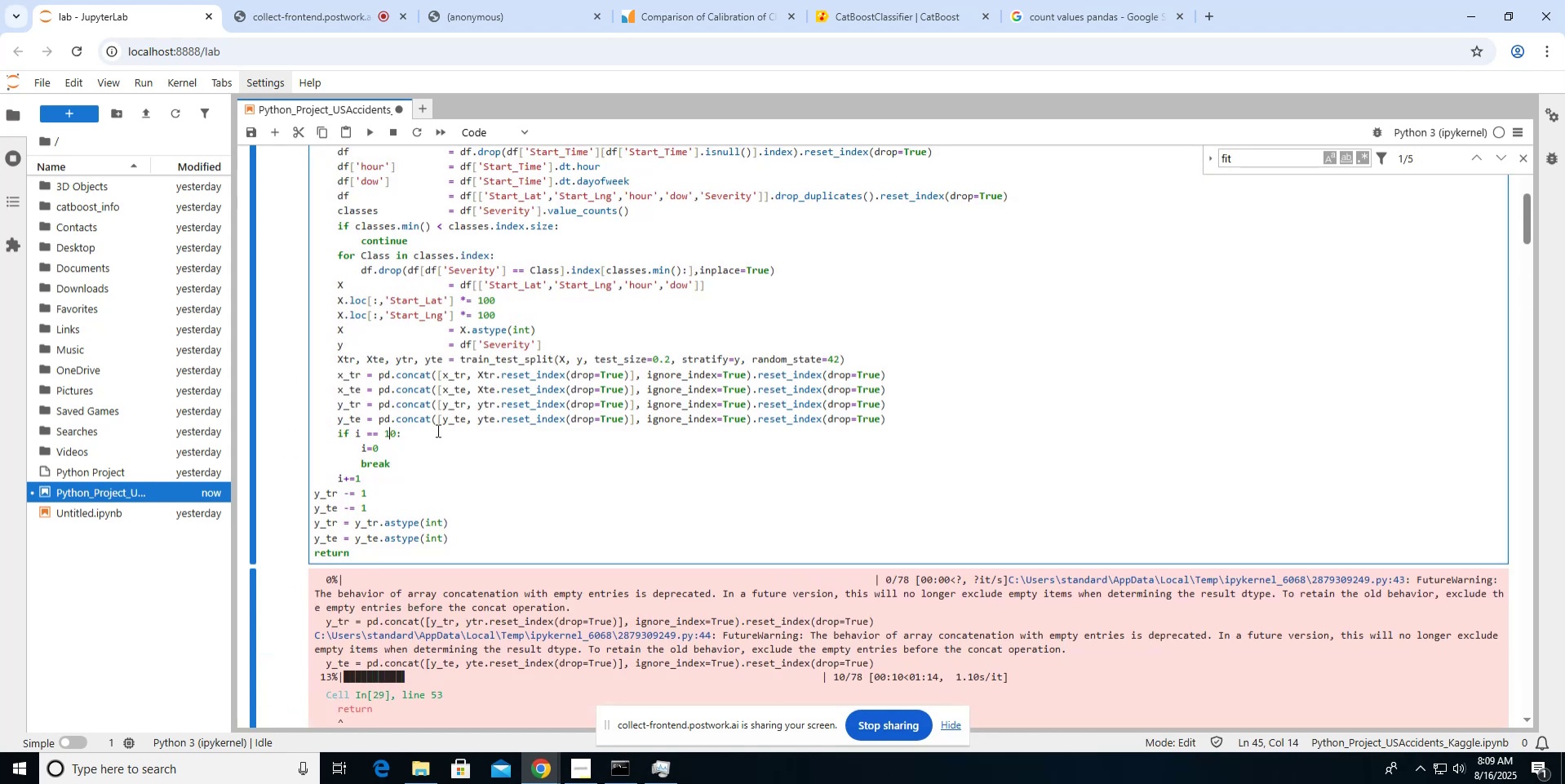 
key(Backspace)
 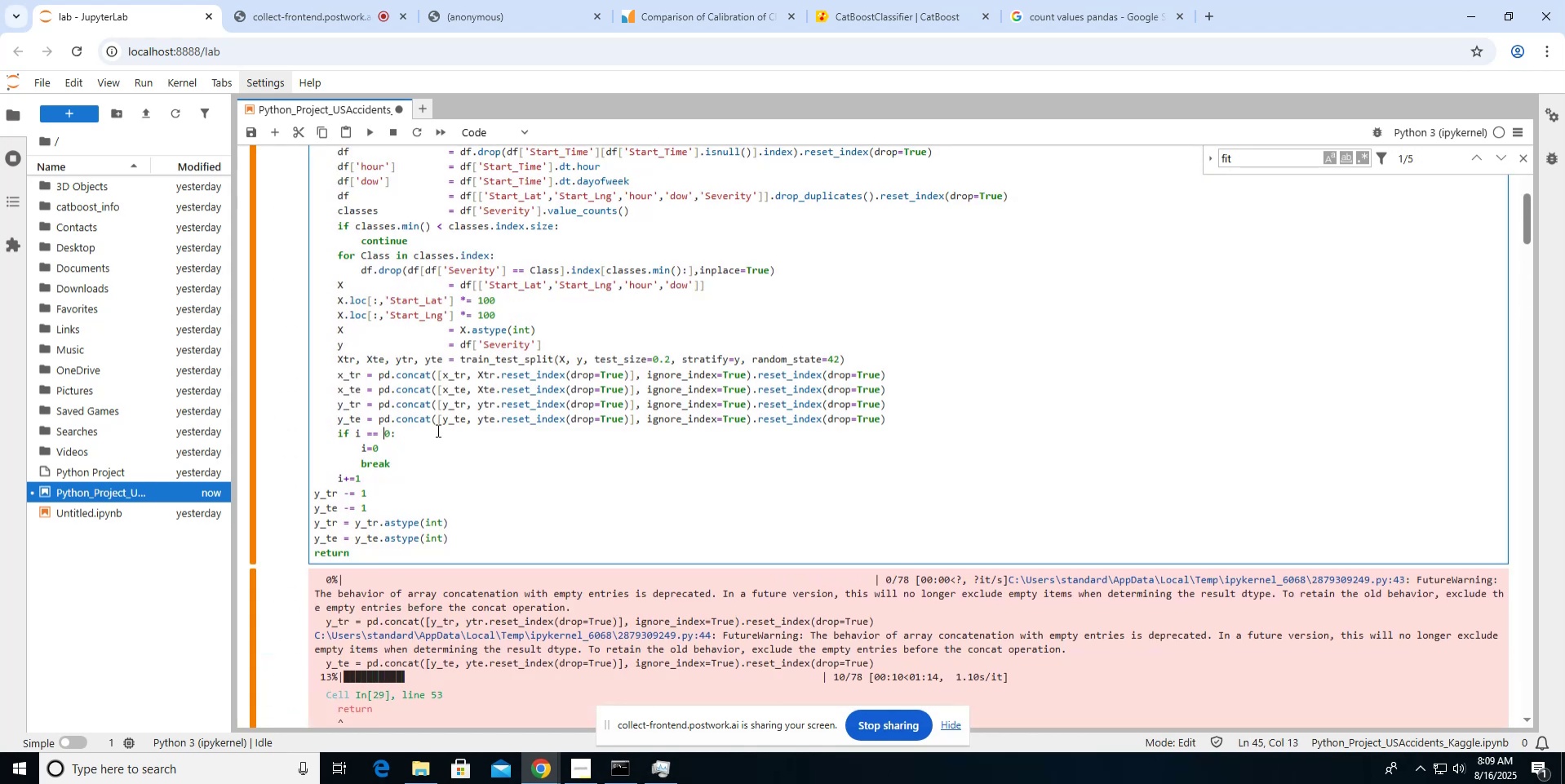 
key(Numpad6)
 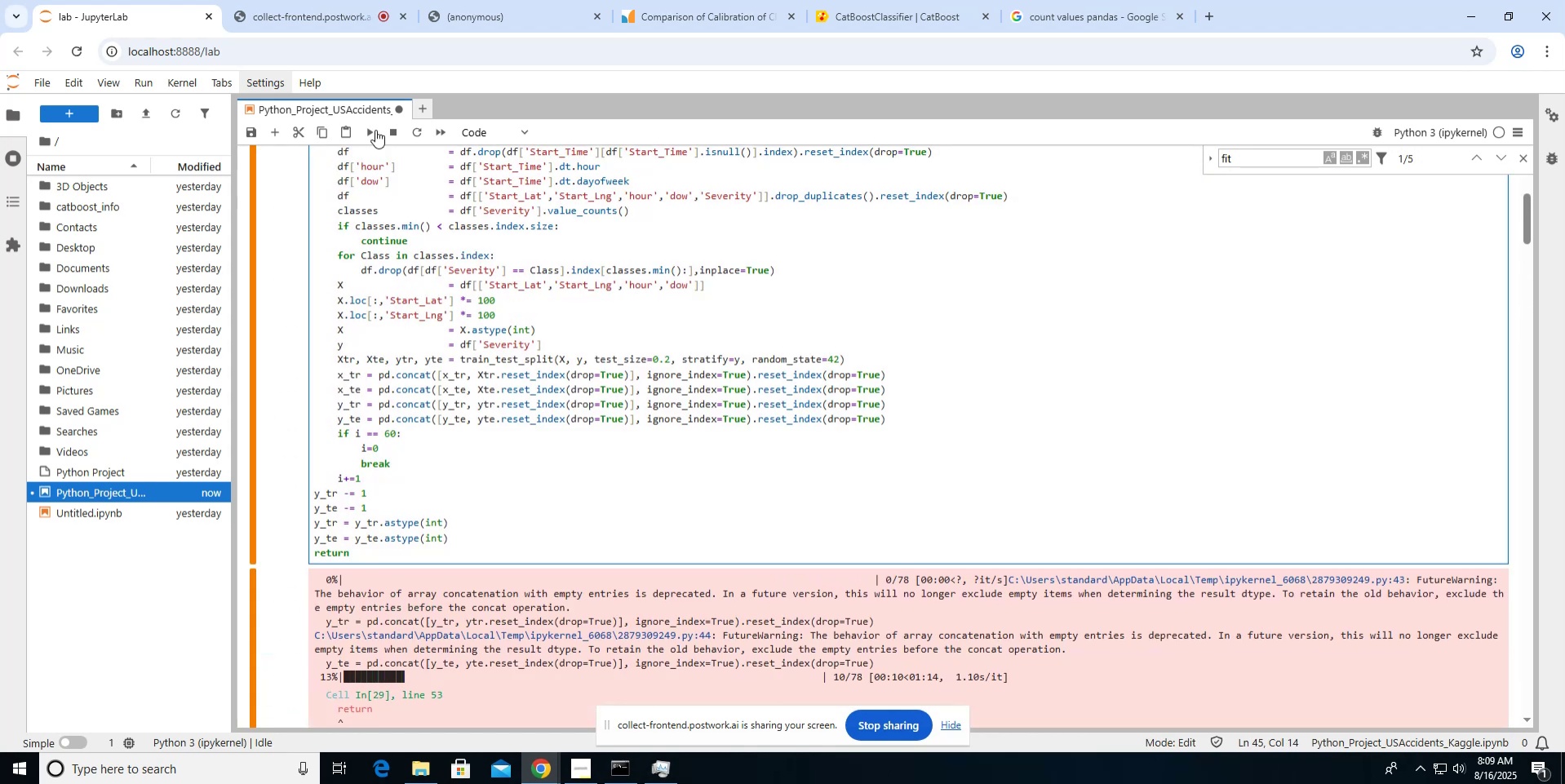 
left_click([367, 126])
 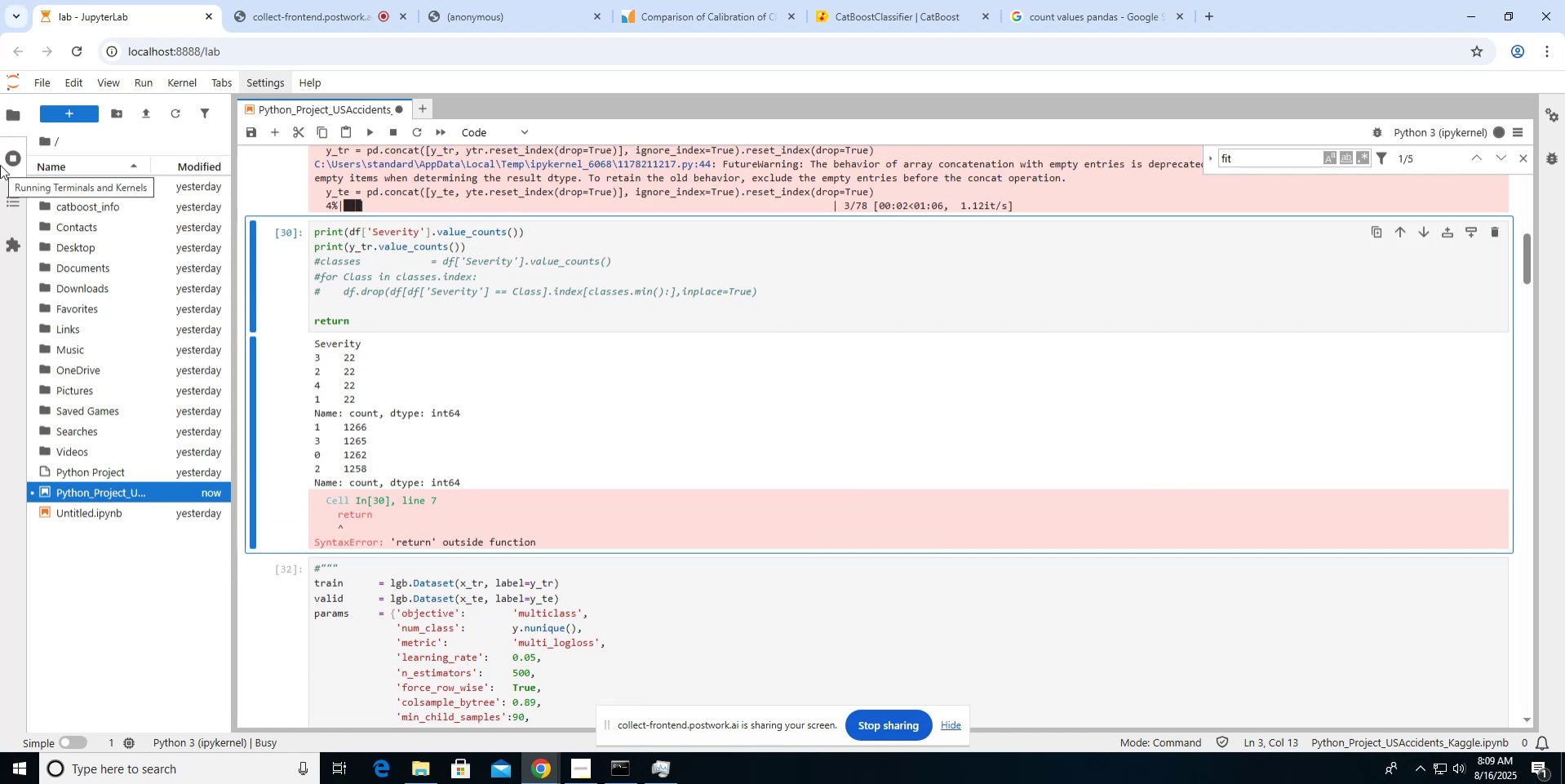 
wait(8.26)
 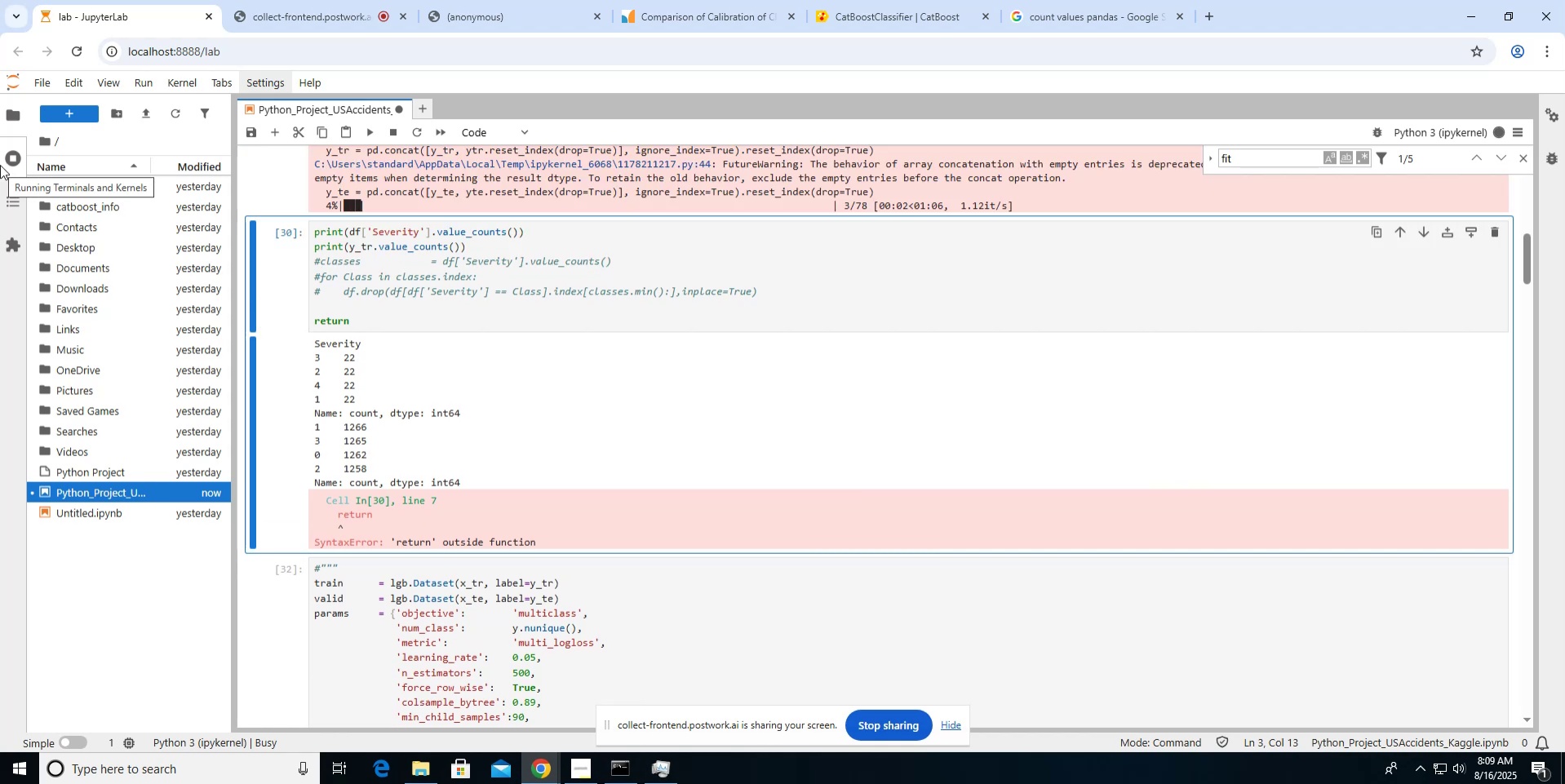 
left_click([292, 5])
 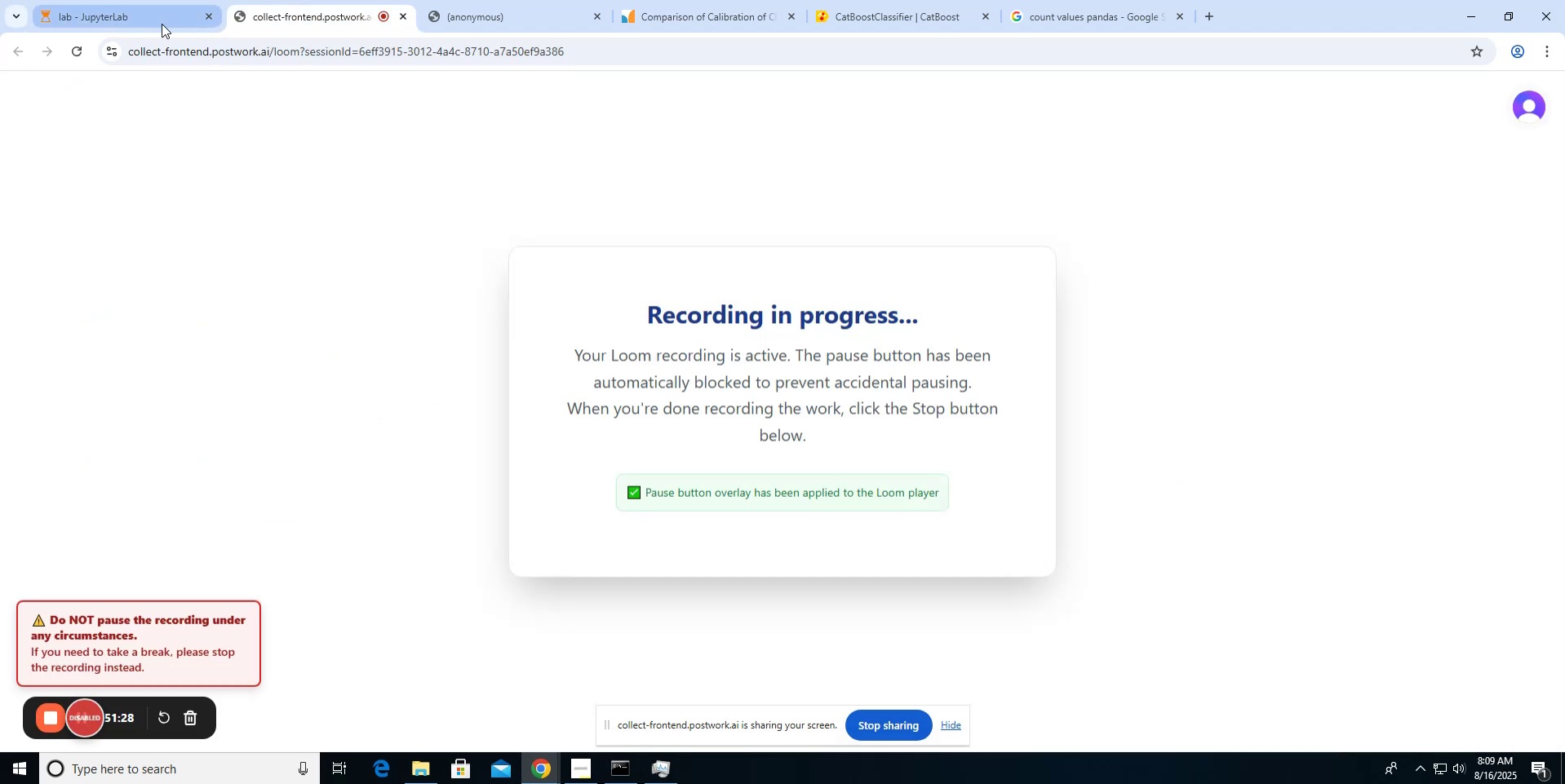 
left_click([150, 21])
 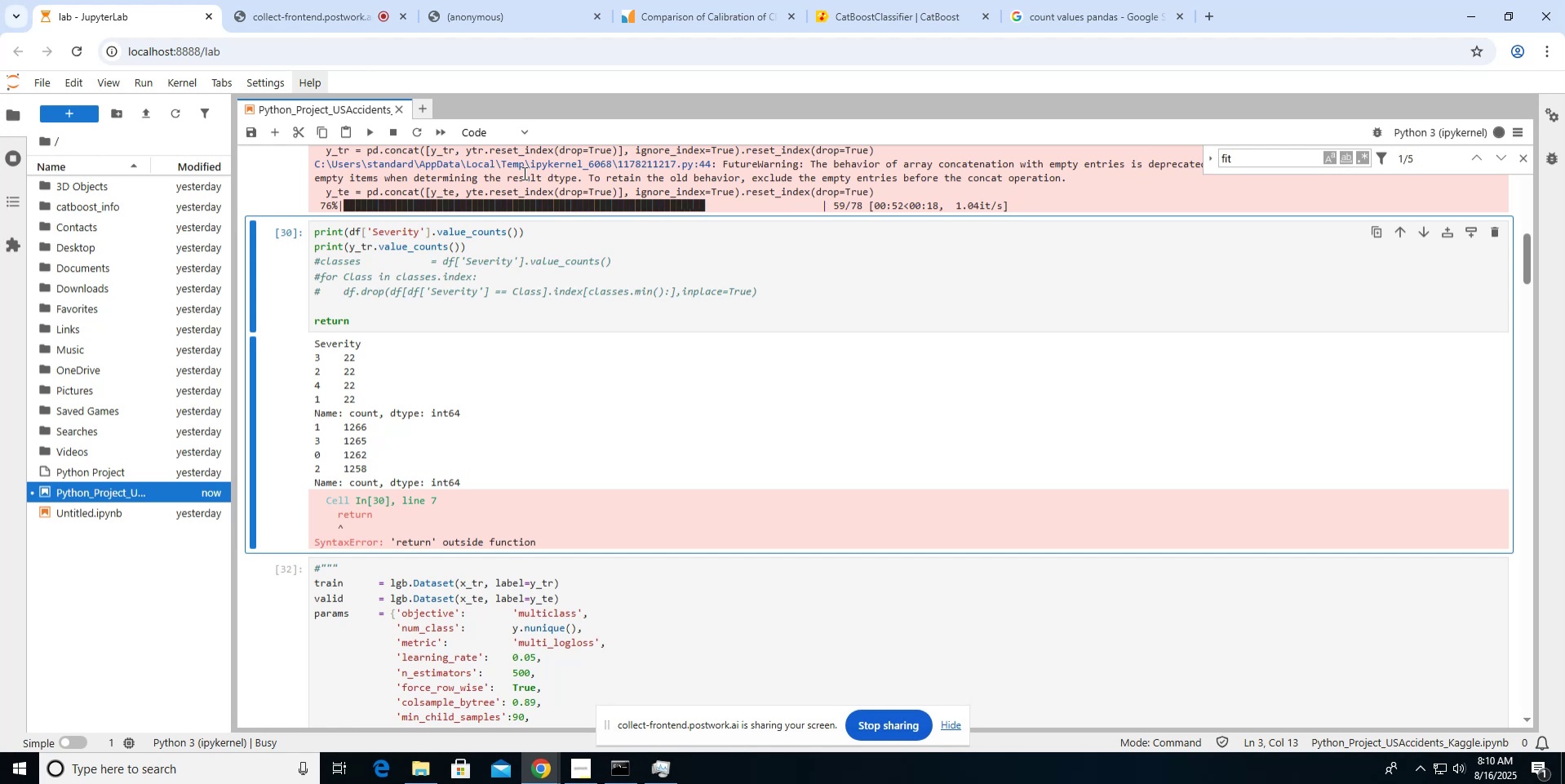 
wait(48.04)
 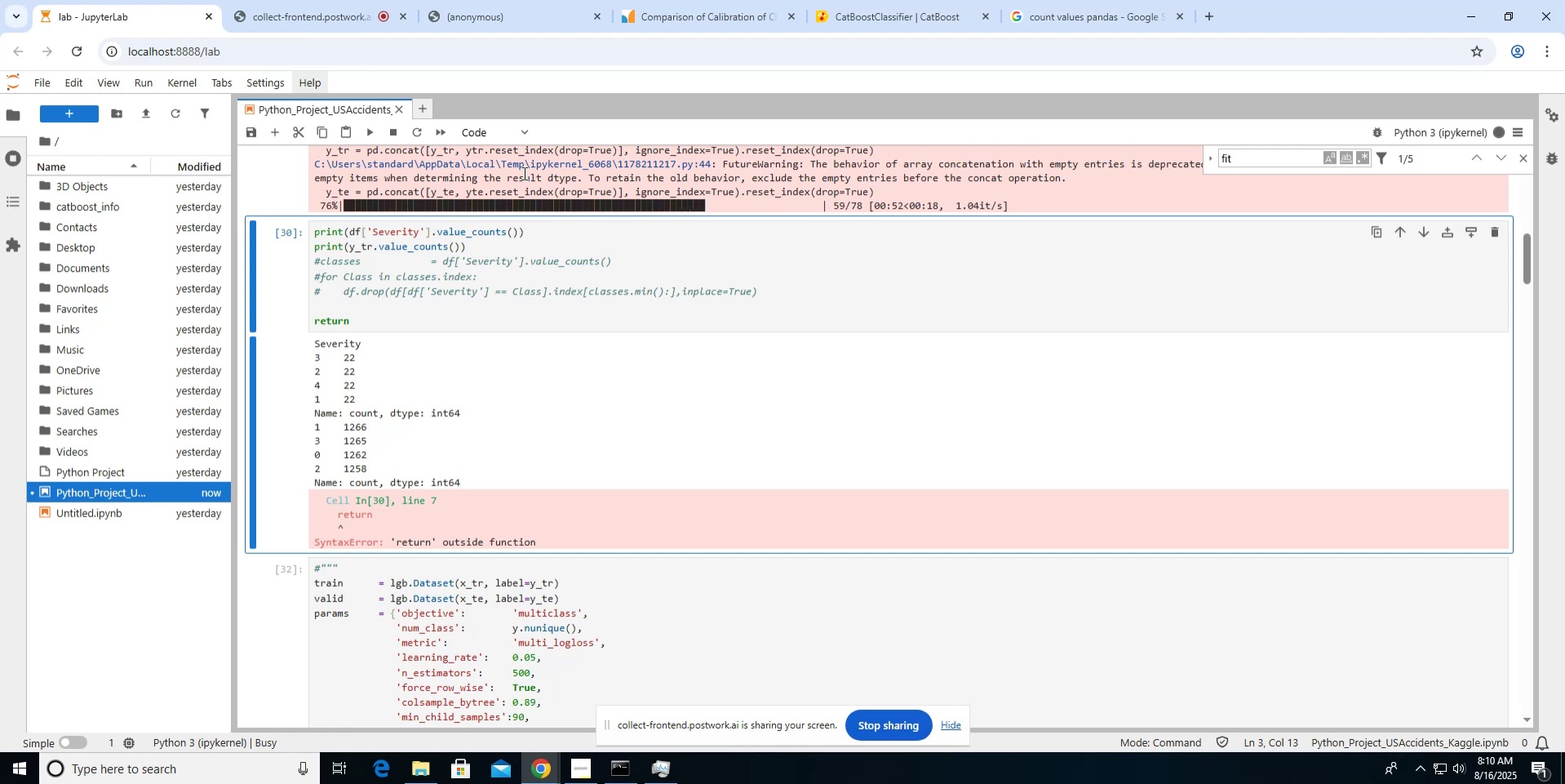 
scroll: coordinate [557, 192], scroll_direction: down, amount: 5.0
 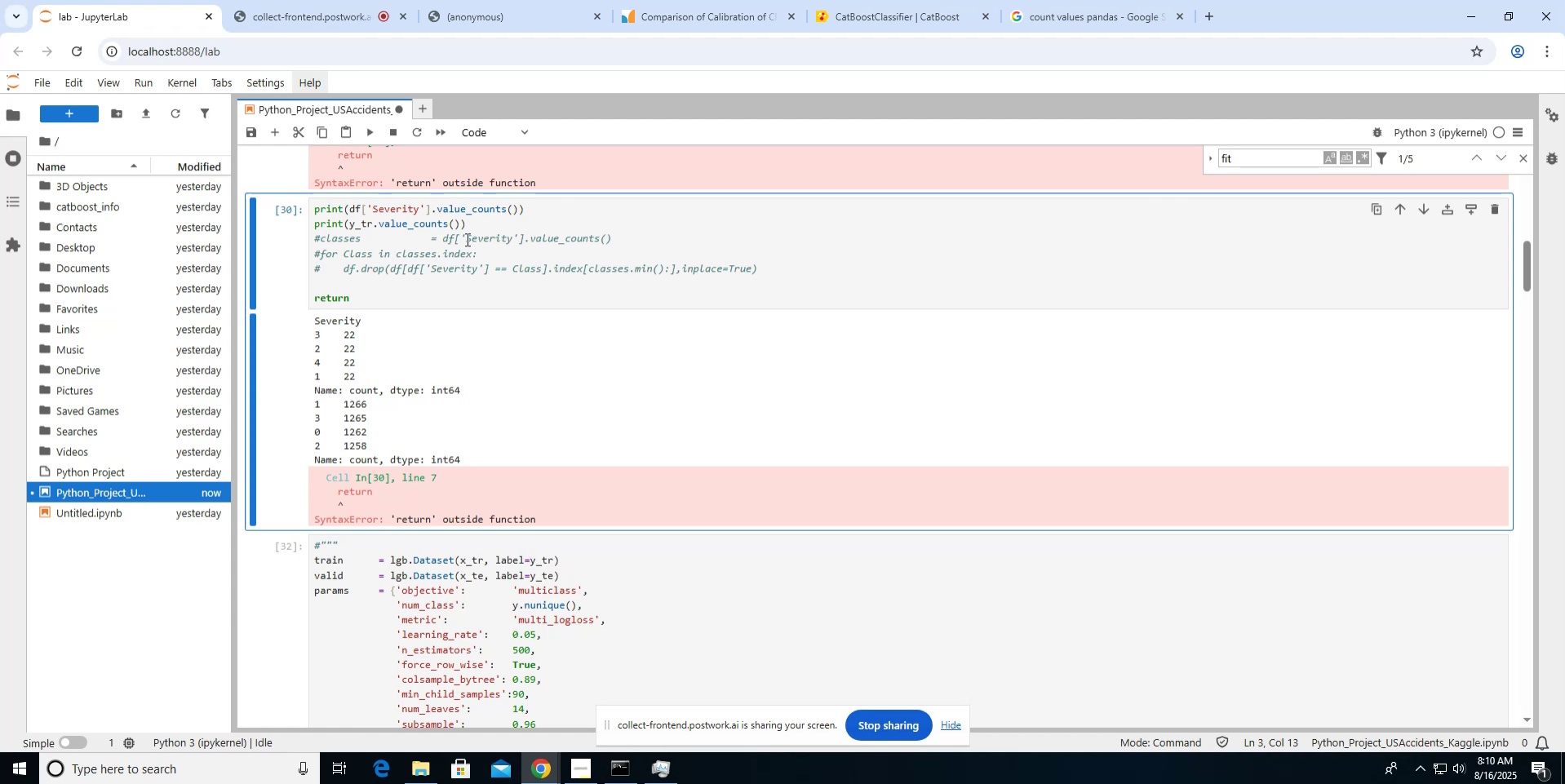 
left_click([446, 253])
 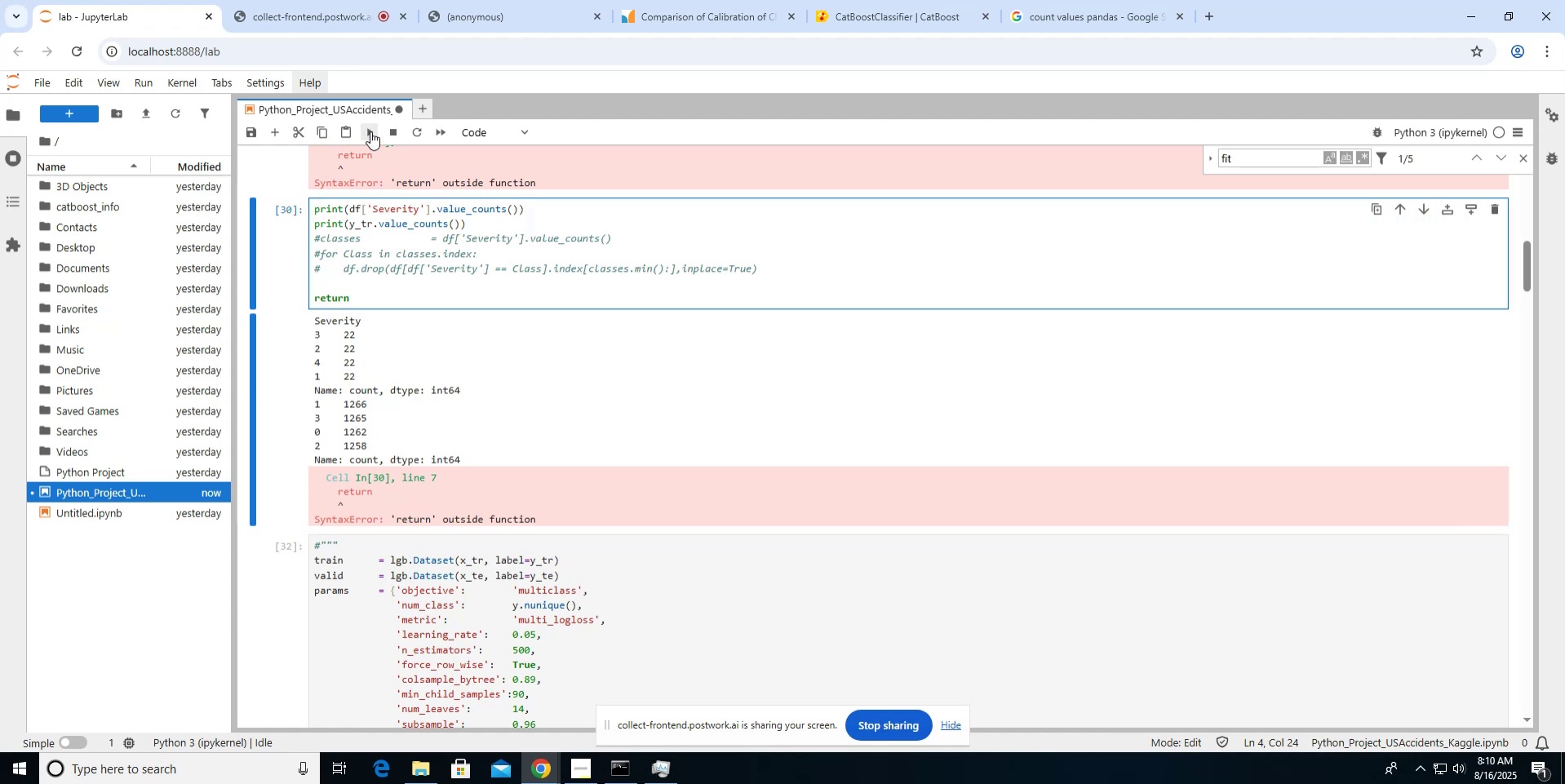 
left_click([370, 131])
 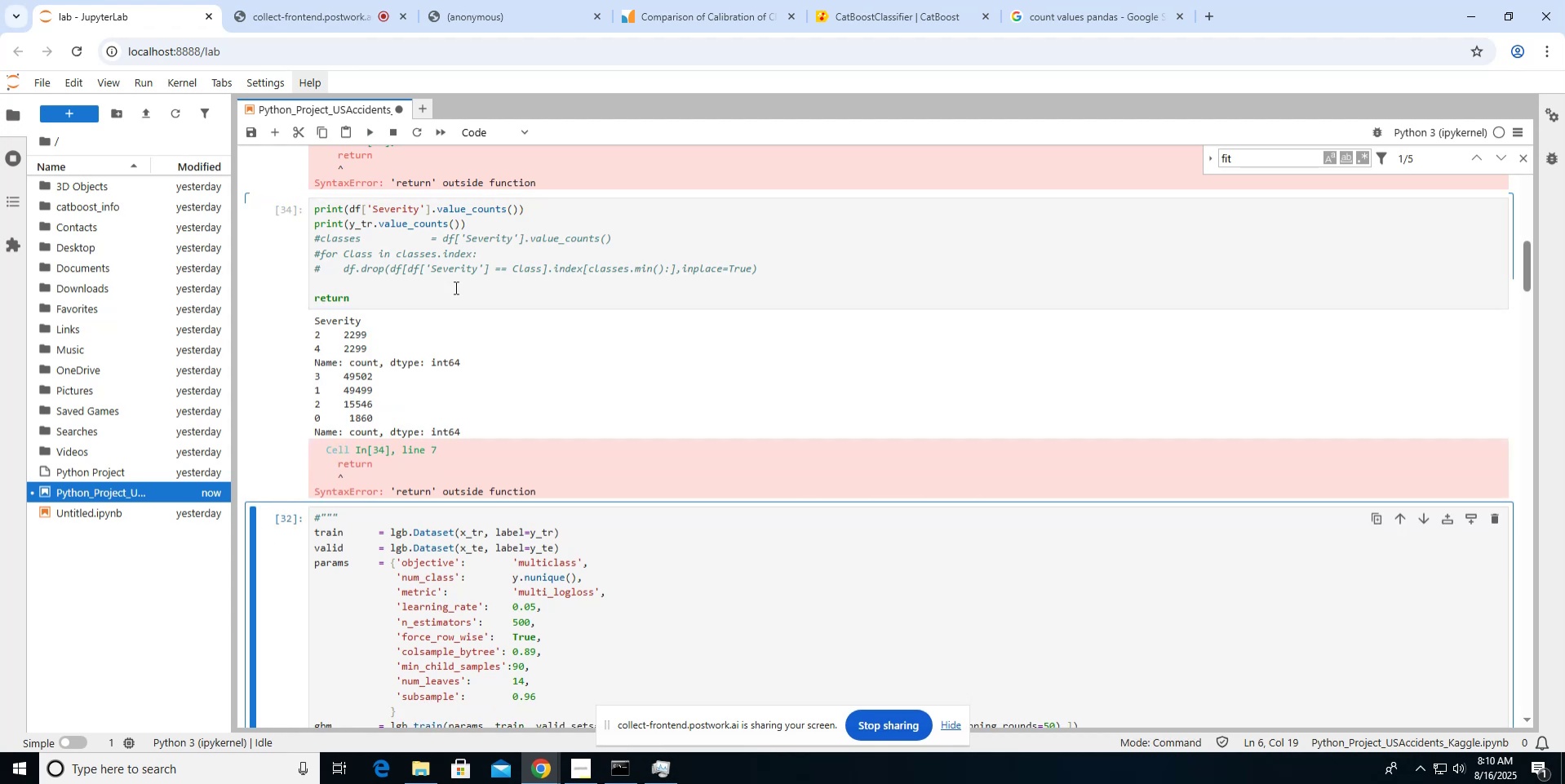 
wait(6.57)
 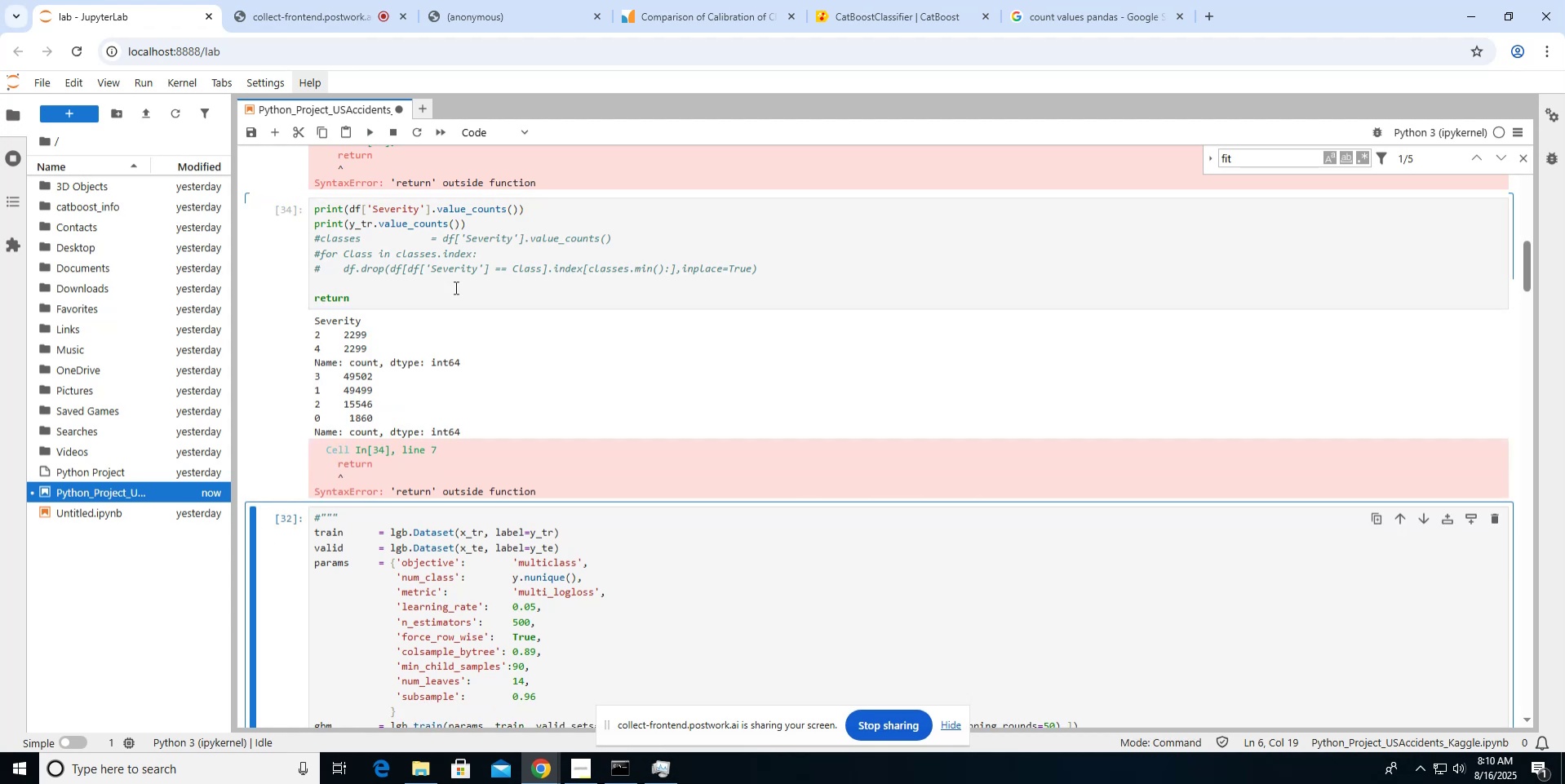 
scroll: coordinate [454, 287], scroll_direction: down, amount: 2.0
 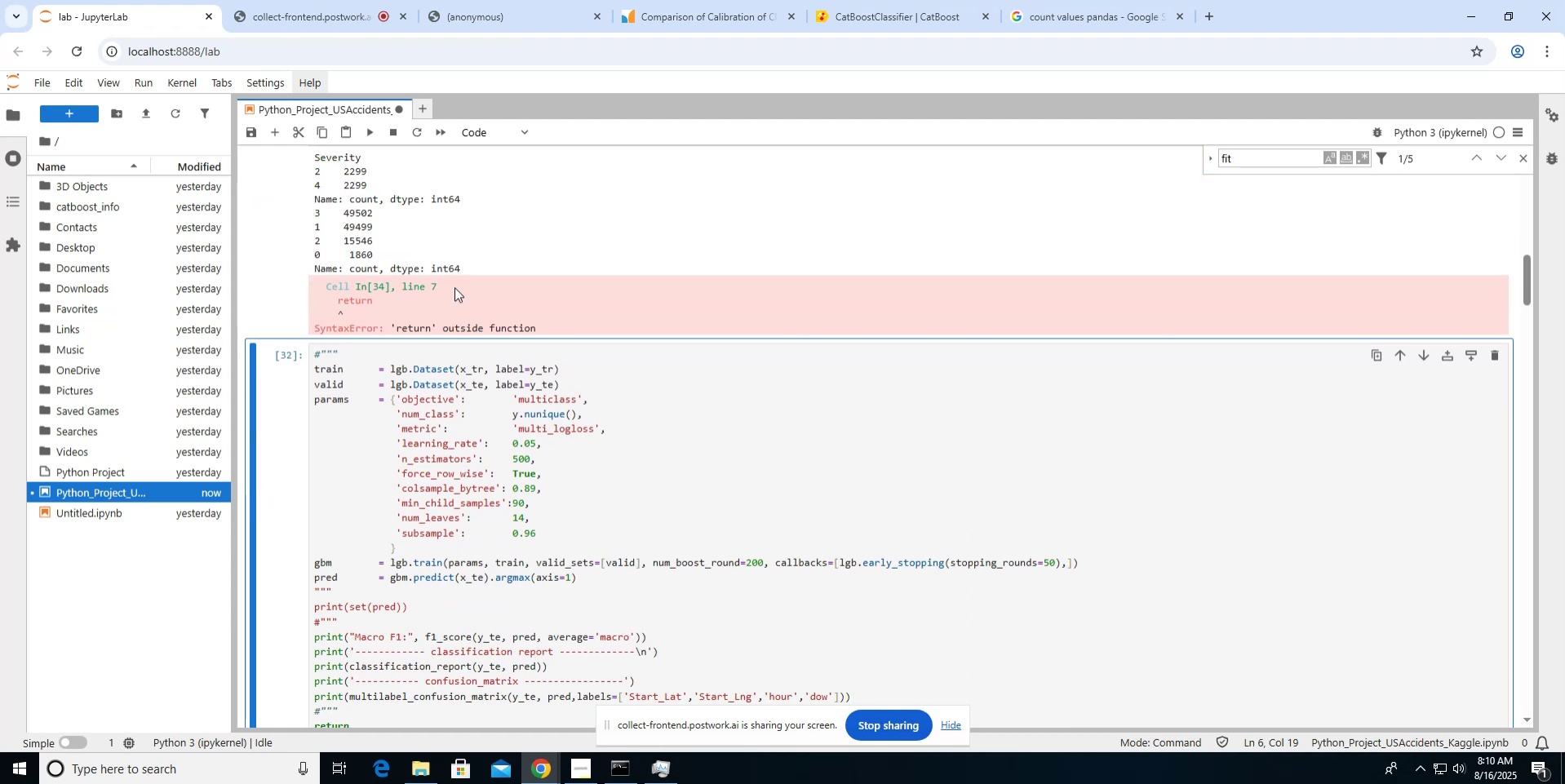 
left_click([436, 405])
 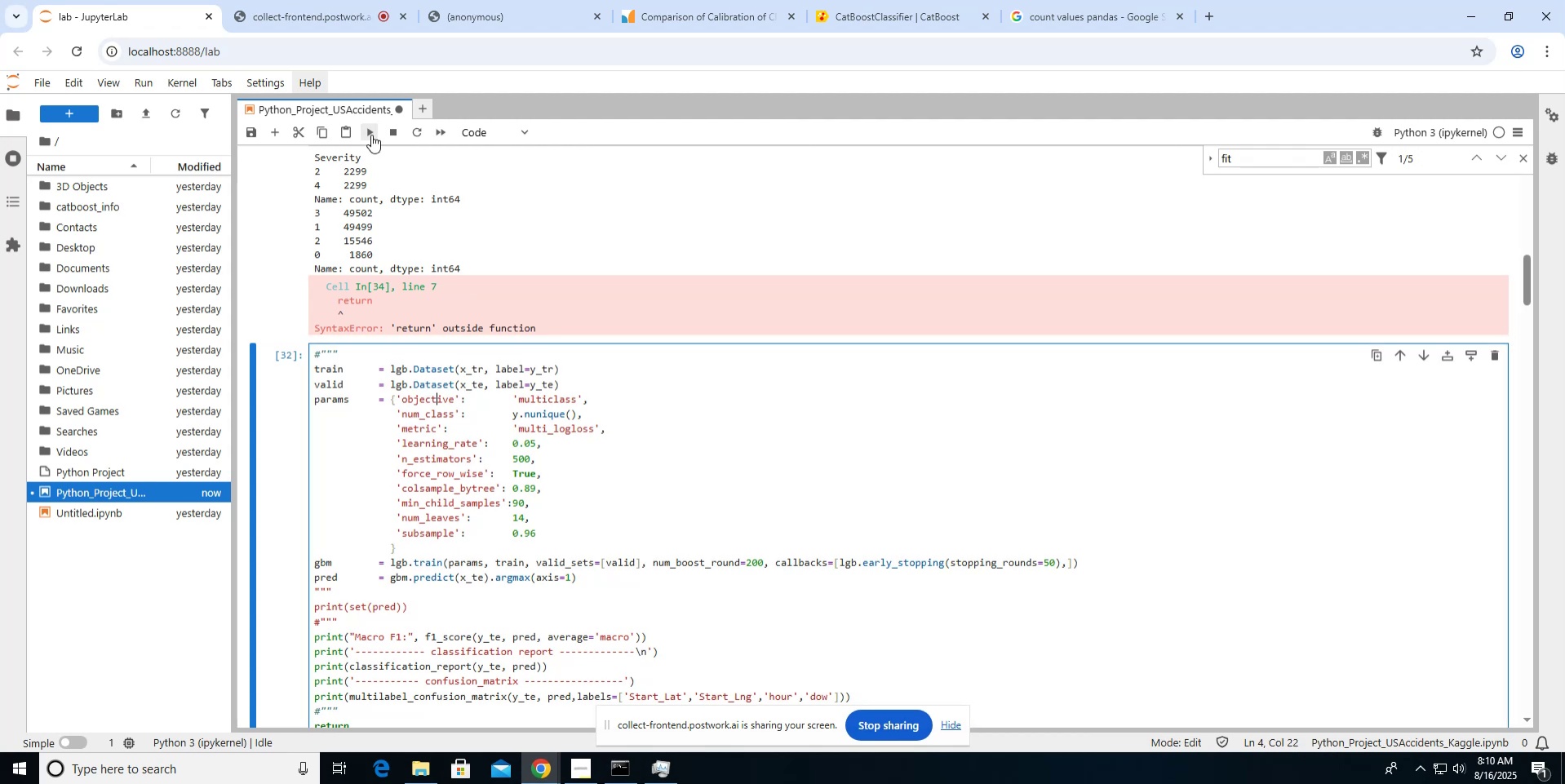 
left_click([371, 135])
 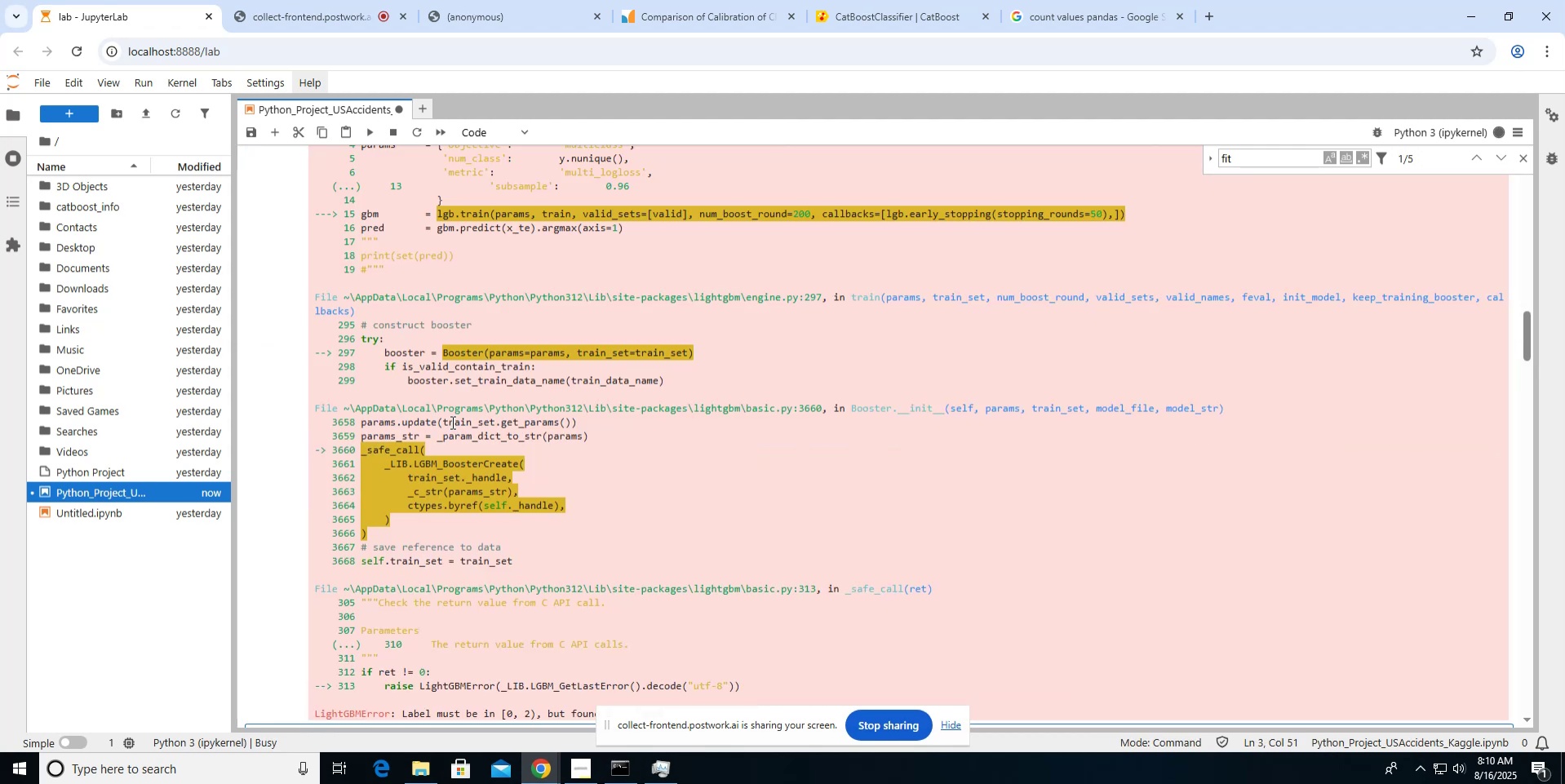 
scroll: coordinate [451, 422], scroll_direction: down, amount: 4.0
 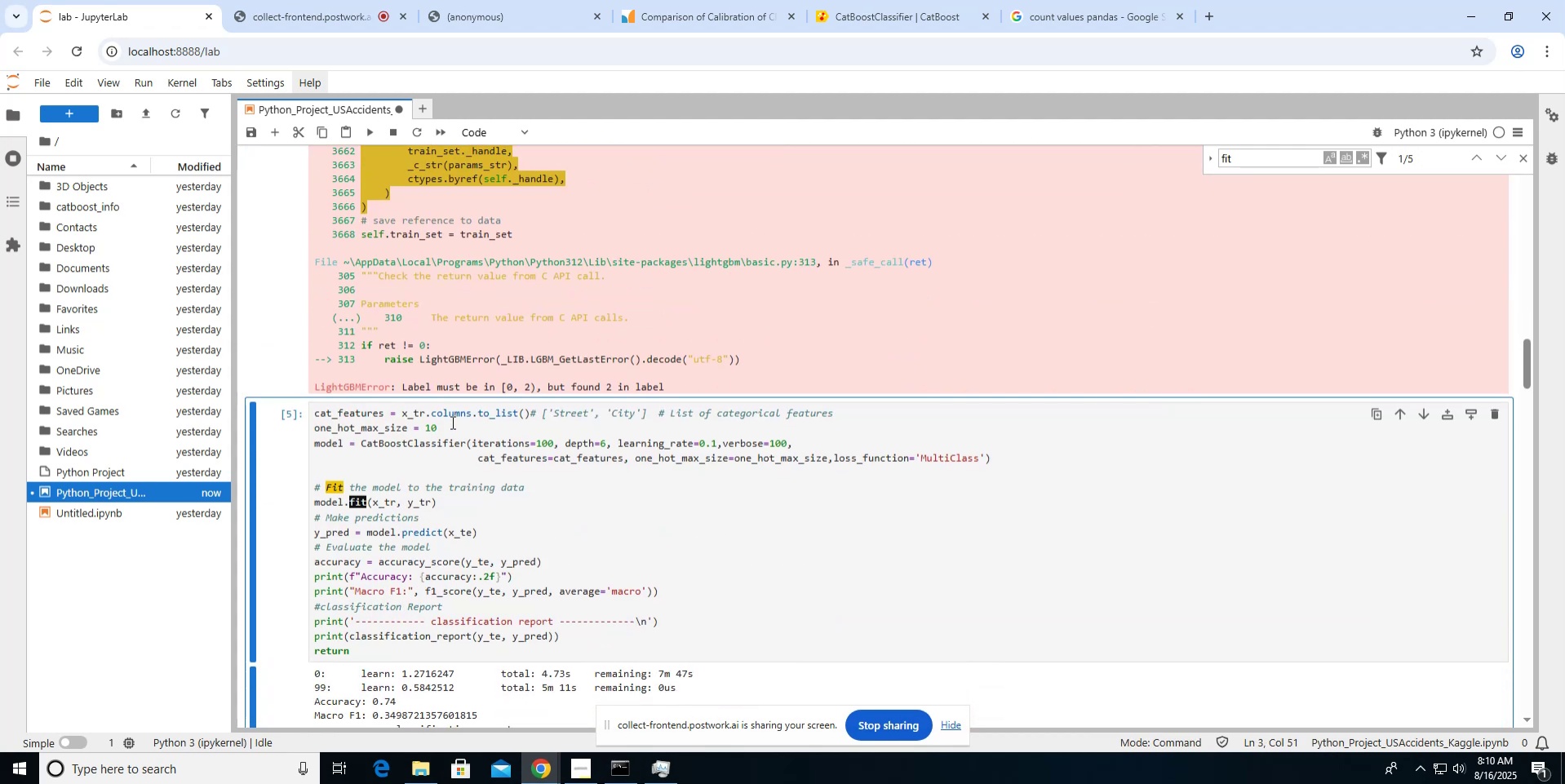 
scroll: coordinate [451, 422], scroll_direction: up, amount: 11.0
 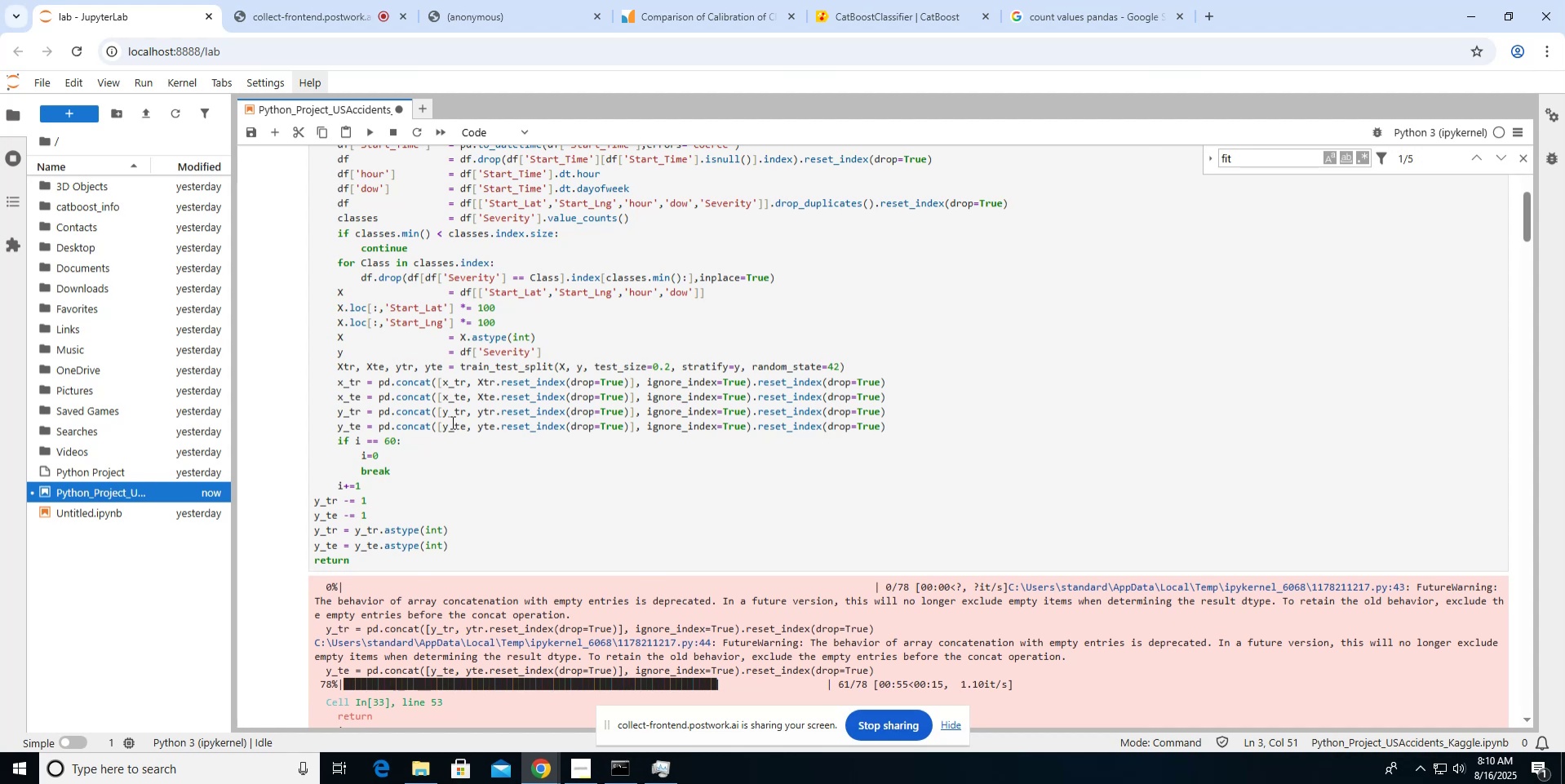 
scroll: coordinate [451, 422], scroll_direction: down, amount: 5.0
 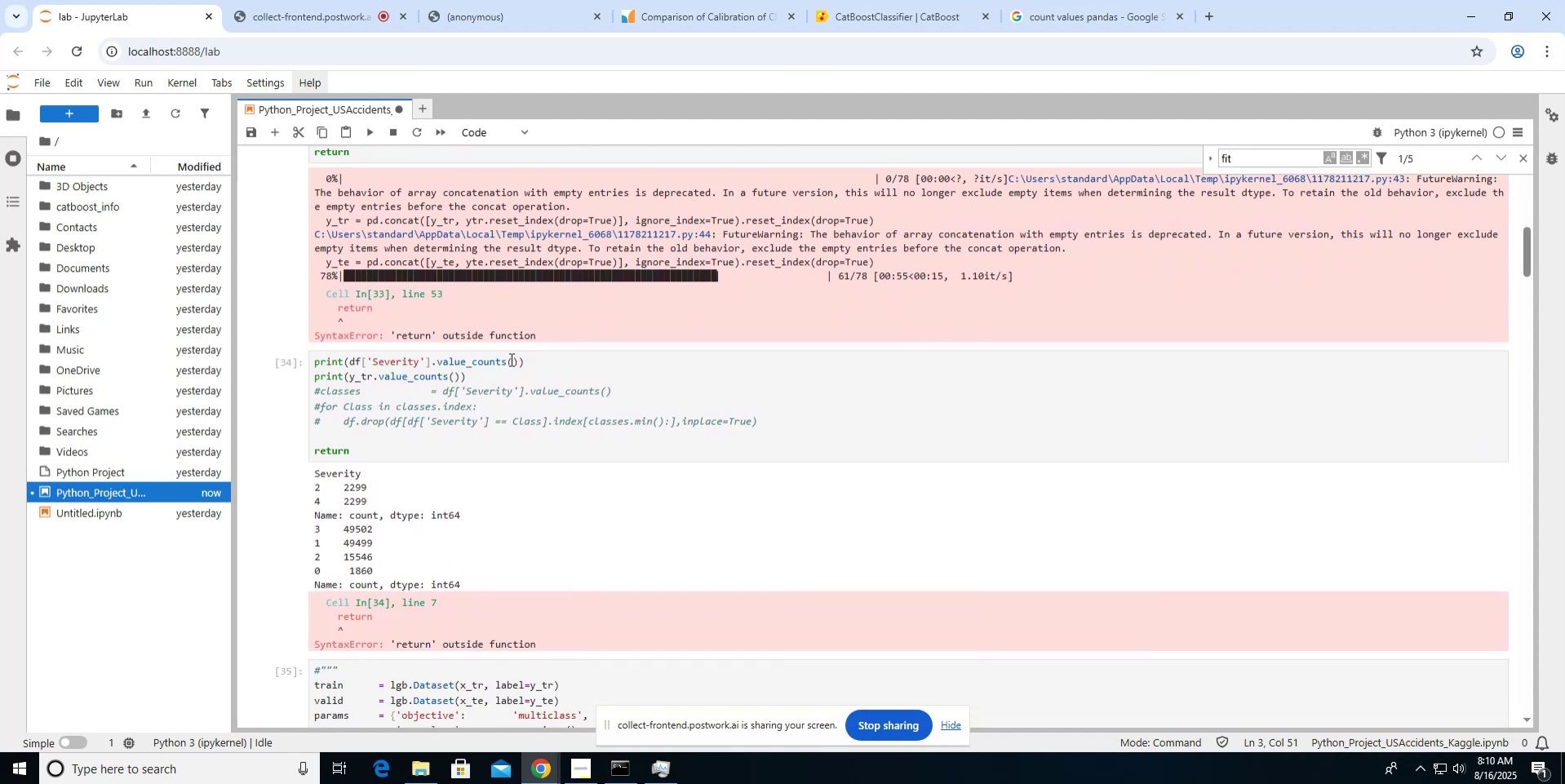 
left_click([518, 359])
 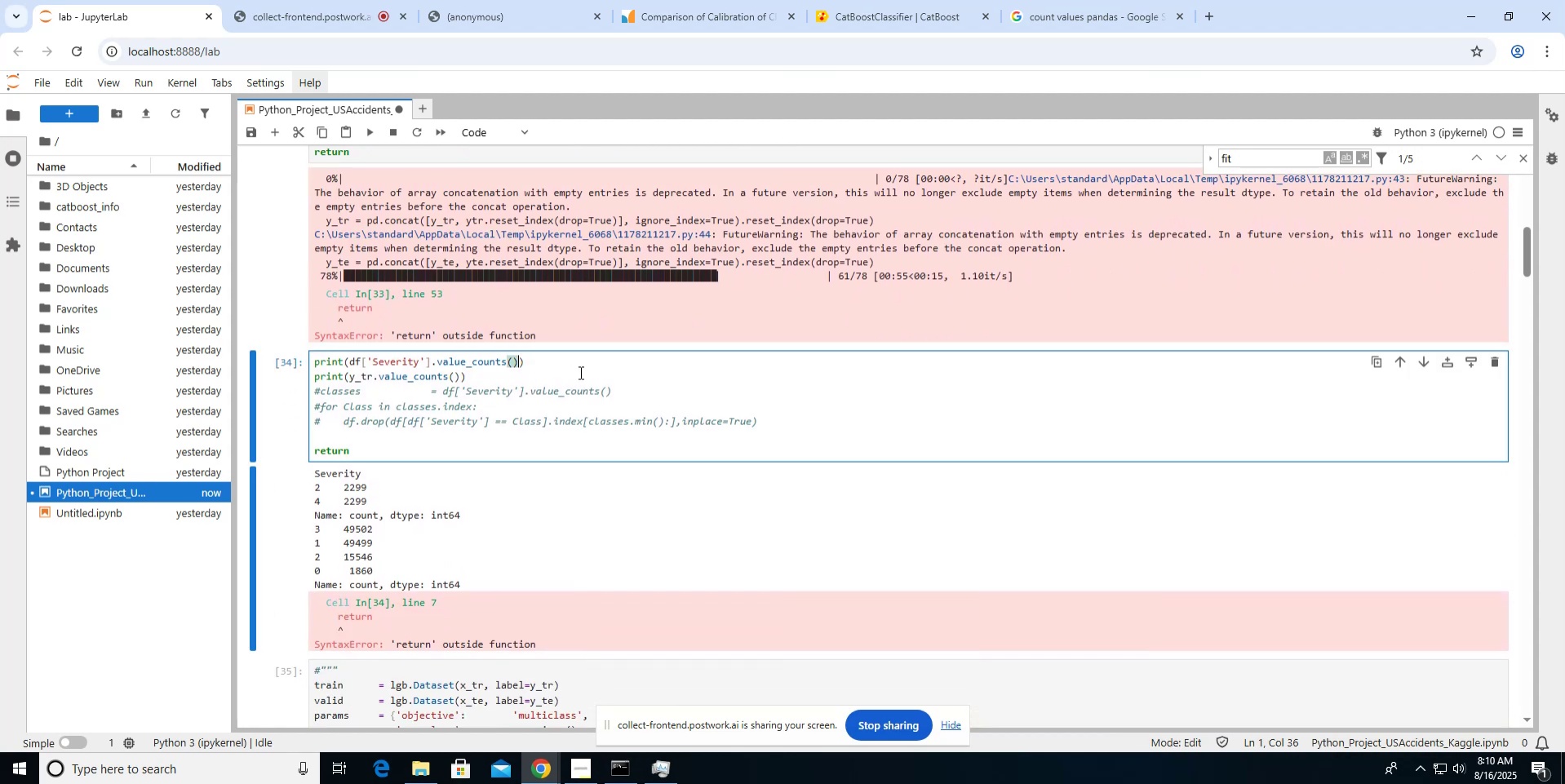 
type(,classes.index.size)
 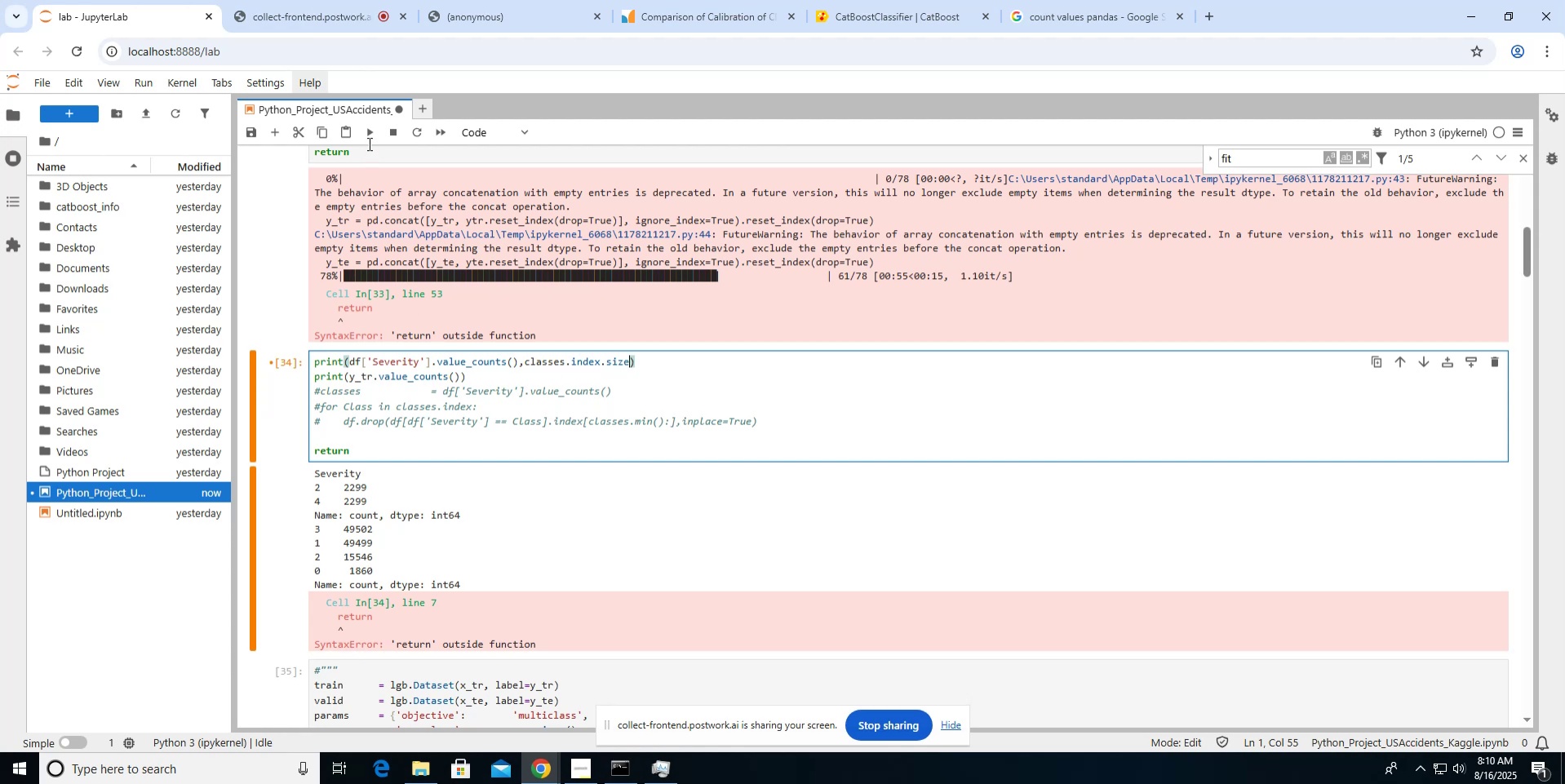 
left_click([368, 137])
 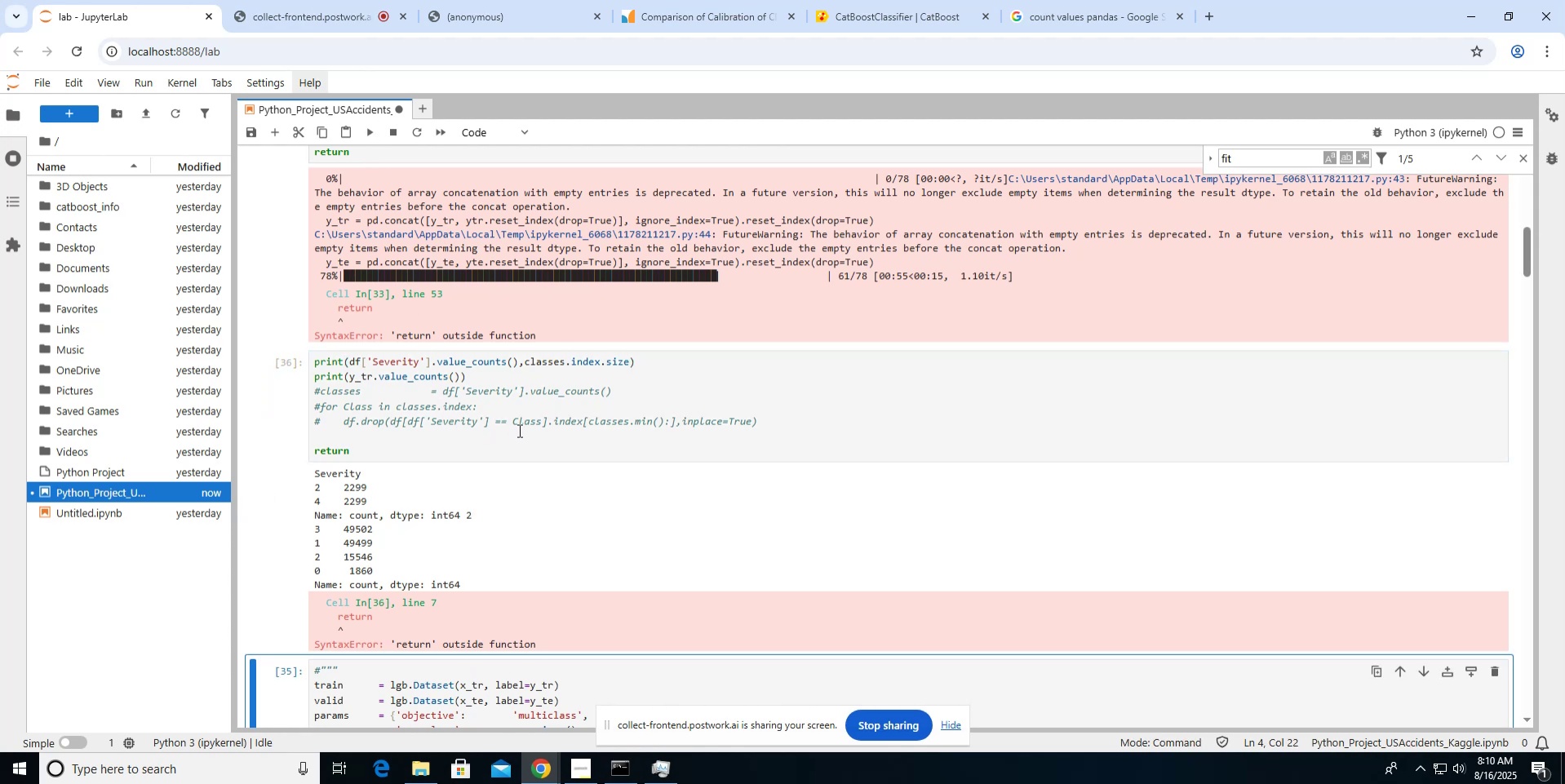 
scroll: coordinate [609, 365], scroll_direction: up, amount: 6.0
 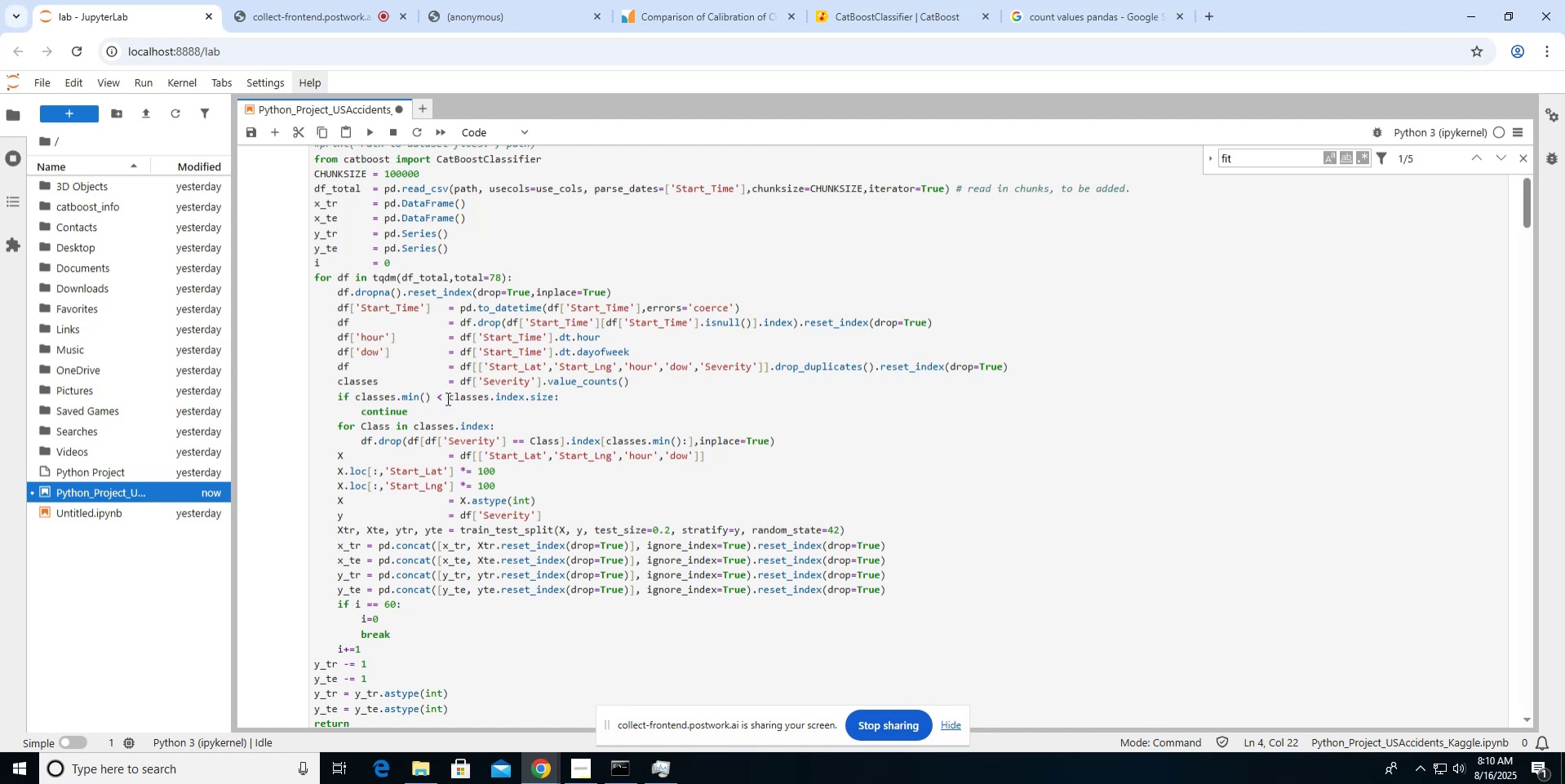 
wait(7.72)
 